 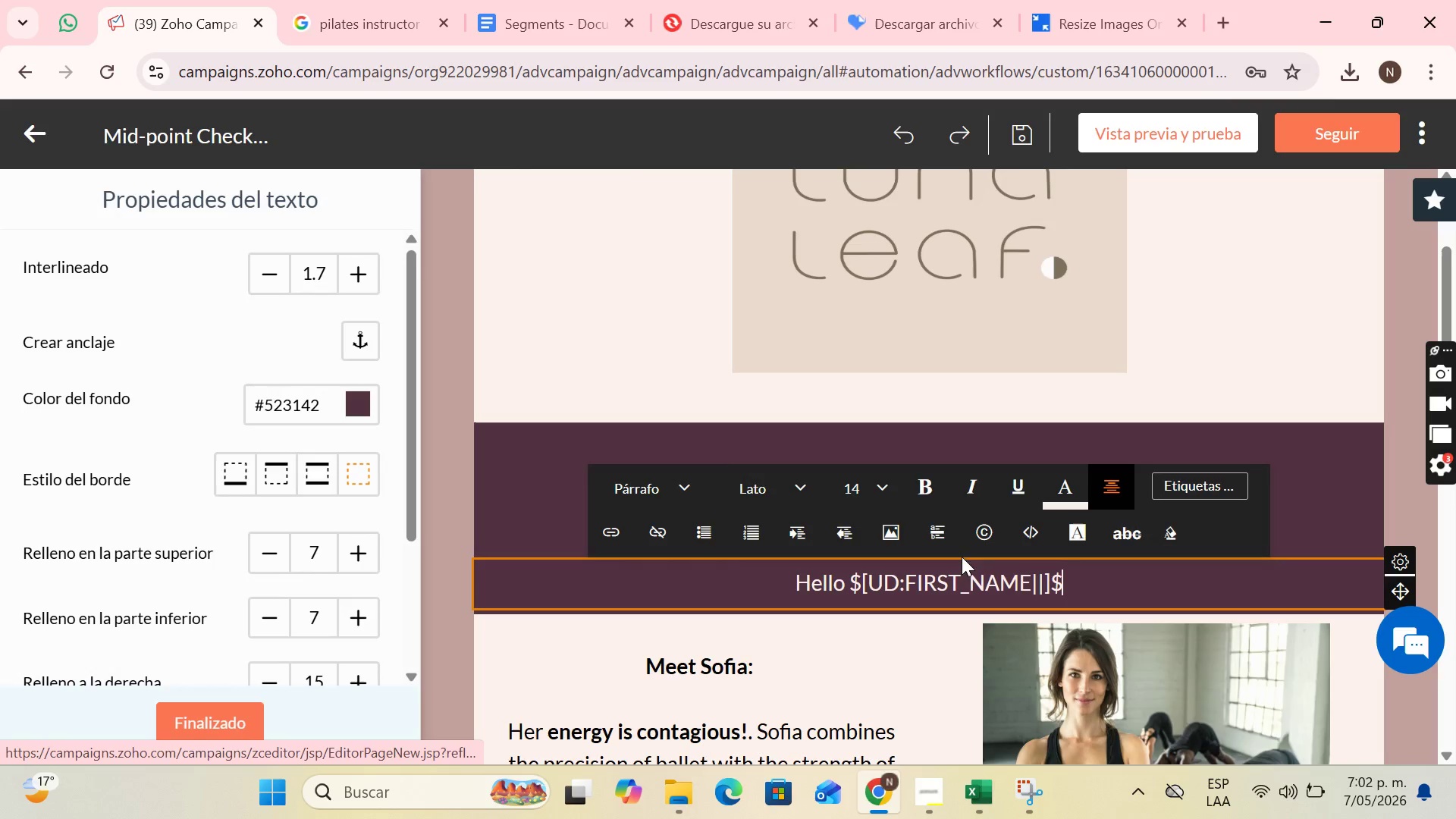 
type(. You have comlete)
key(Backspace)
key(Backspace)
key(Backspace)
key(Backspace)
type(pleted your first 7 dy)
key(Backspace)
type(ays with ud)
key(Backspace)
type(s and we want to make sure you feel)
 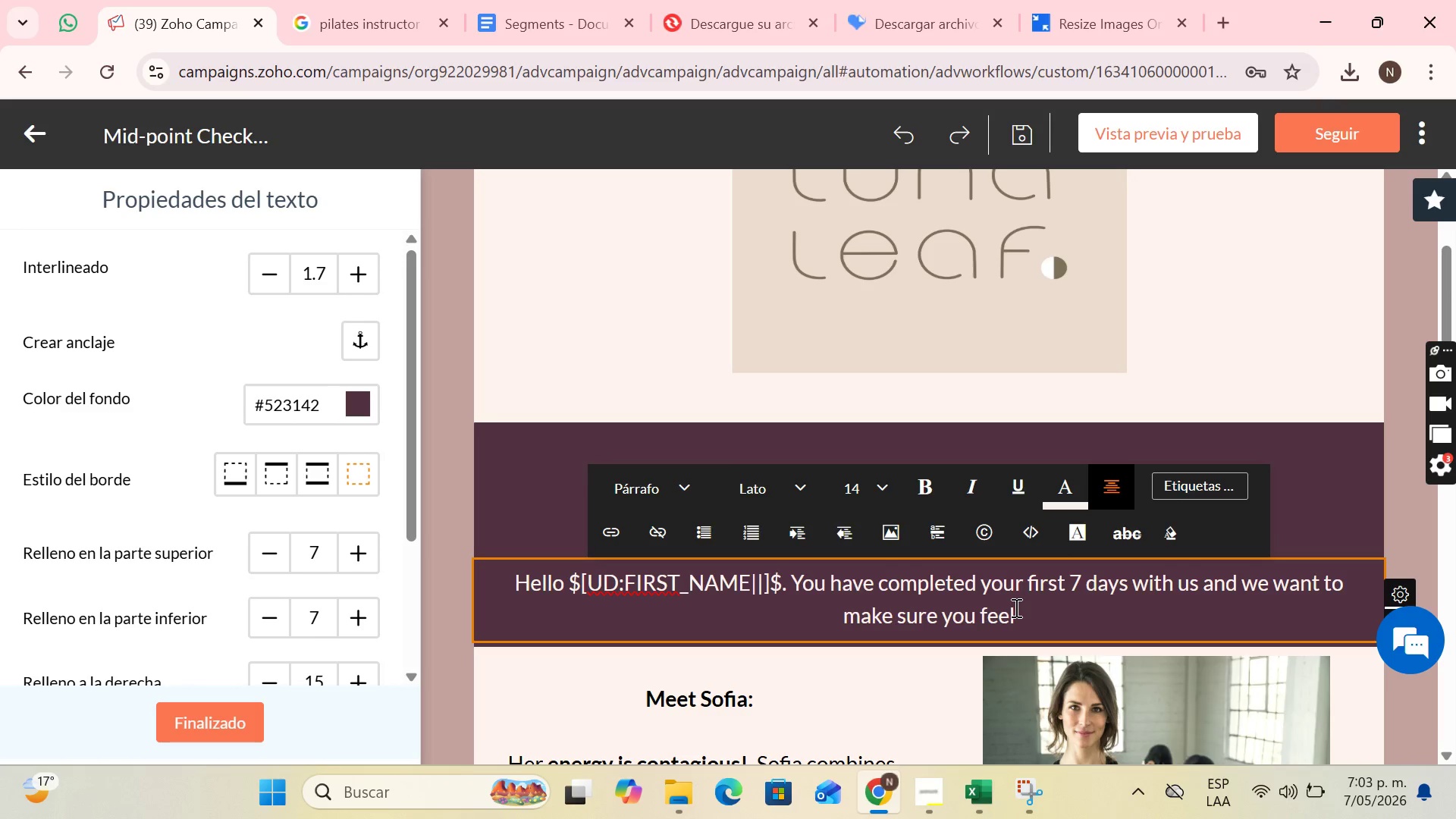 
wait(6.56)
 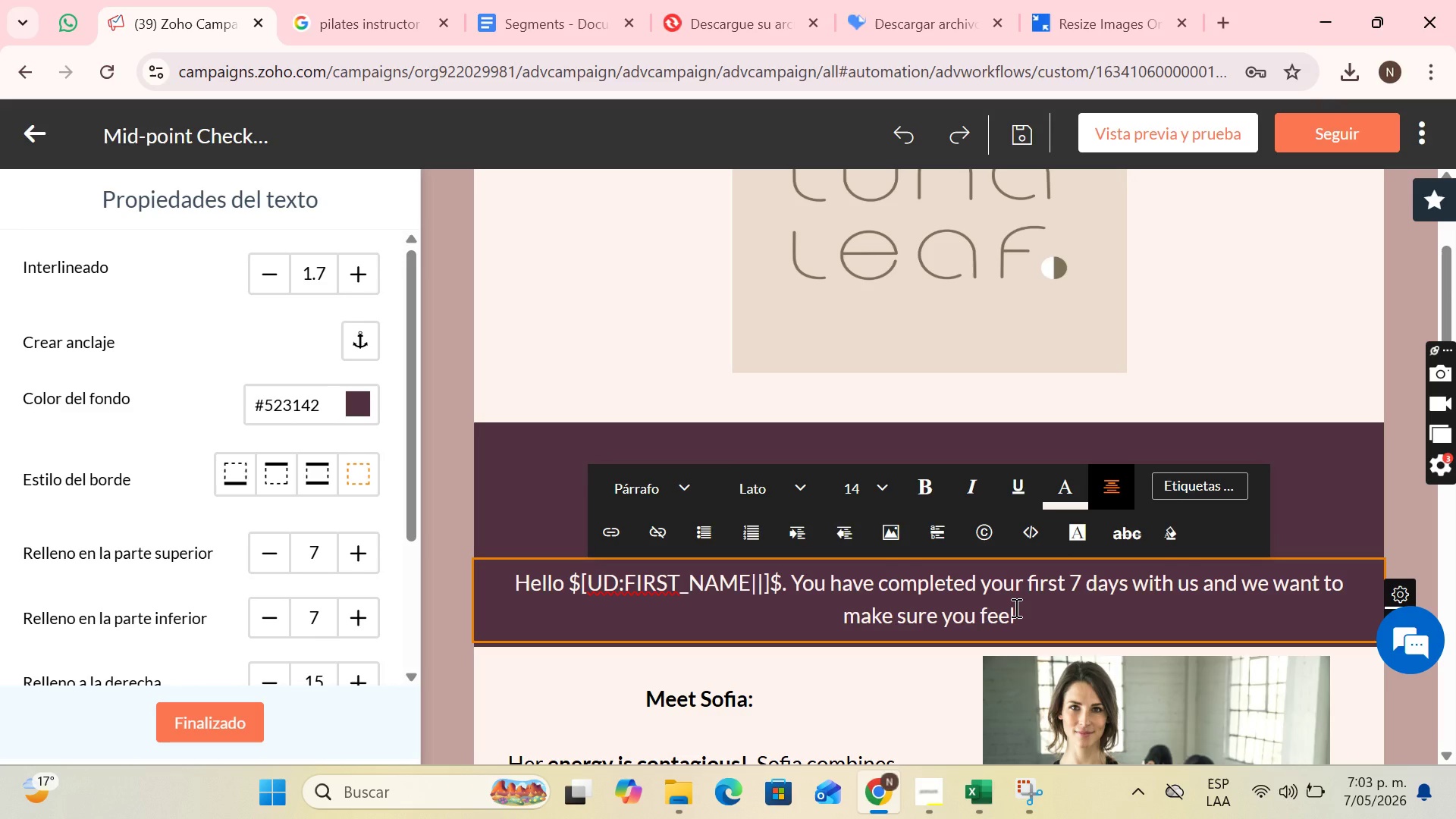 
type( supported every)
 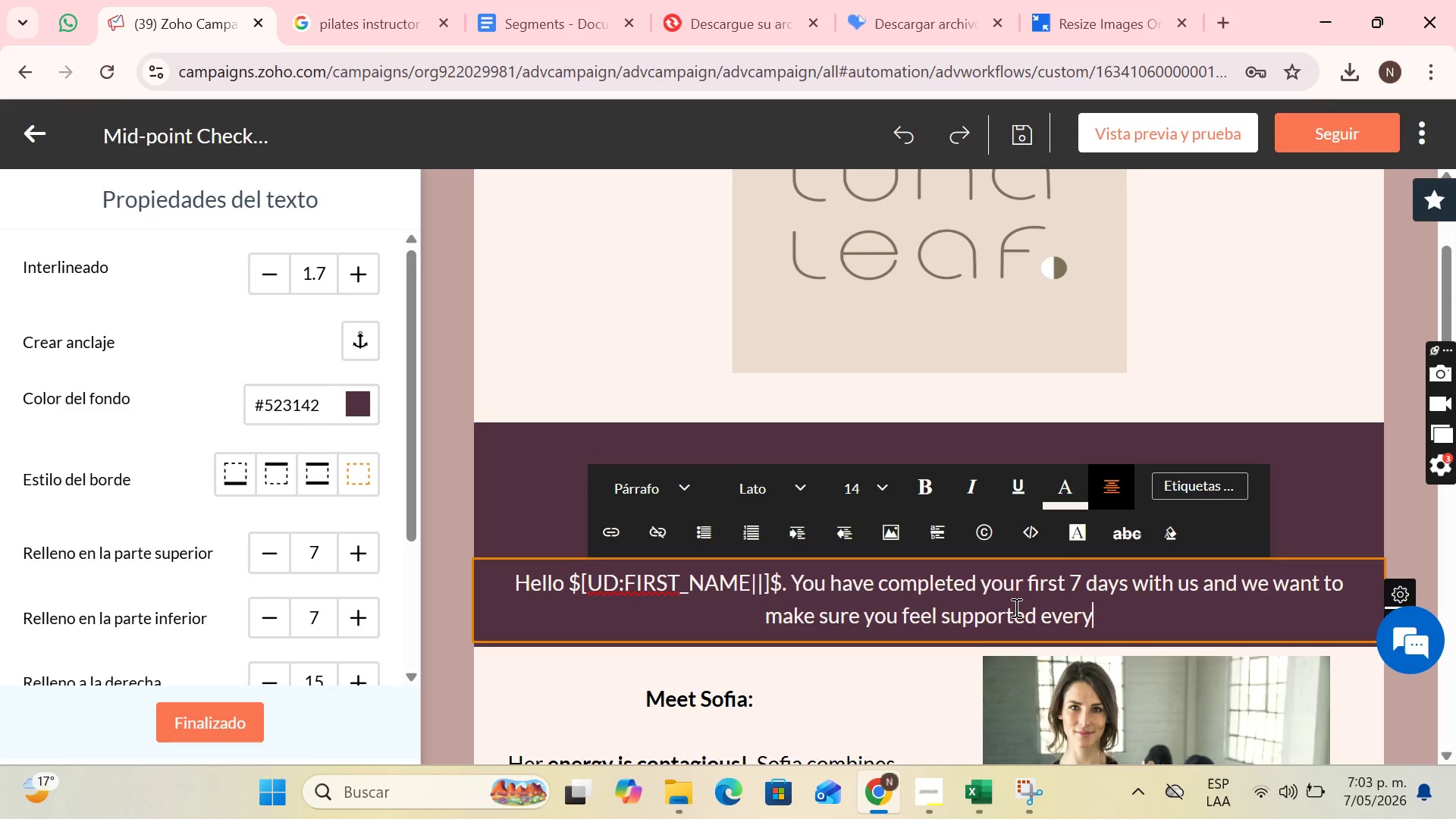 
type(step of the way. )
 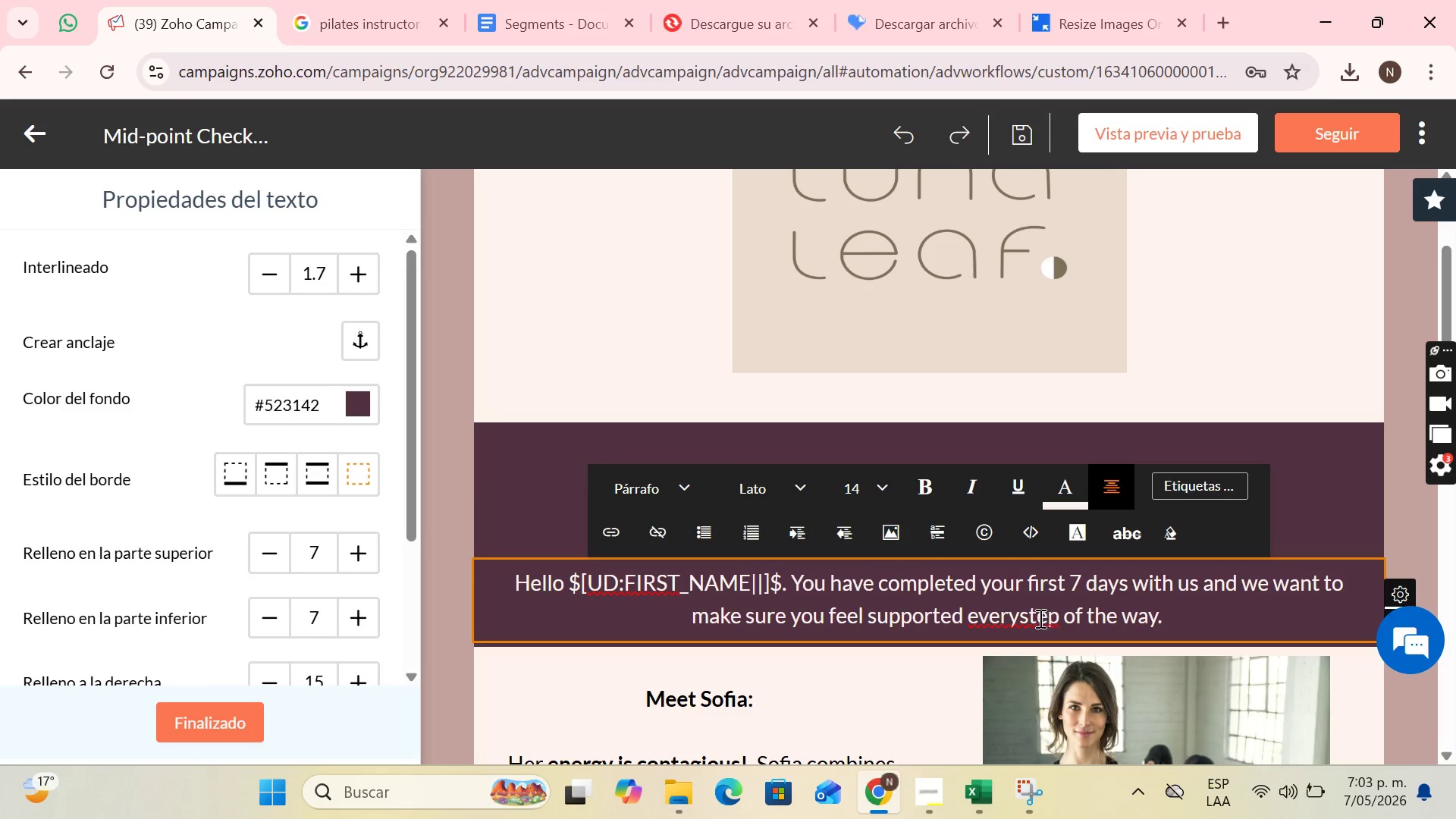 
left_click([1022, 618])
 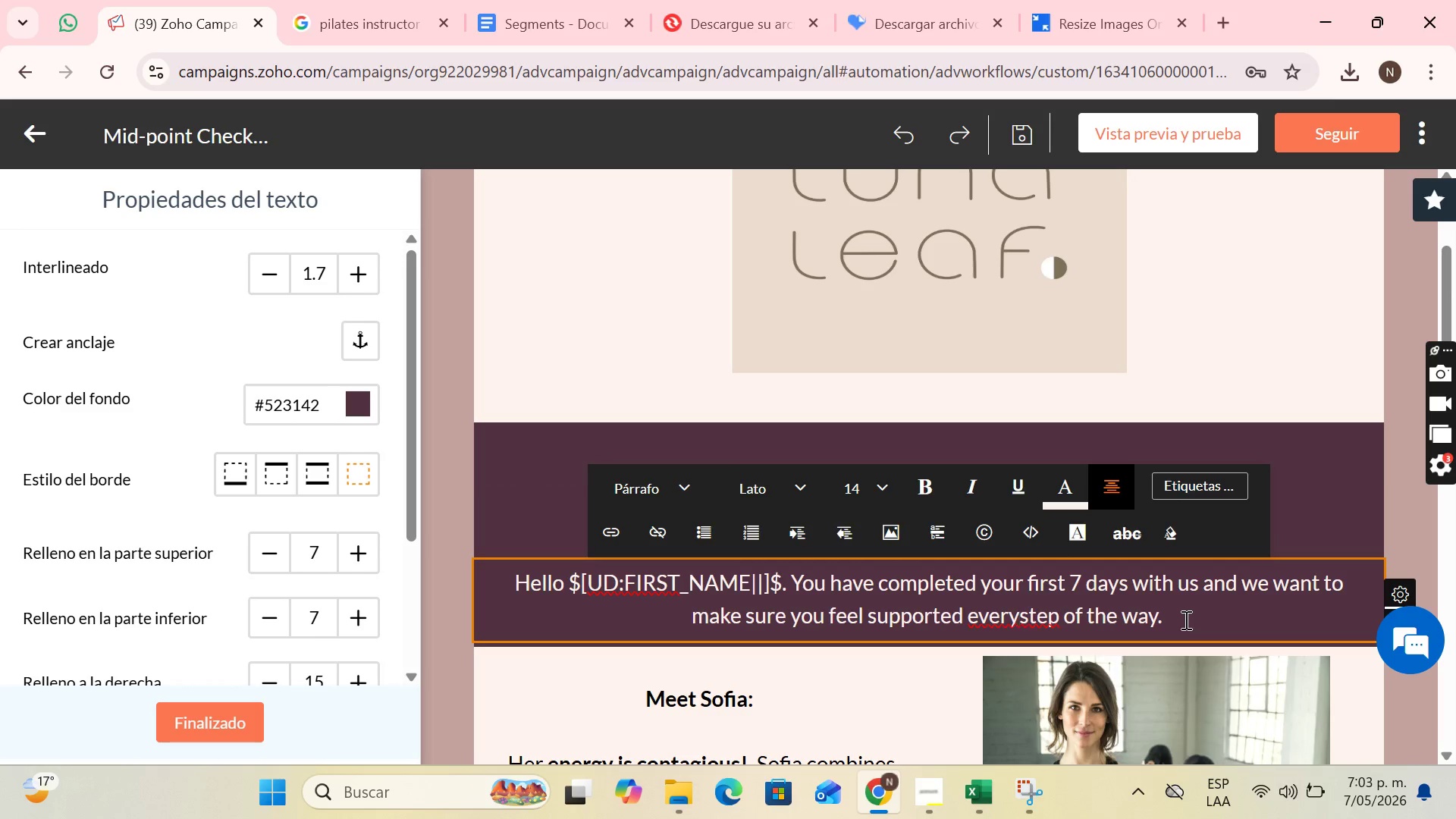 
key(Space)
 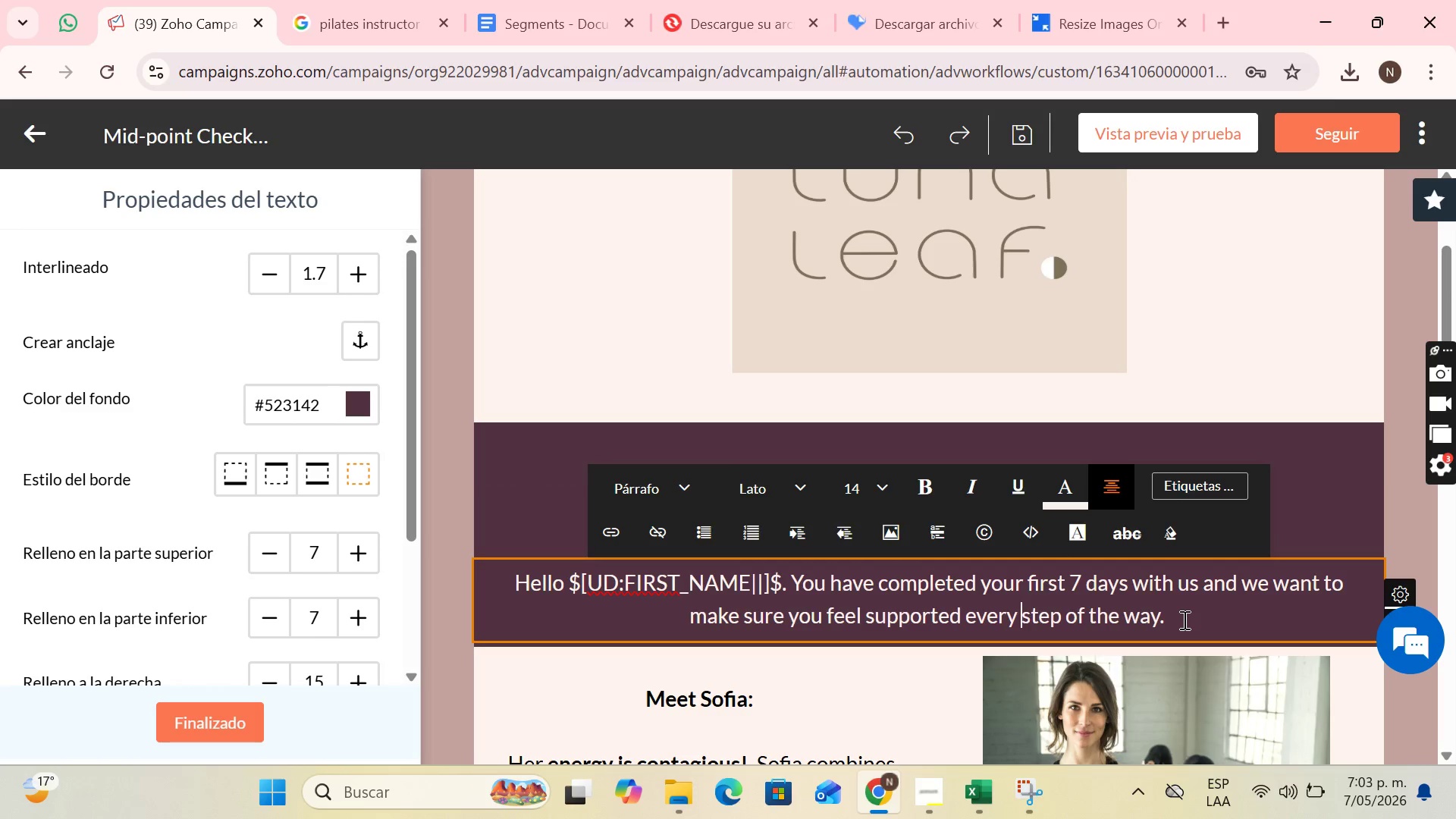 
left_click([1183, 620])
 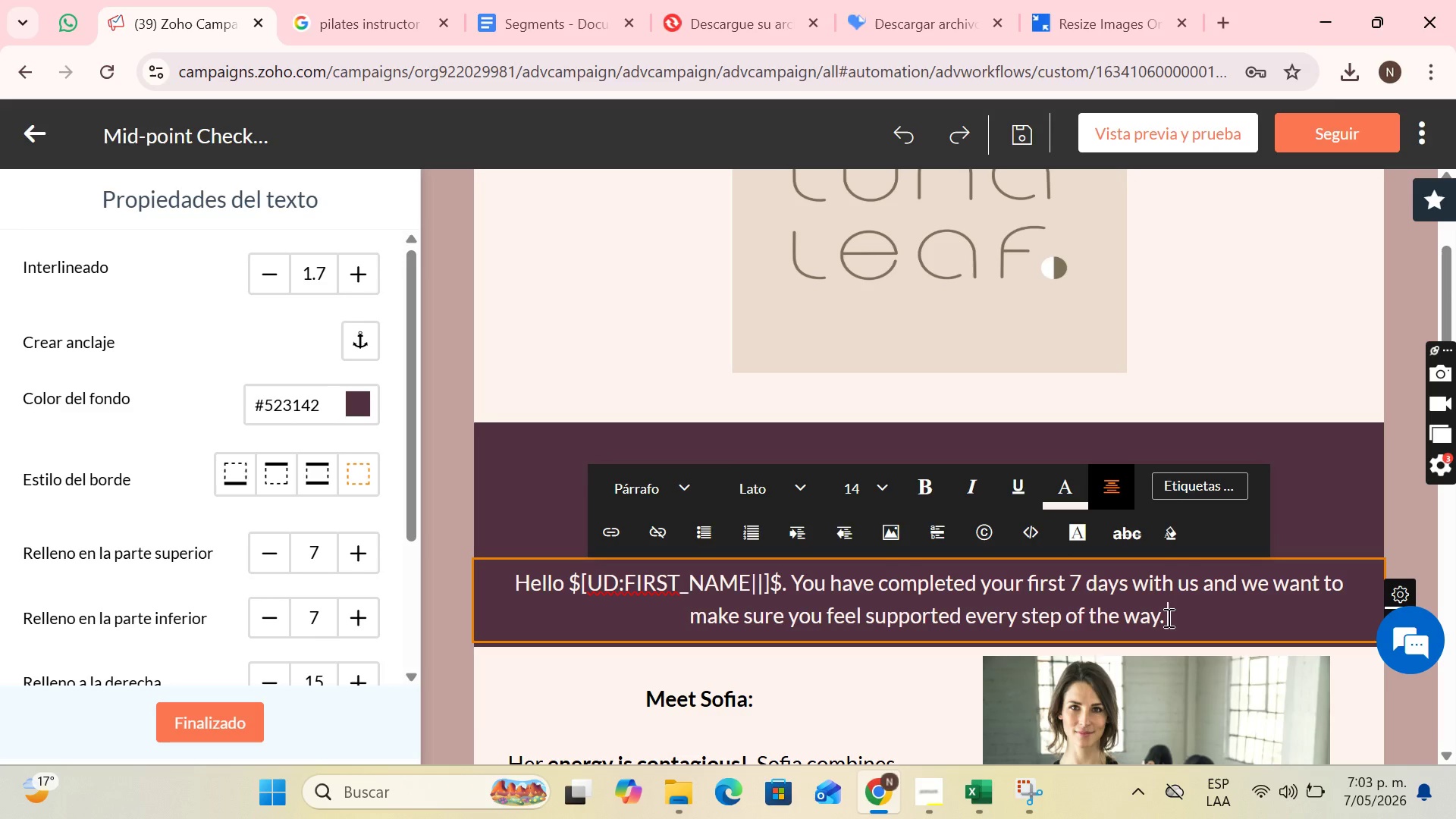 
type(your )
key(Backspace)
key(Backspace)
key(Backspace)
key(Backspace)
key(Backspace)
type(Your)
 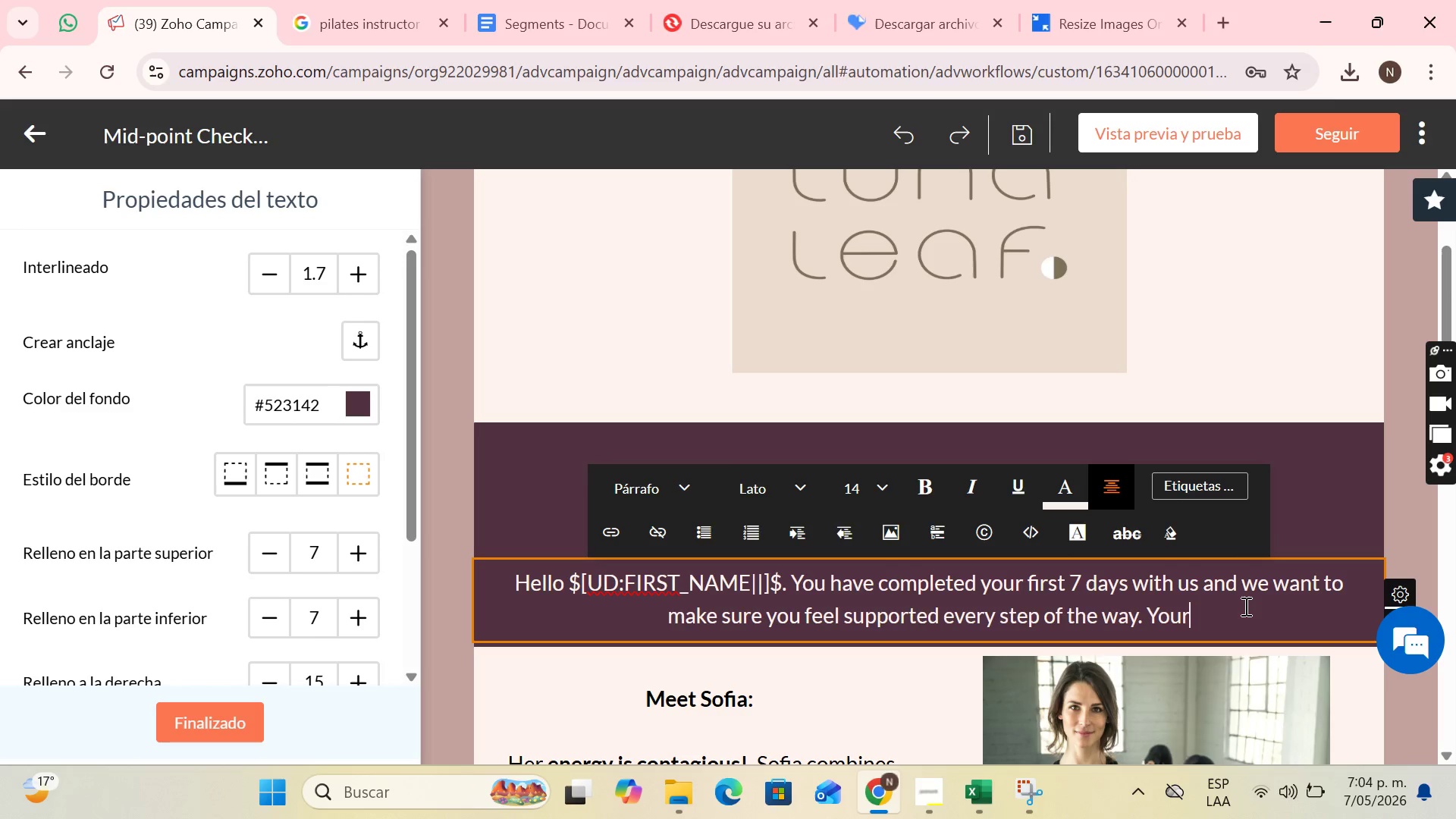 
key(Space)
 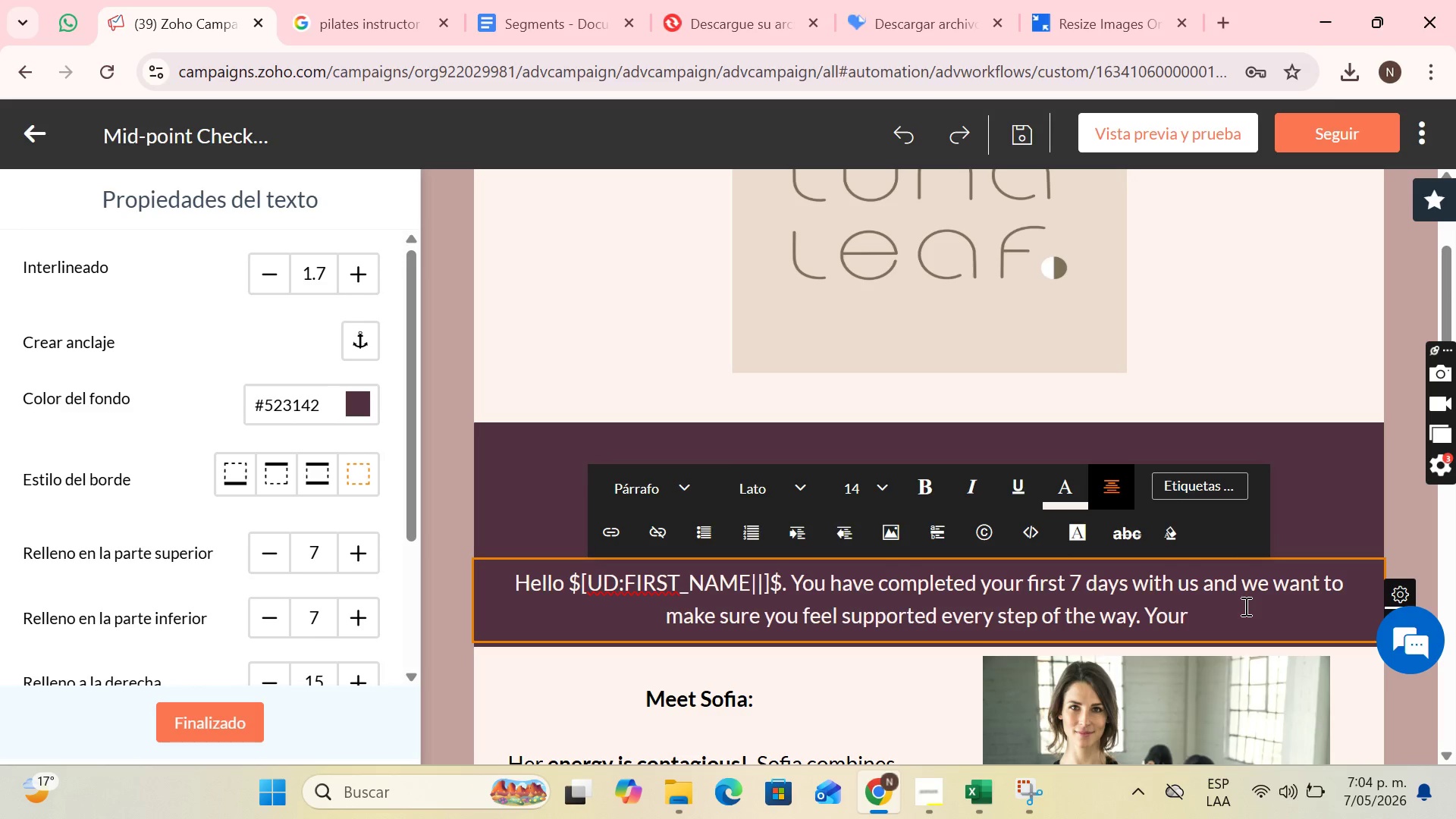 
type(energy in the)
 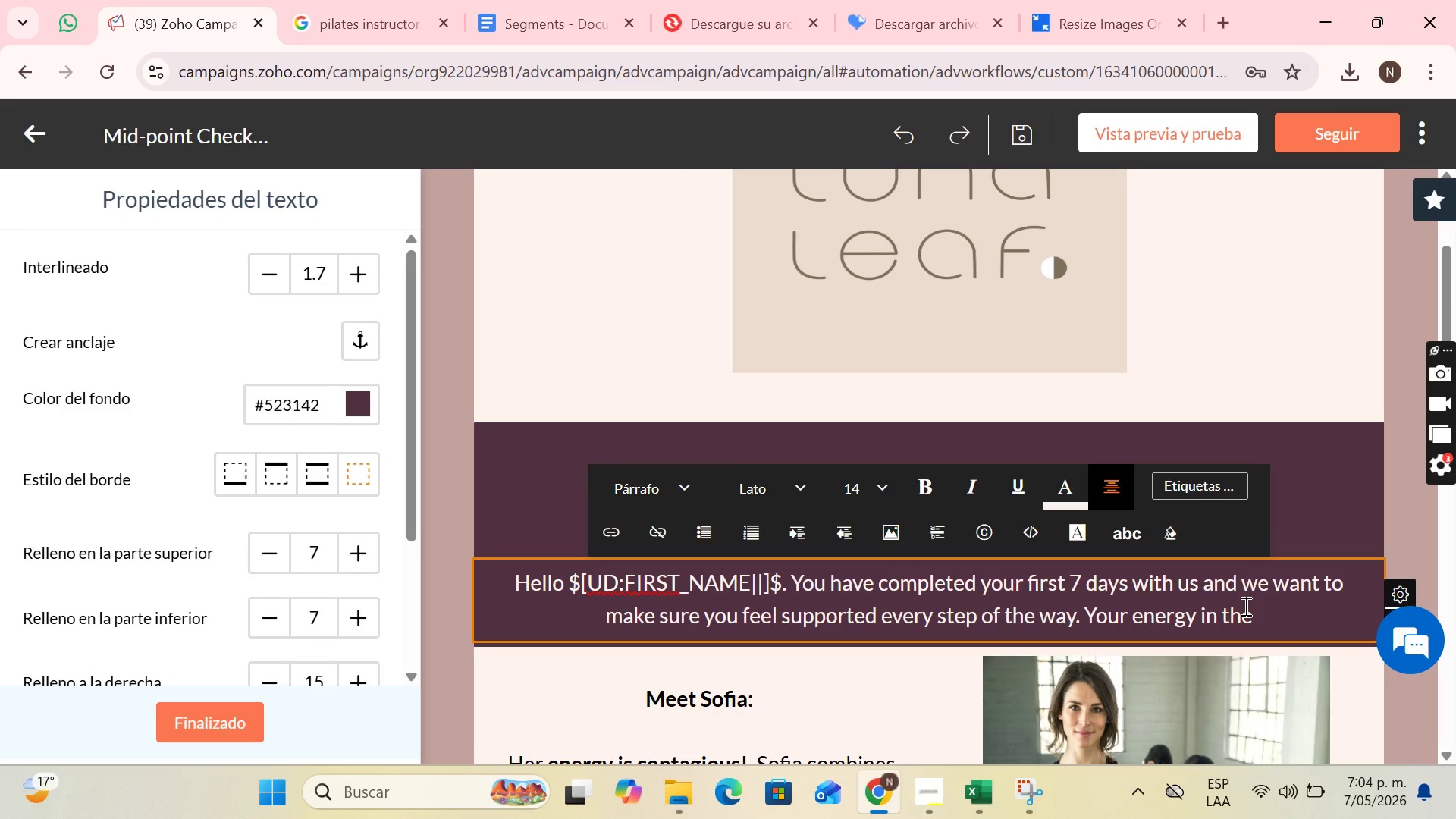 
type( studiois )
key(Backspace)
key(Backspace)
key(Backspace)
type( is what makes Luna ^ Leaf special)
 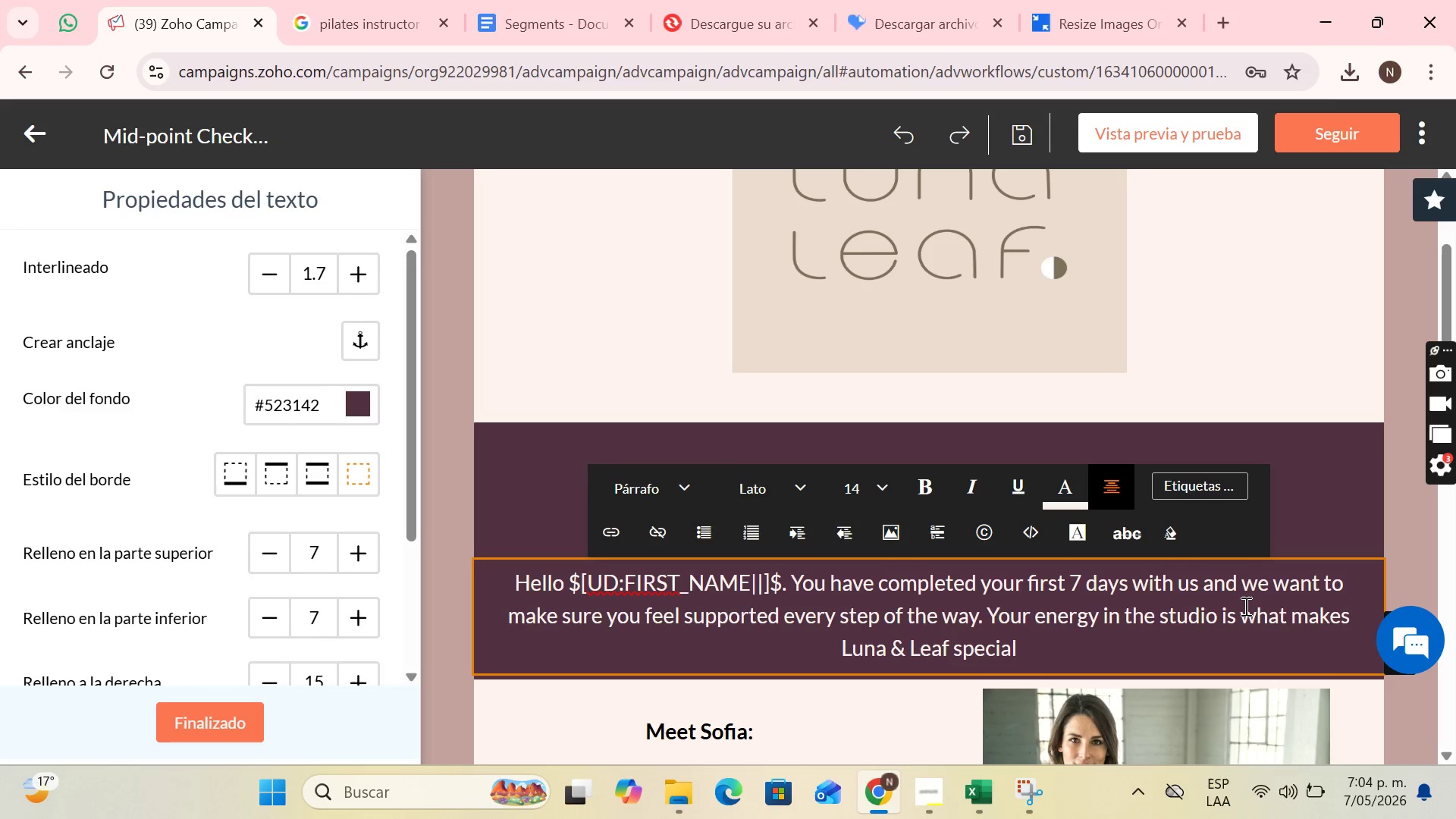 
wait(11.0)
 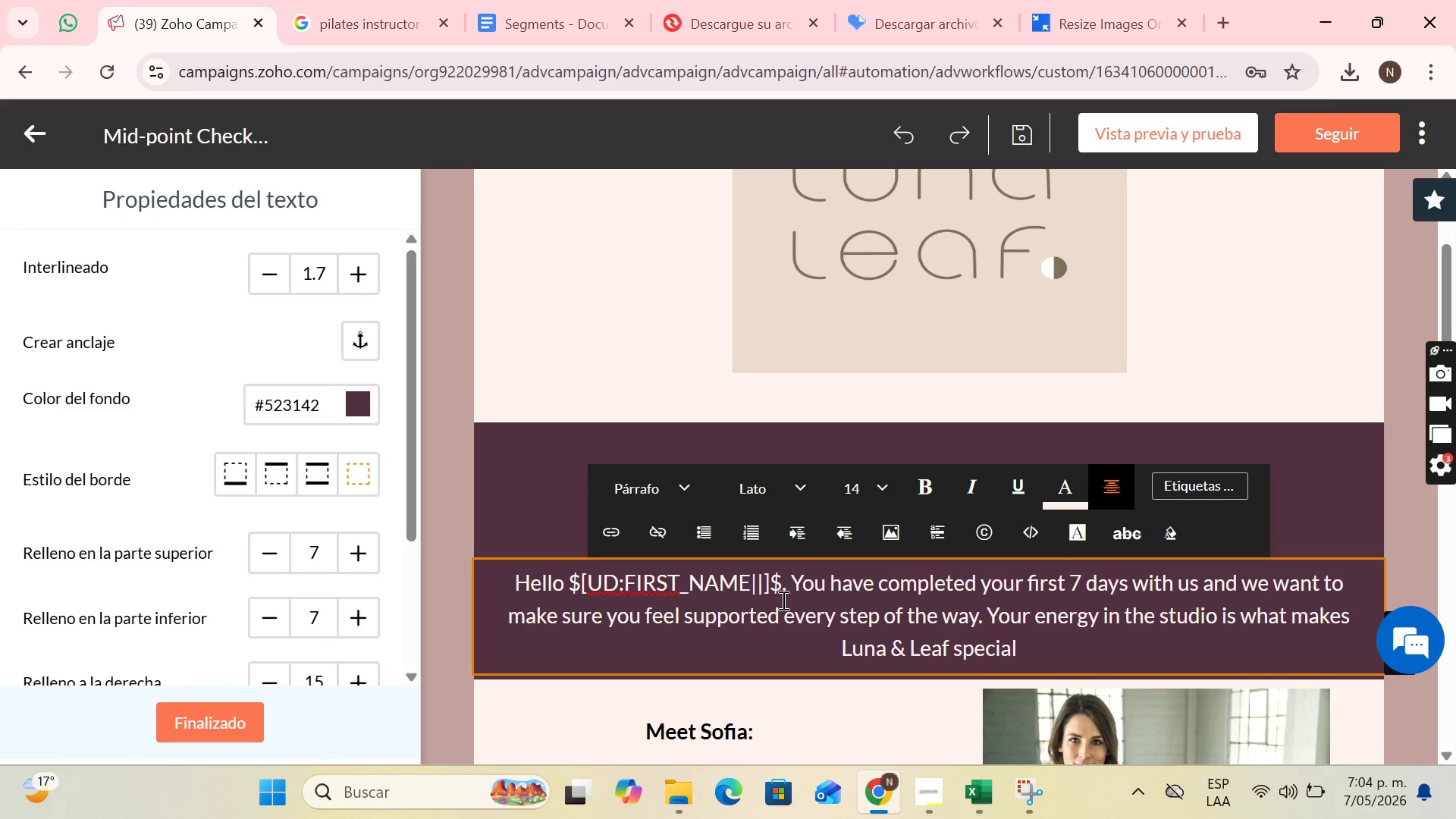 
key(Period)
 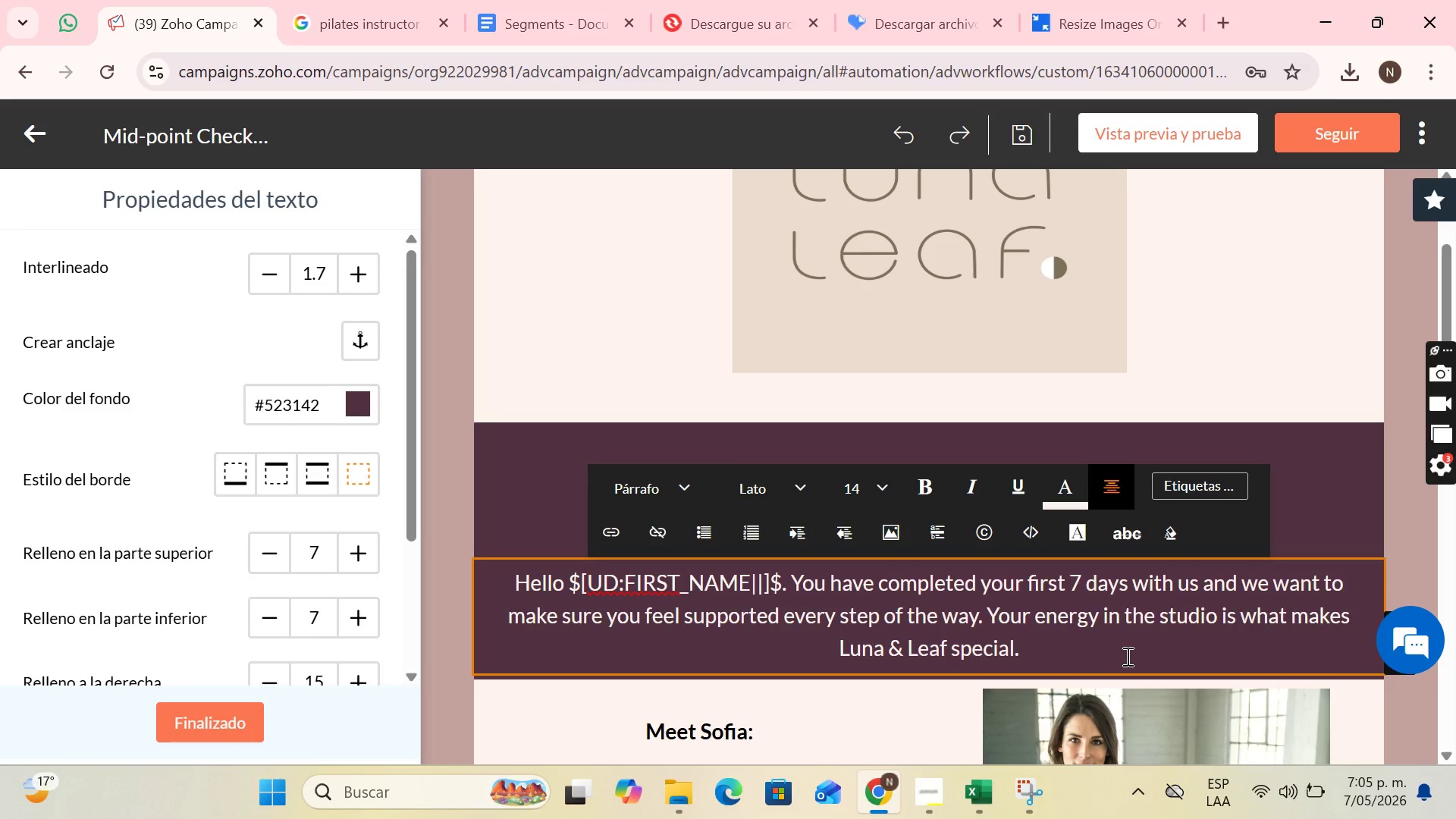 
wait(51.25)
 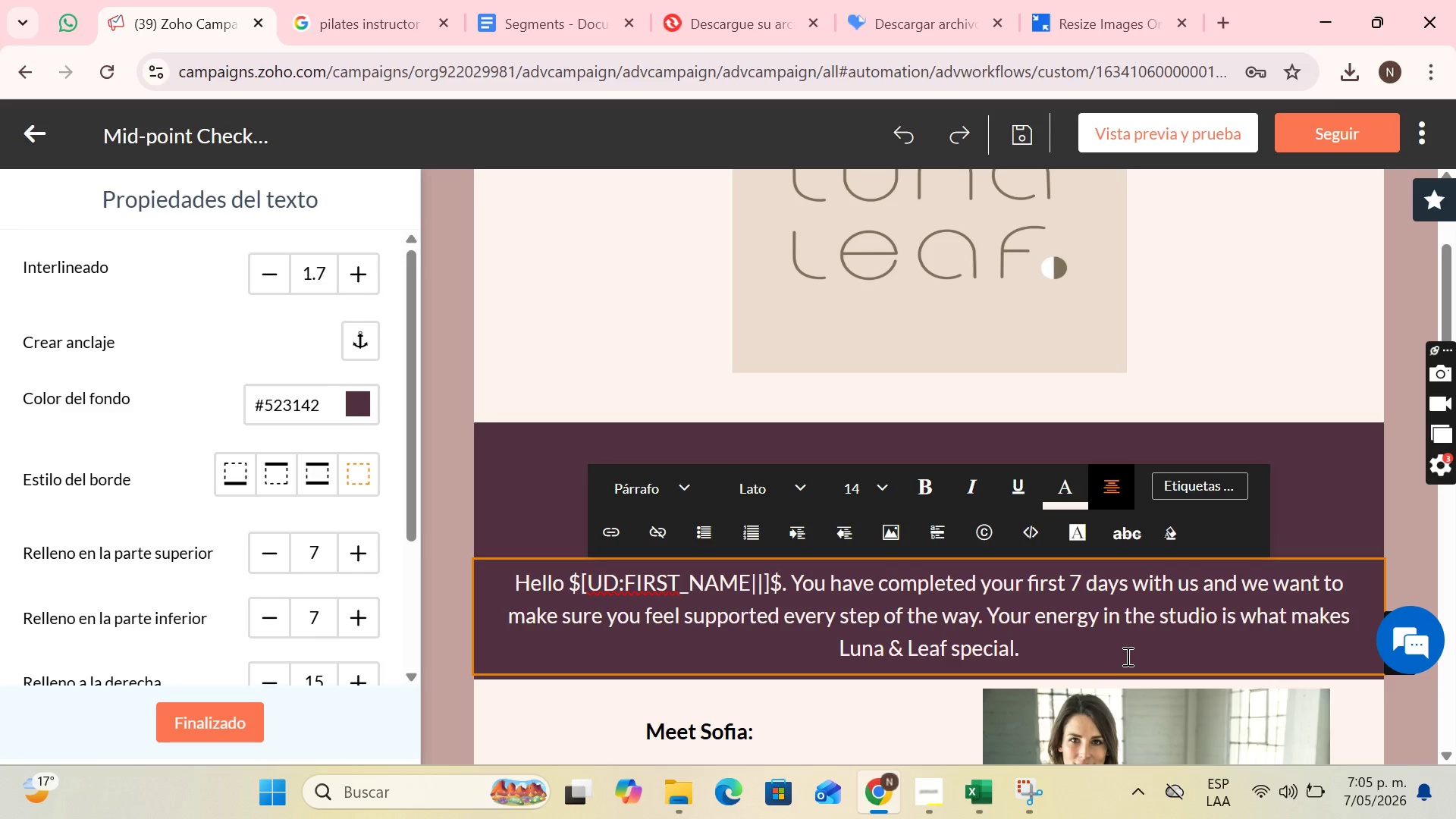 
scroll: coordinate [997, 554], scroll_direction: down, amount: 3.0
 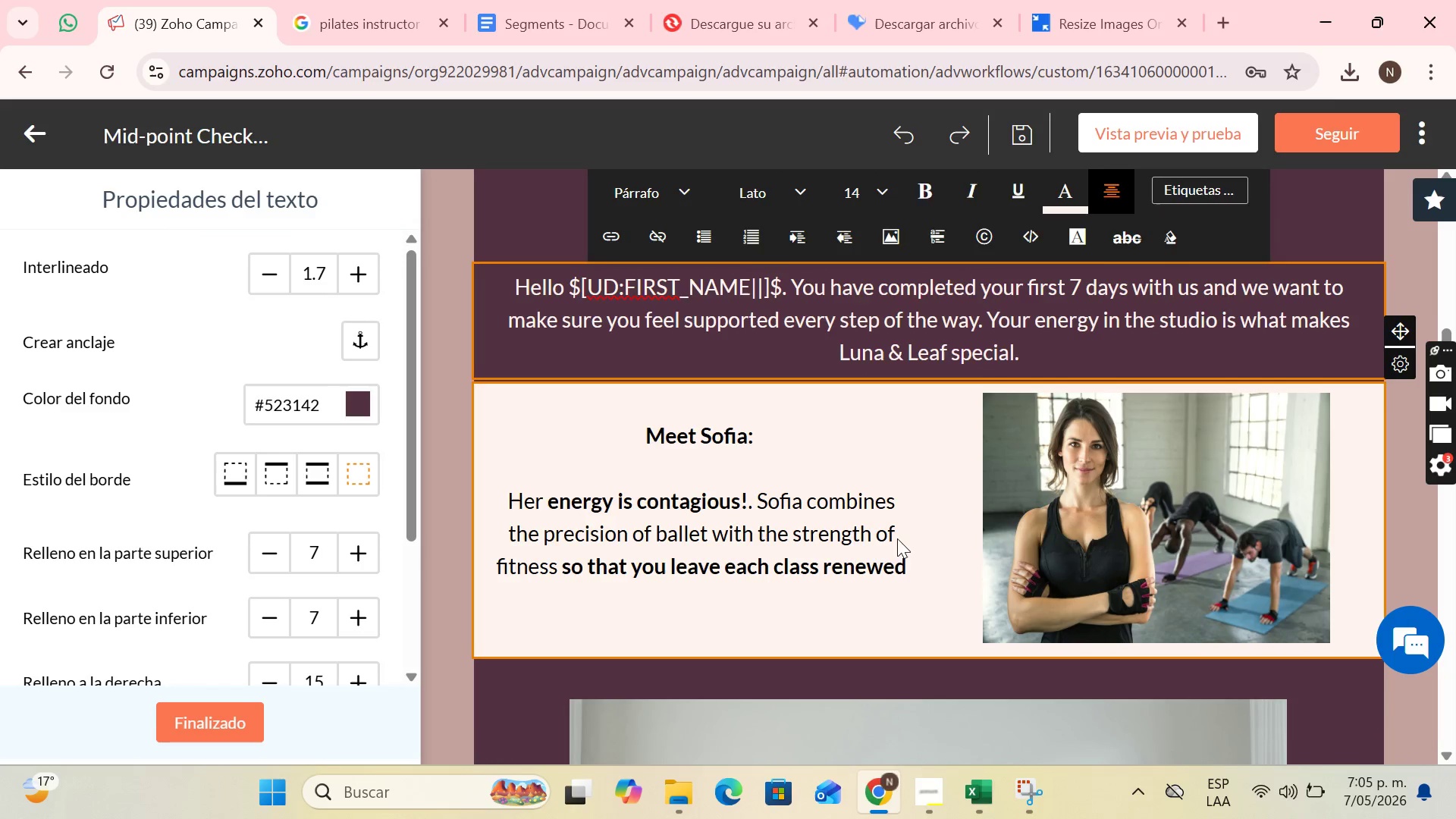 
left_click([896, 540])
 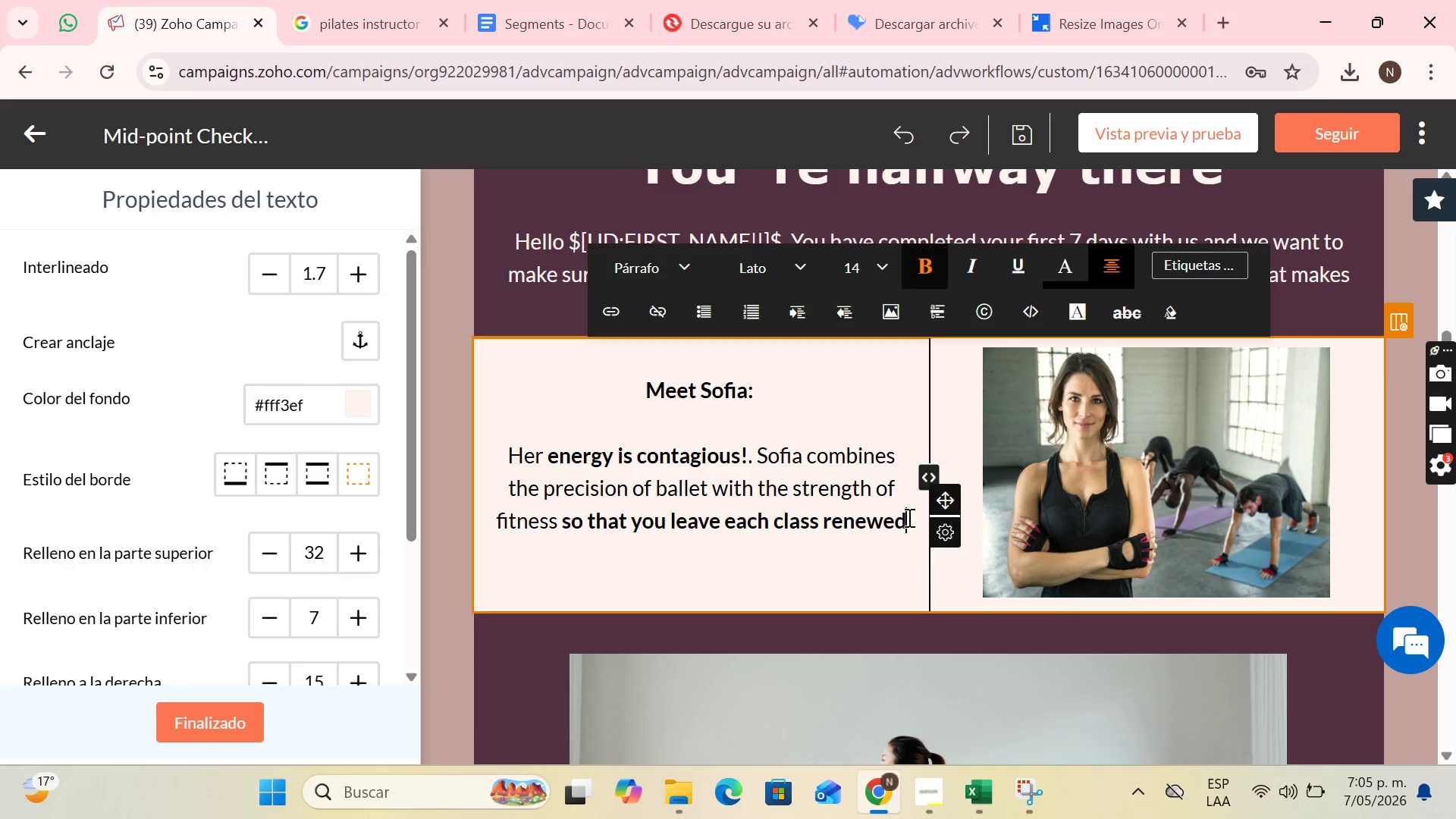 
scroll: coordinate [940, 517], scroll_direction: down, amount: 6.0
 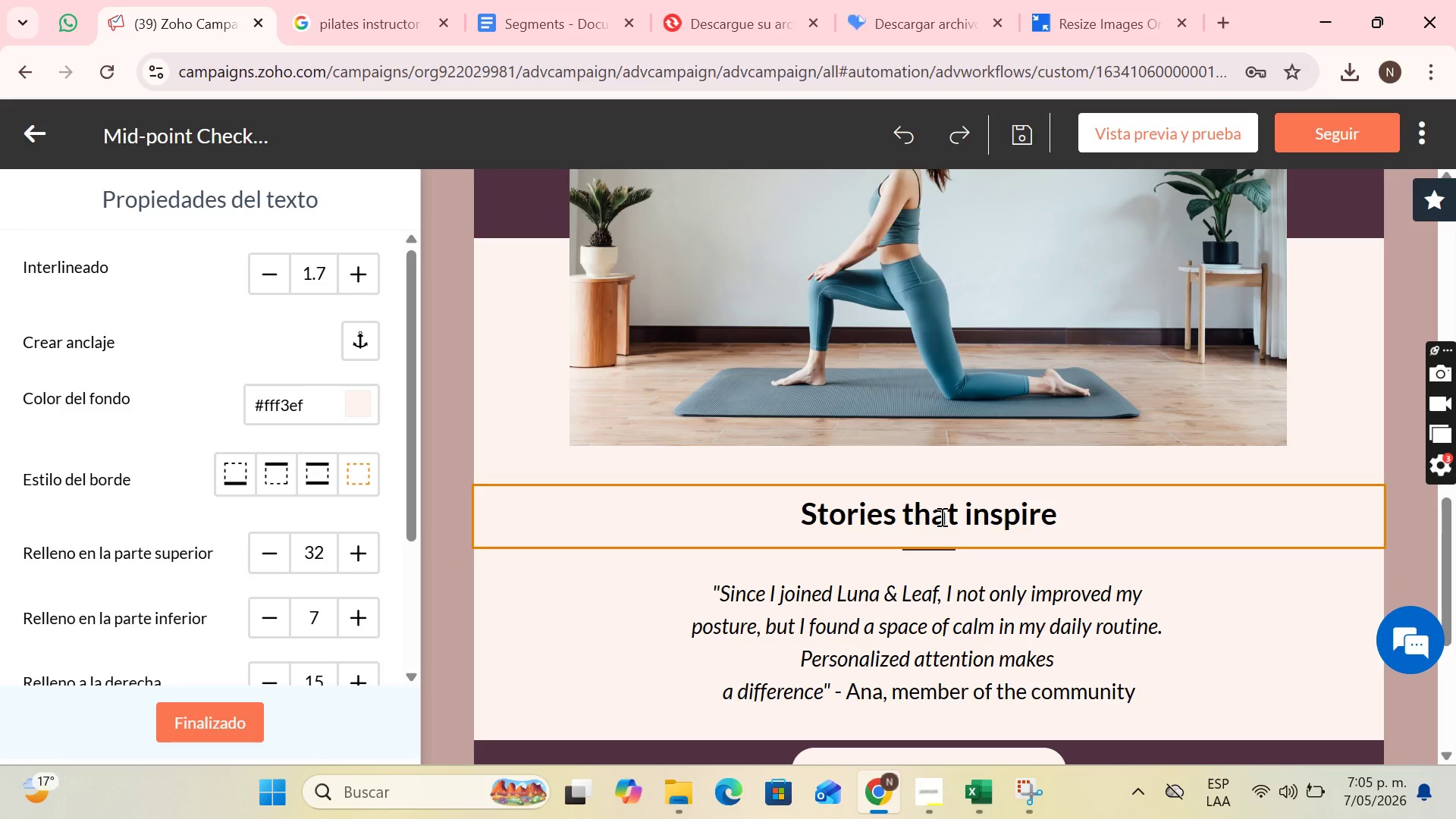 
scroll: coordinate [961, 460], scroll_direction: up, amount: 7.0
 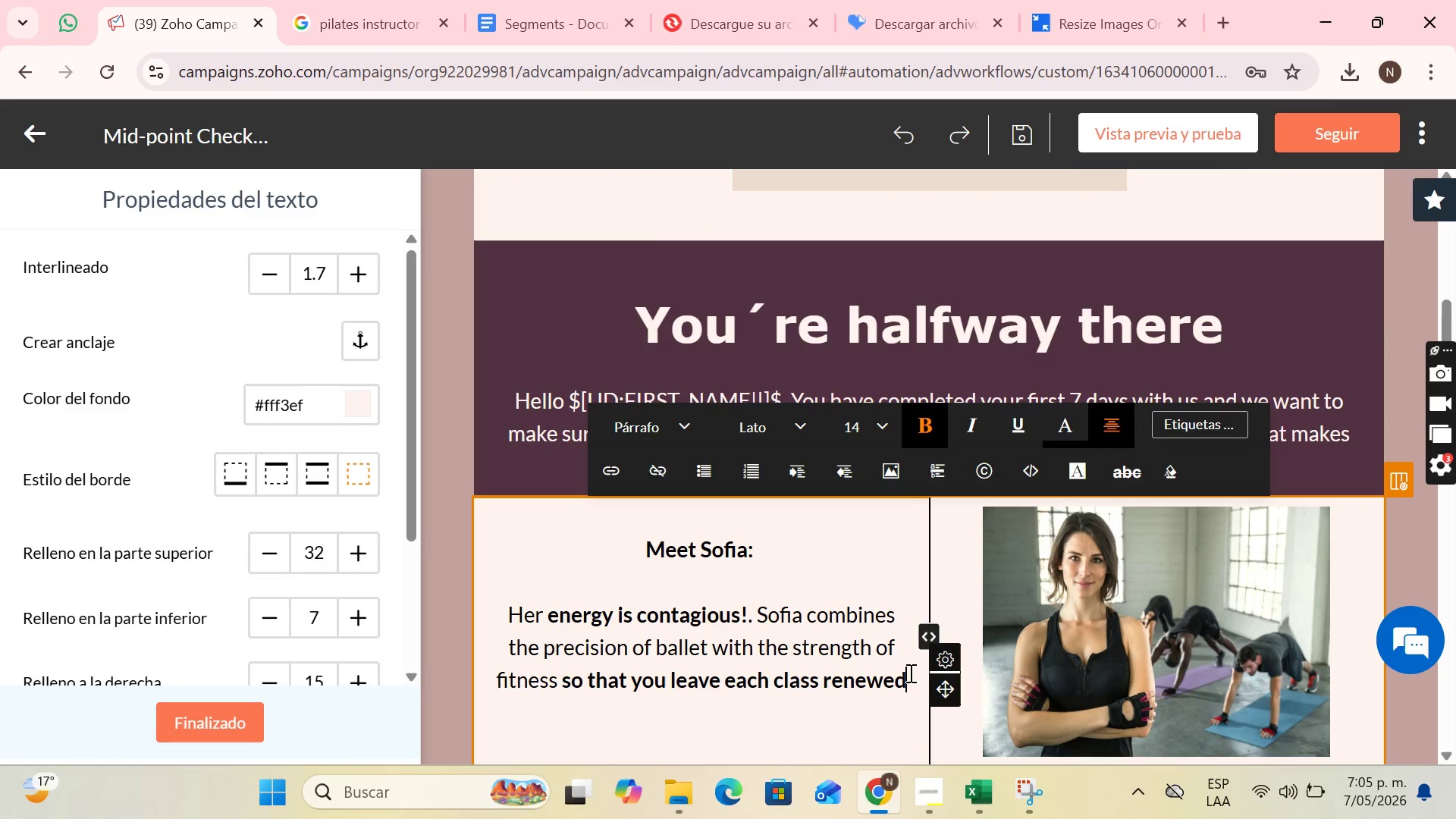 
scroll: coordinate [912, 669], scroll_direction: down, amount: 4.0
 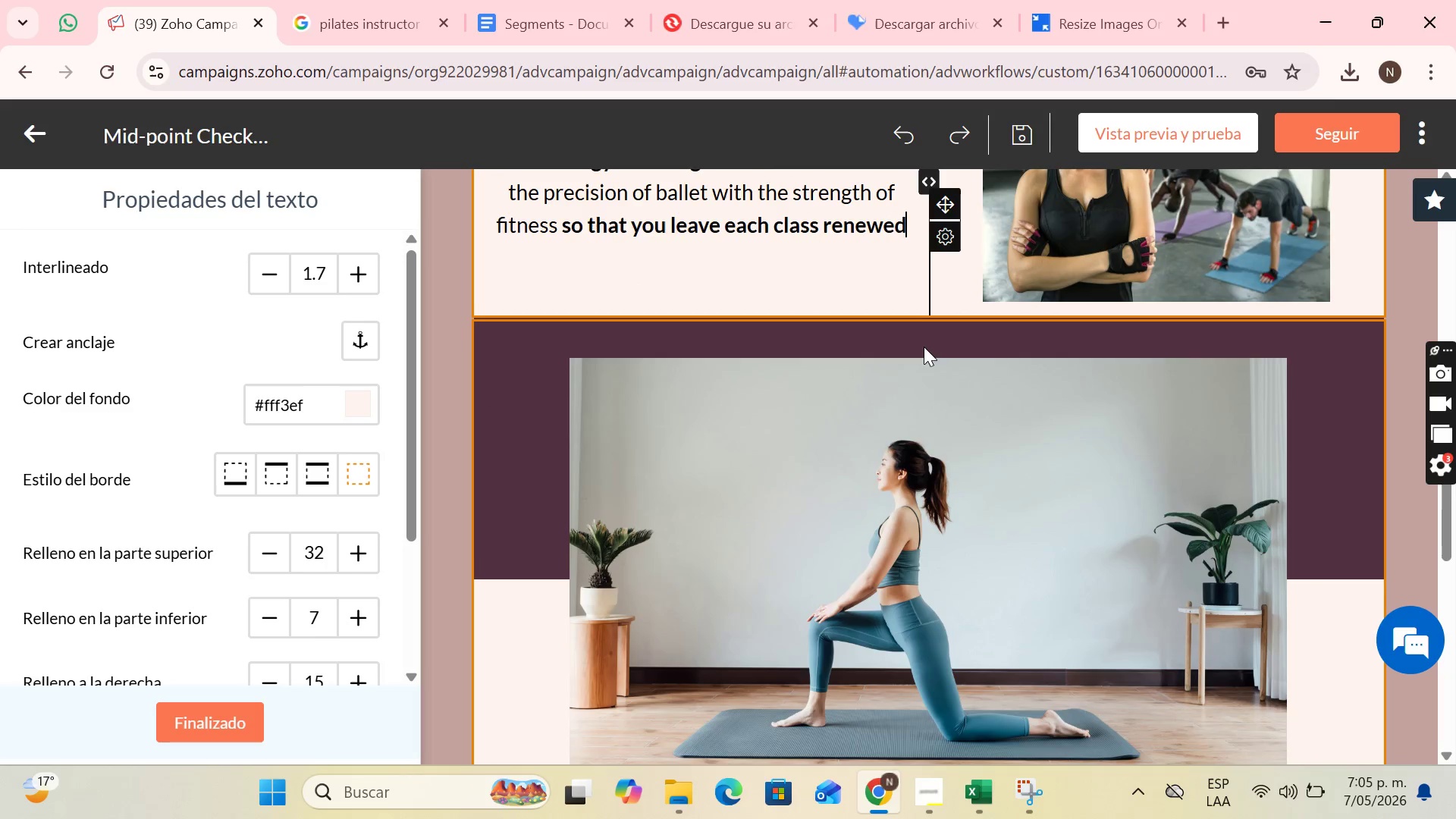 
scroll: coordinate [923, 346], scroll_direction: up, amount: 3.0
 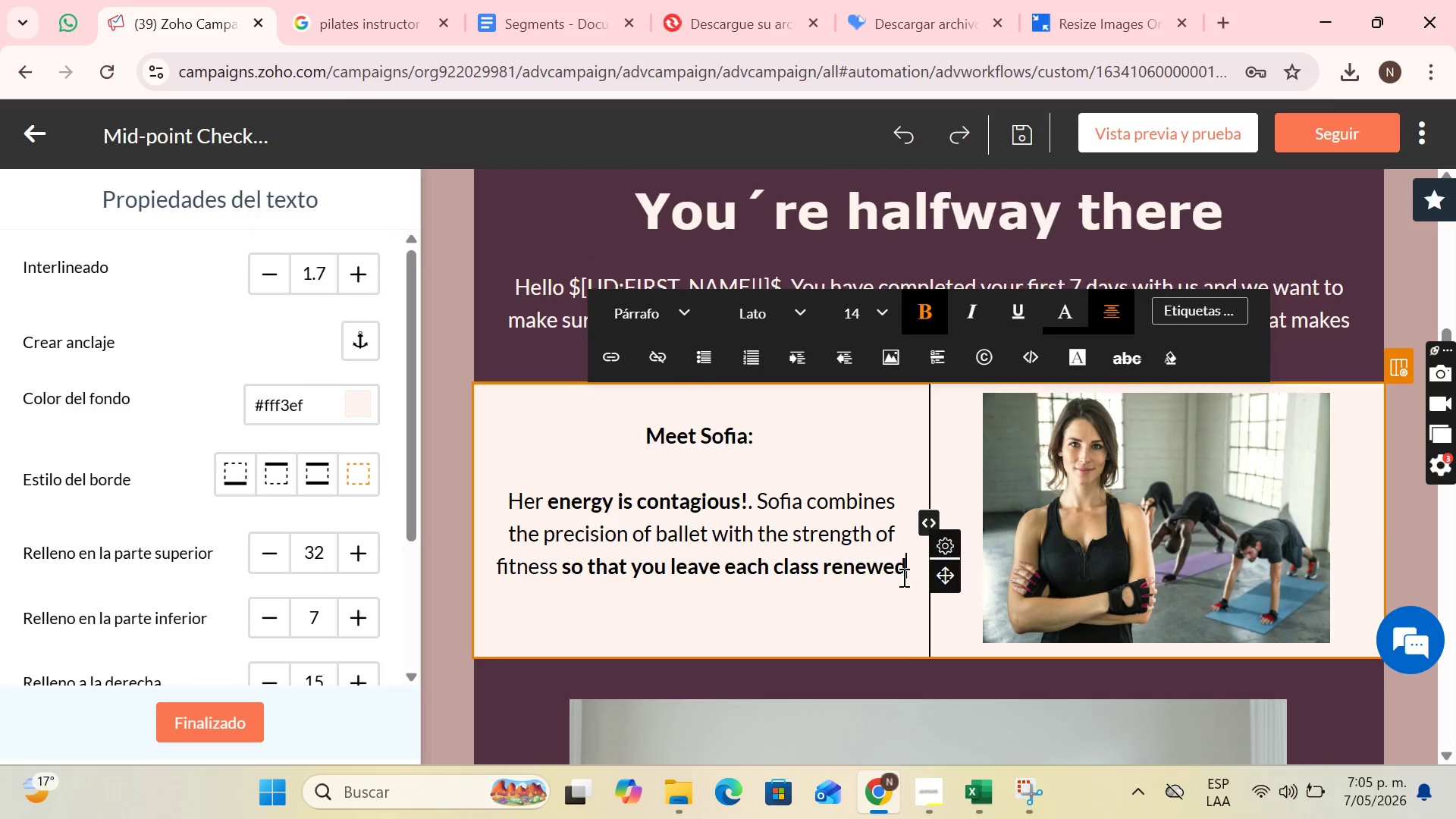 
left_click_drag(start_coordinate=[908, 563], to_coordinate=[649, 425])
 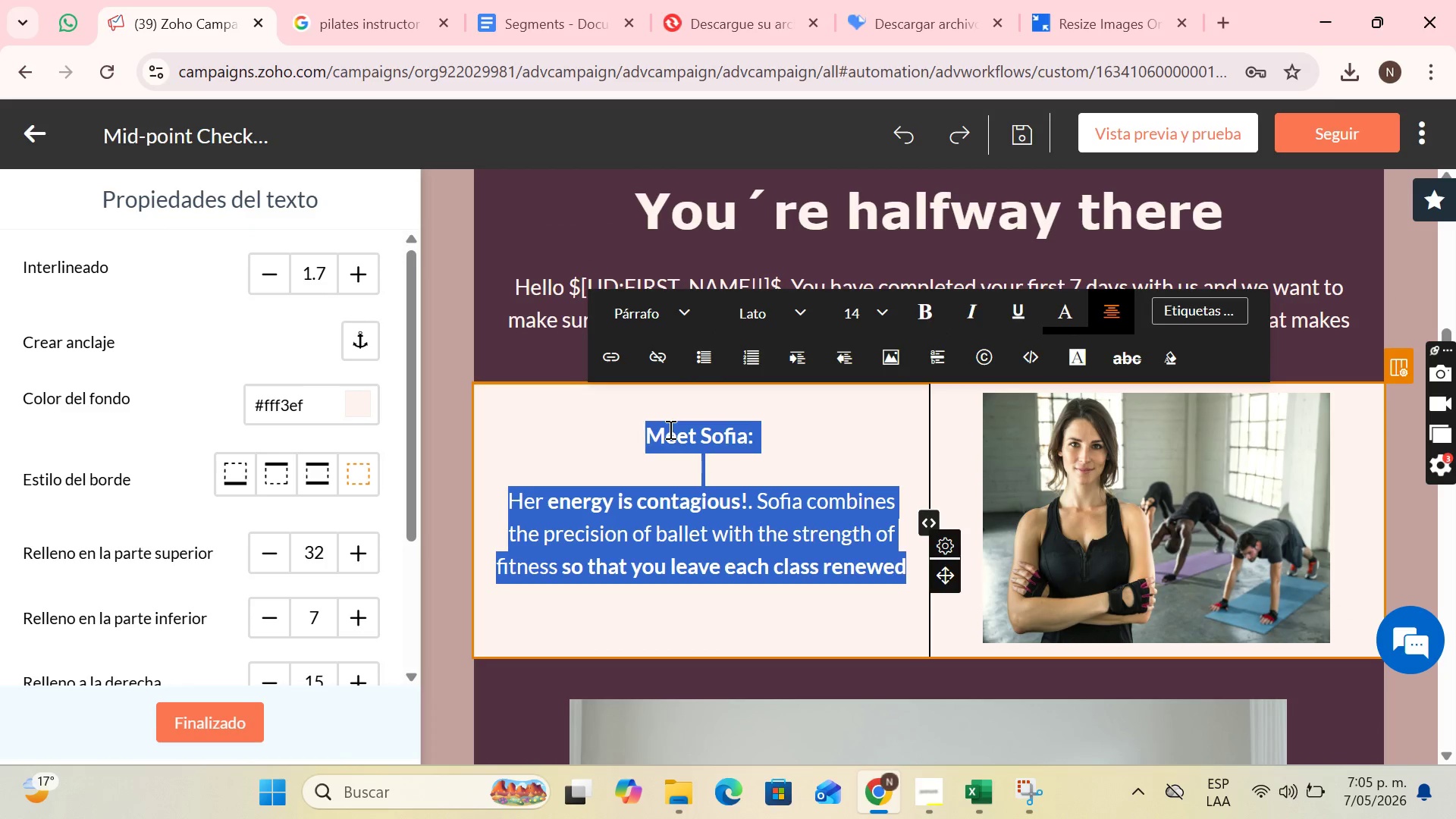 
double_click([669, 435])
 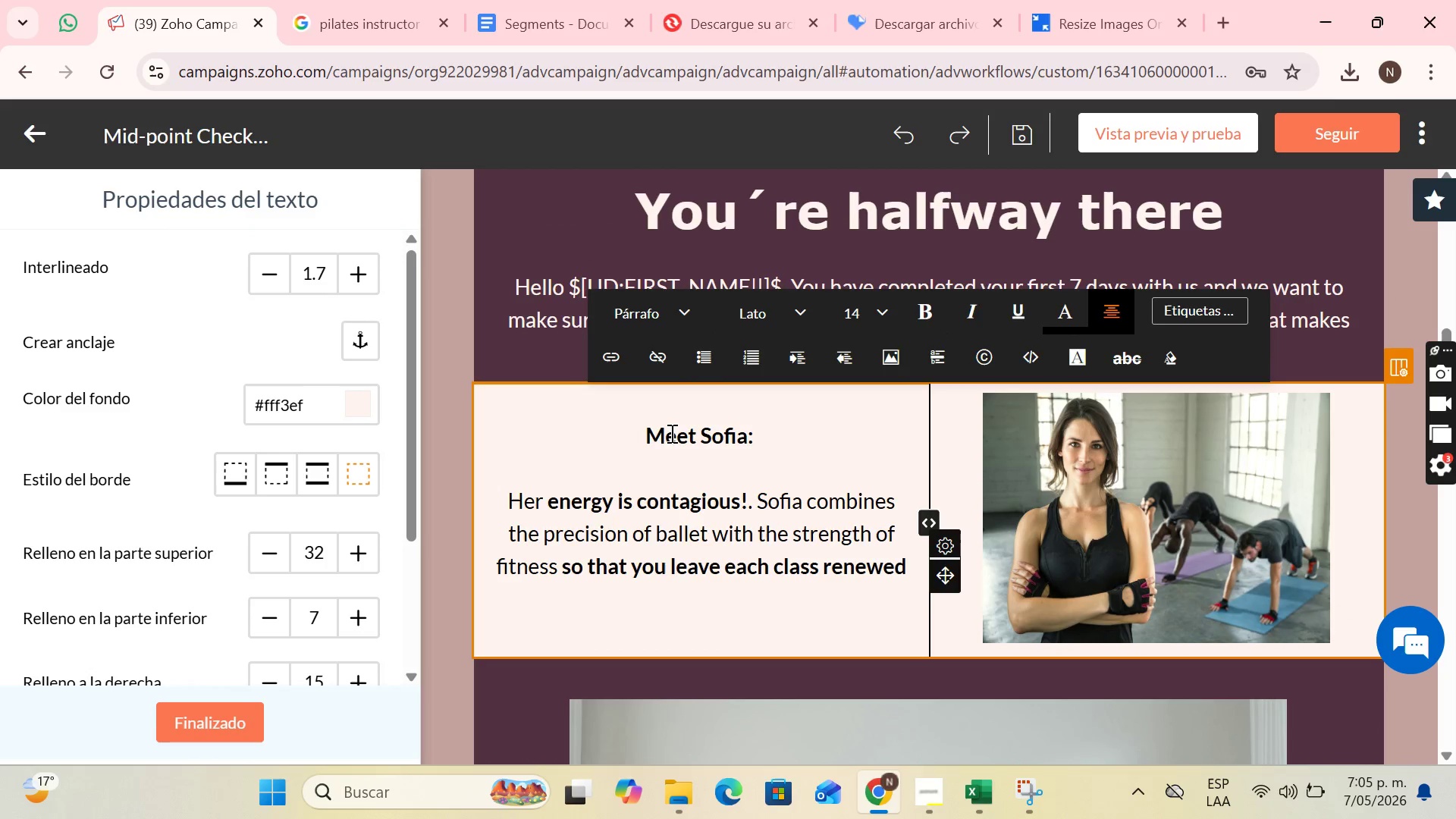 
left_click_drag(start_coordinate=[668, 433], to_coordinate=[907, 569])
 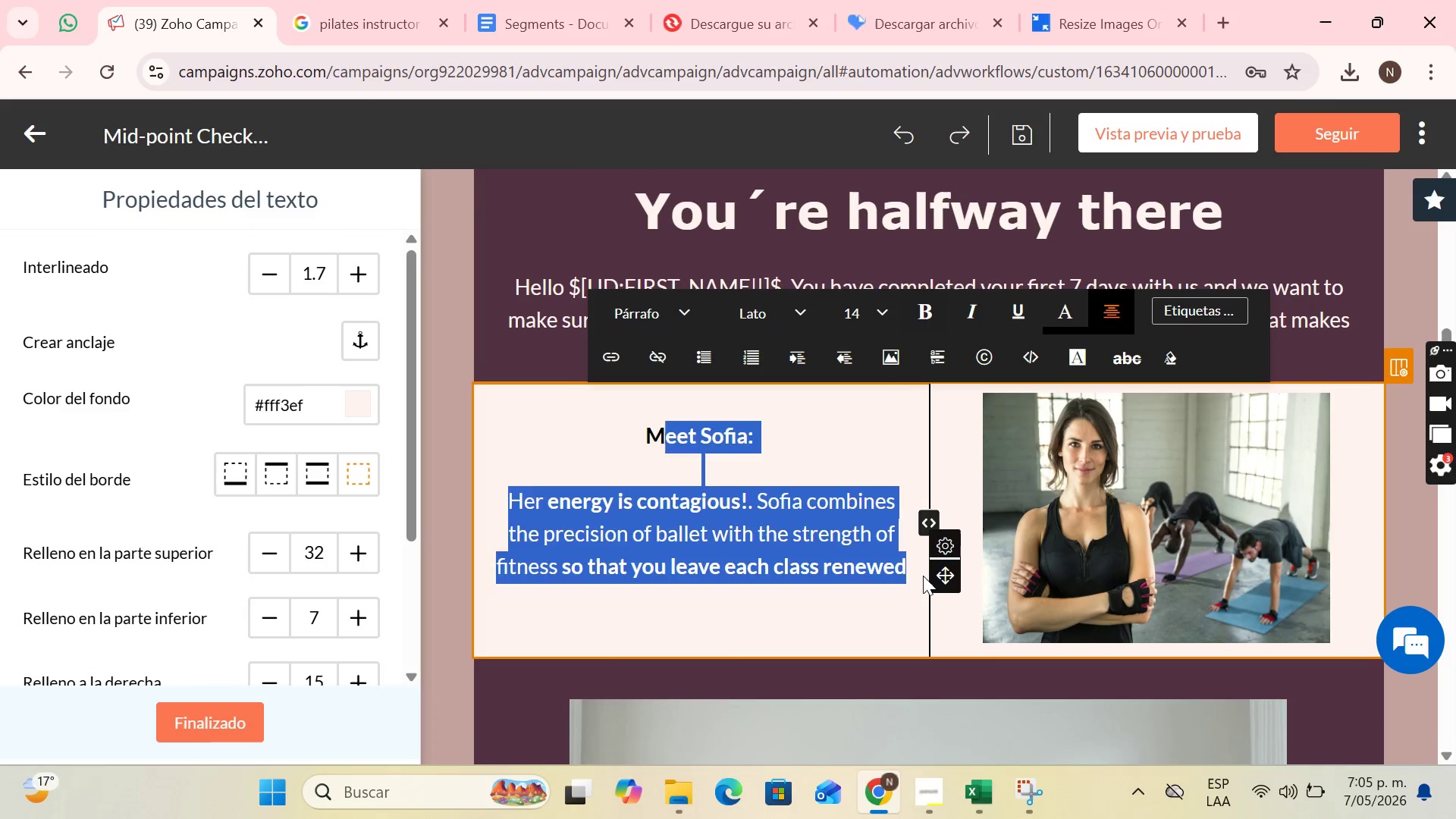 
key(Backspace)
 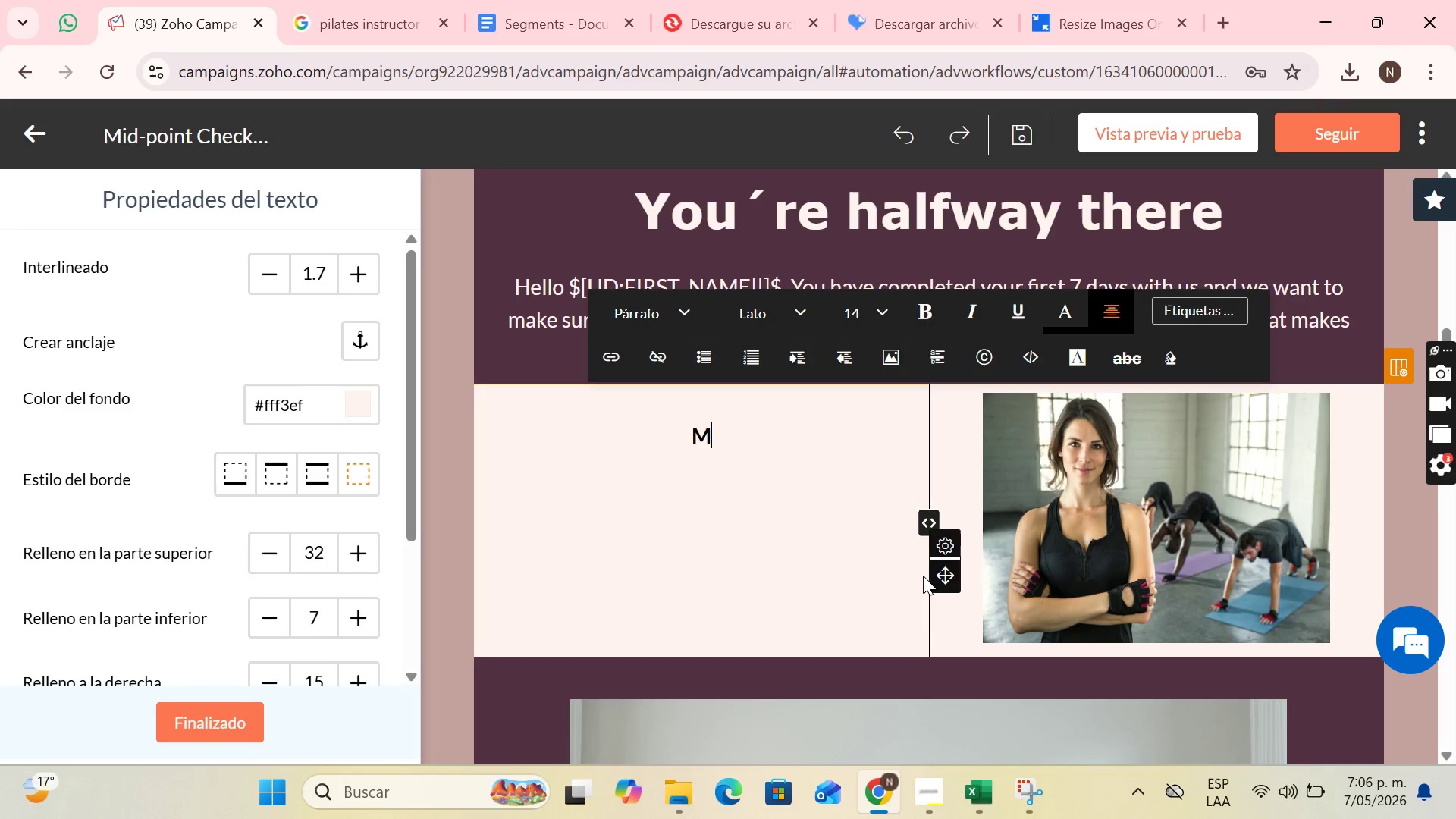 
wait(17.91)
 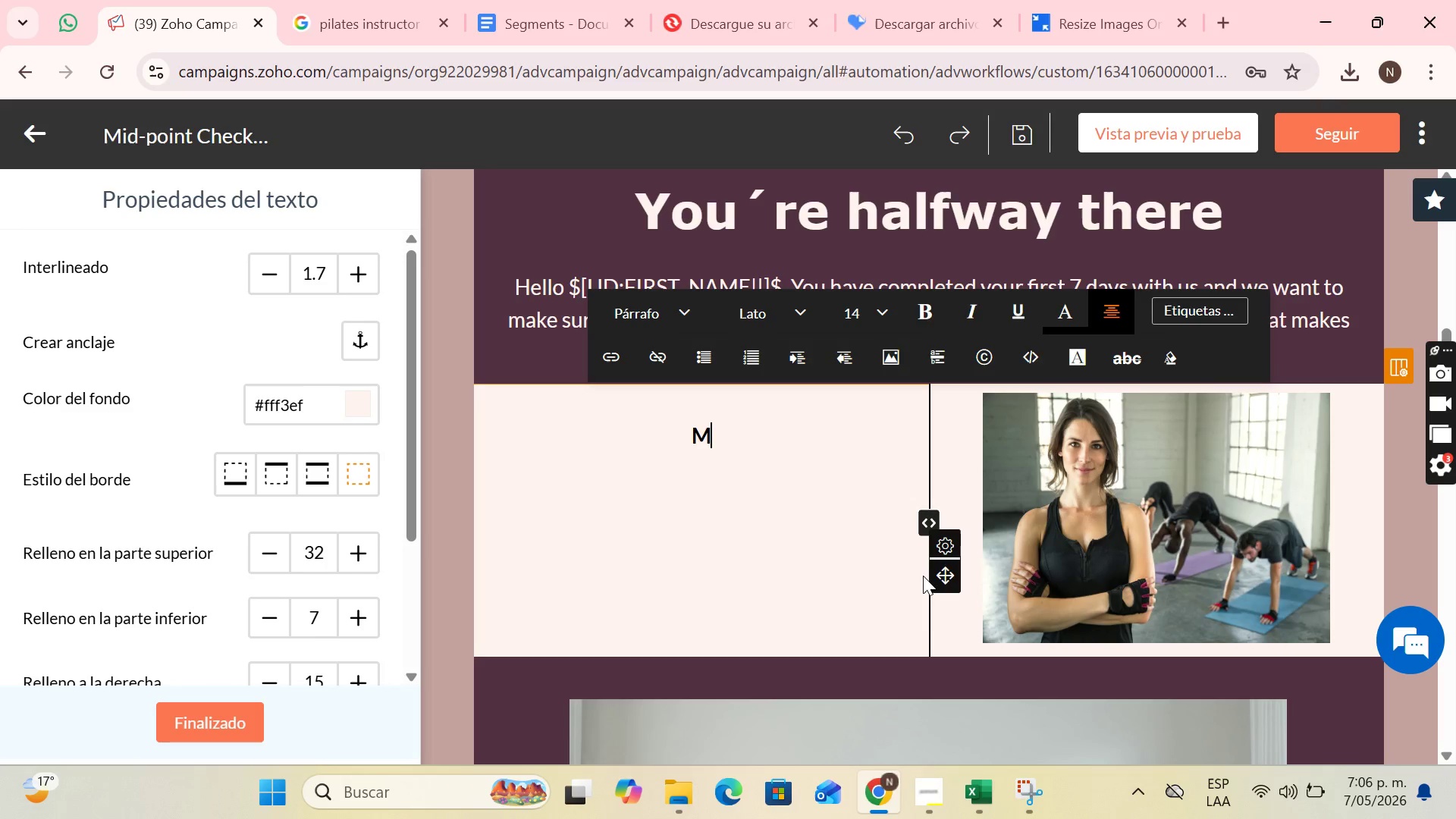 
left_click([846, 432])
 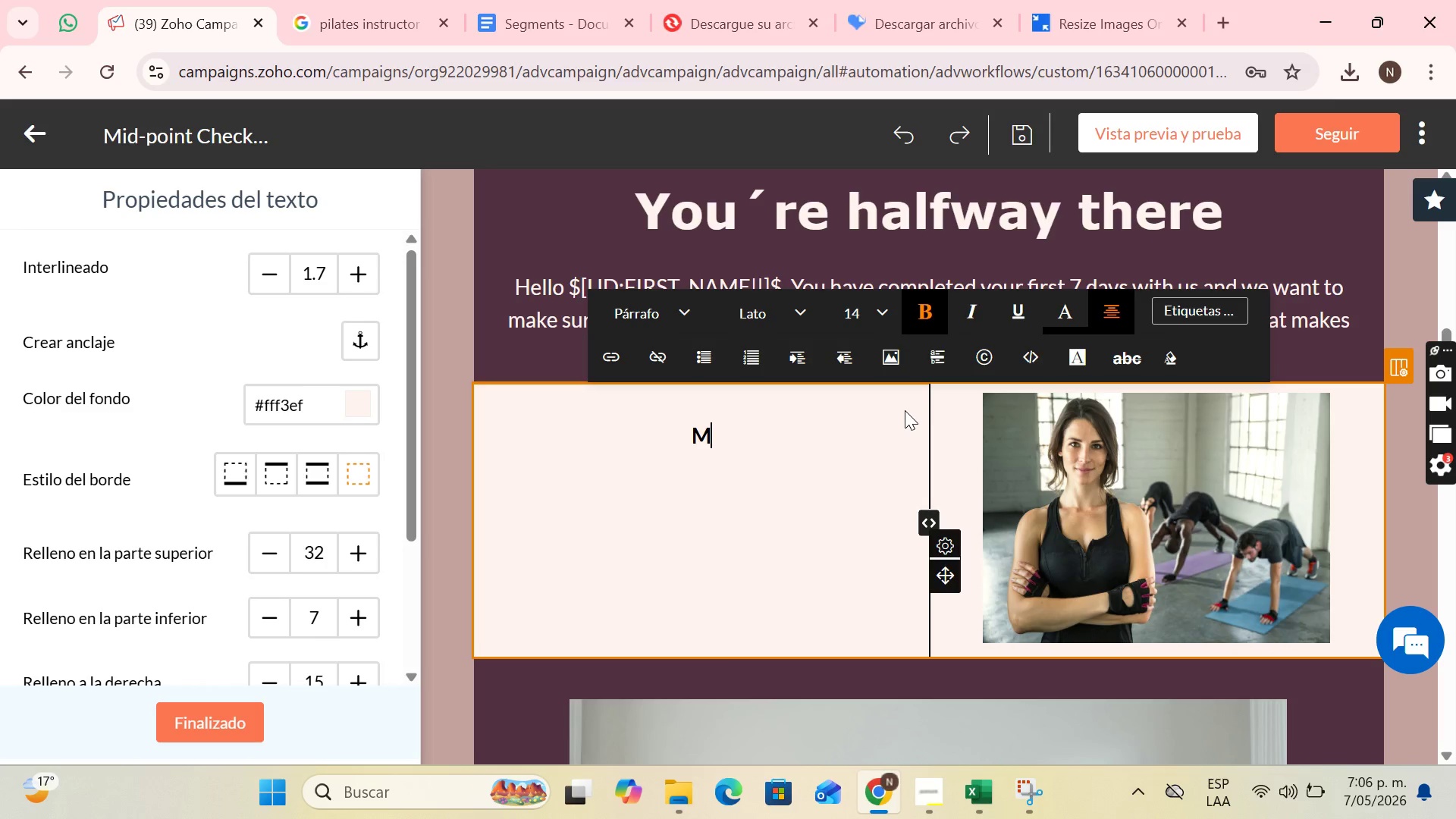 
key(Backspace)
 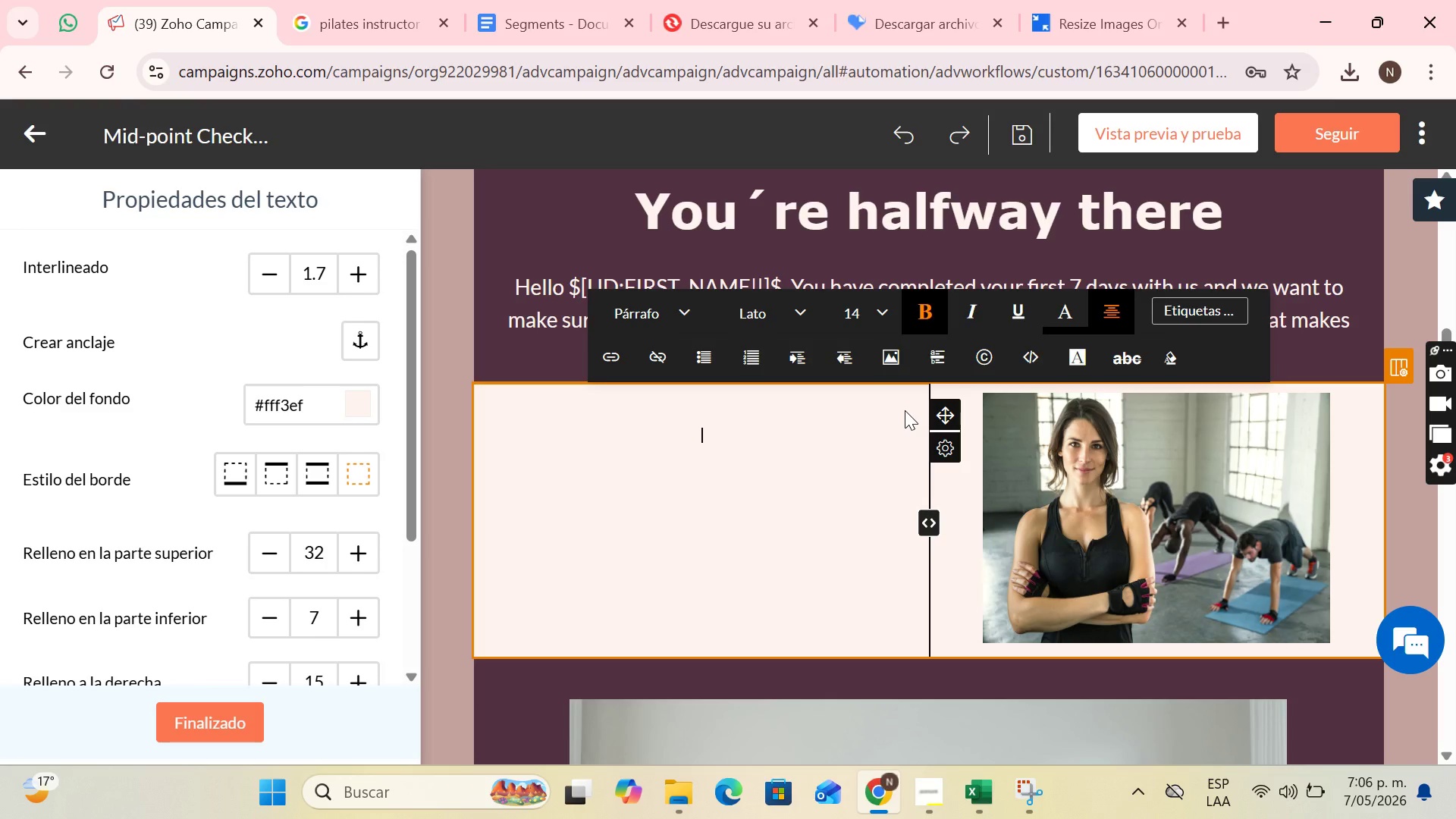 
key(Control+Z)
 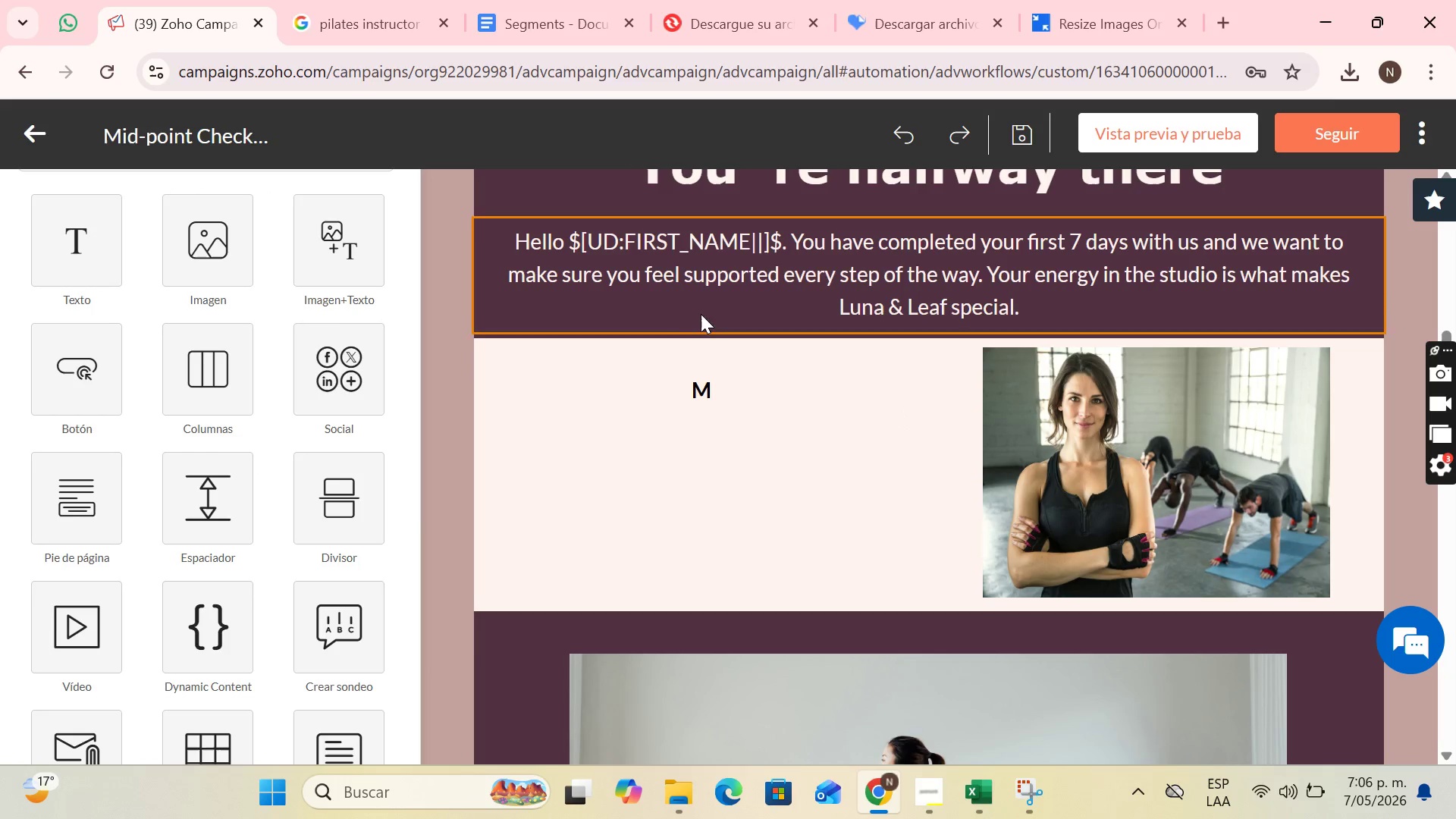 
left_click([708, 378])
 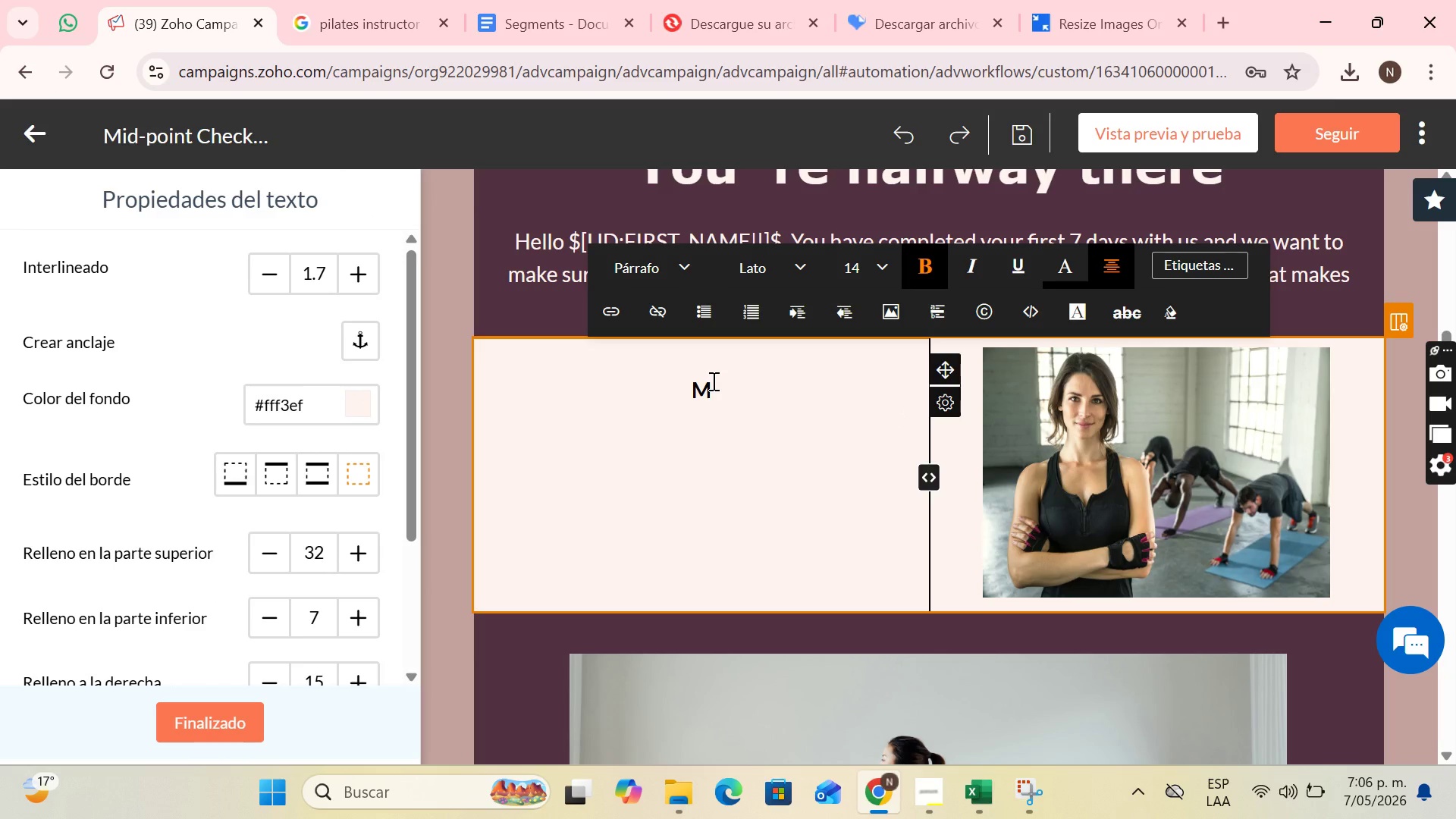 
key(CapsLock)
 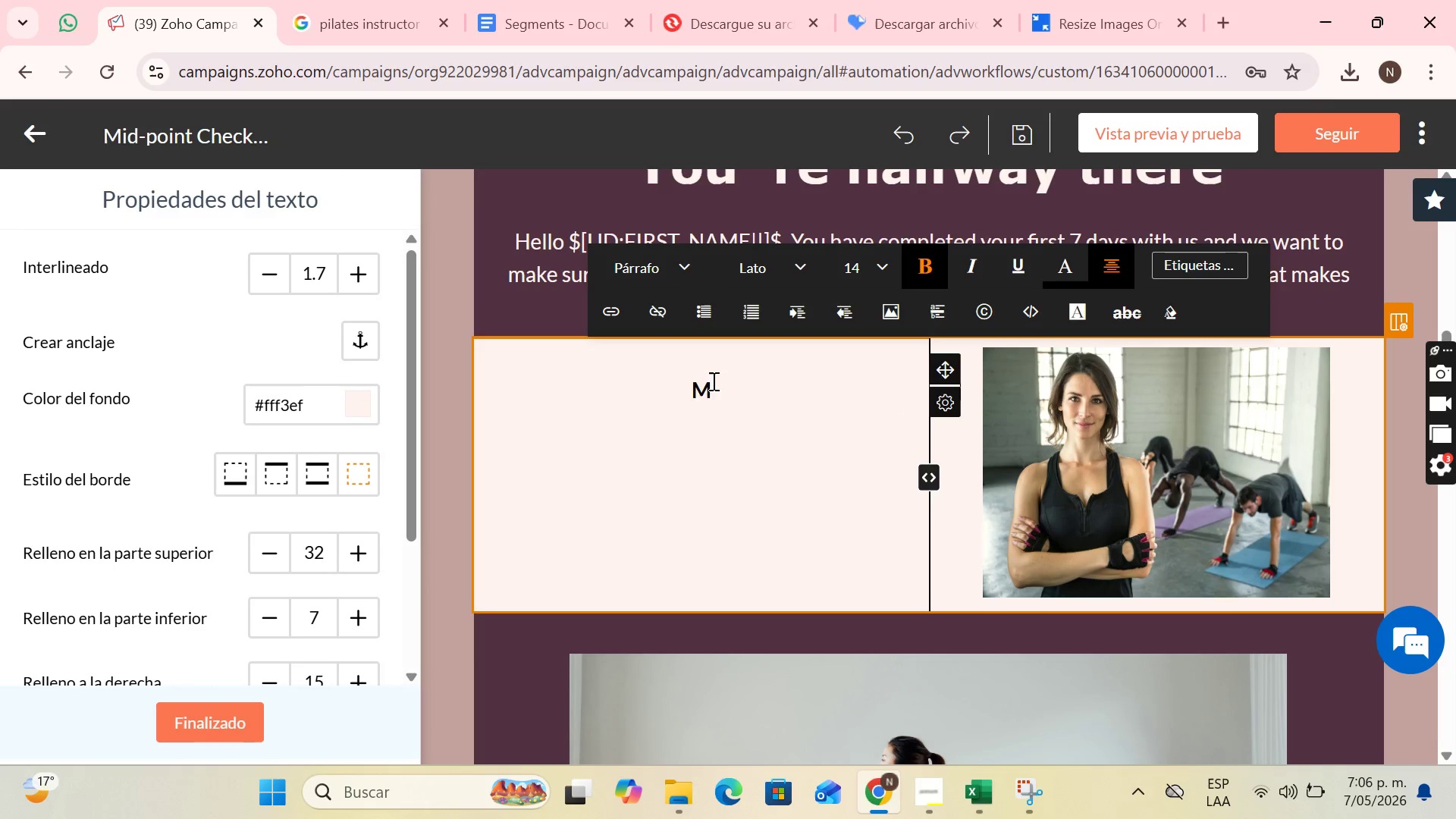 
key(W)
 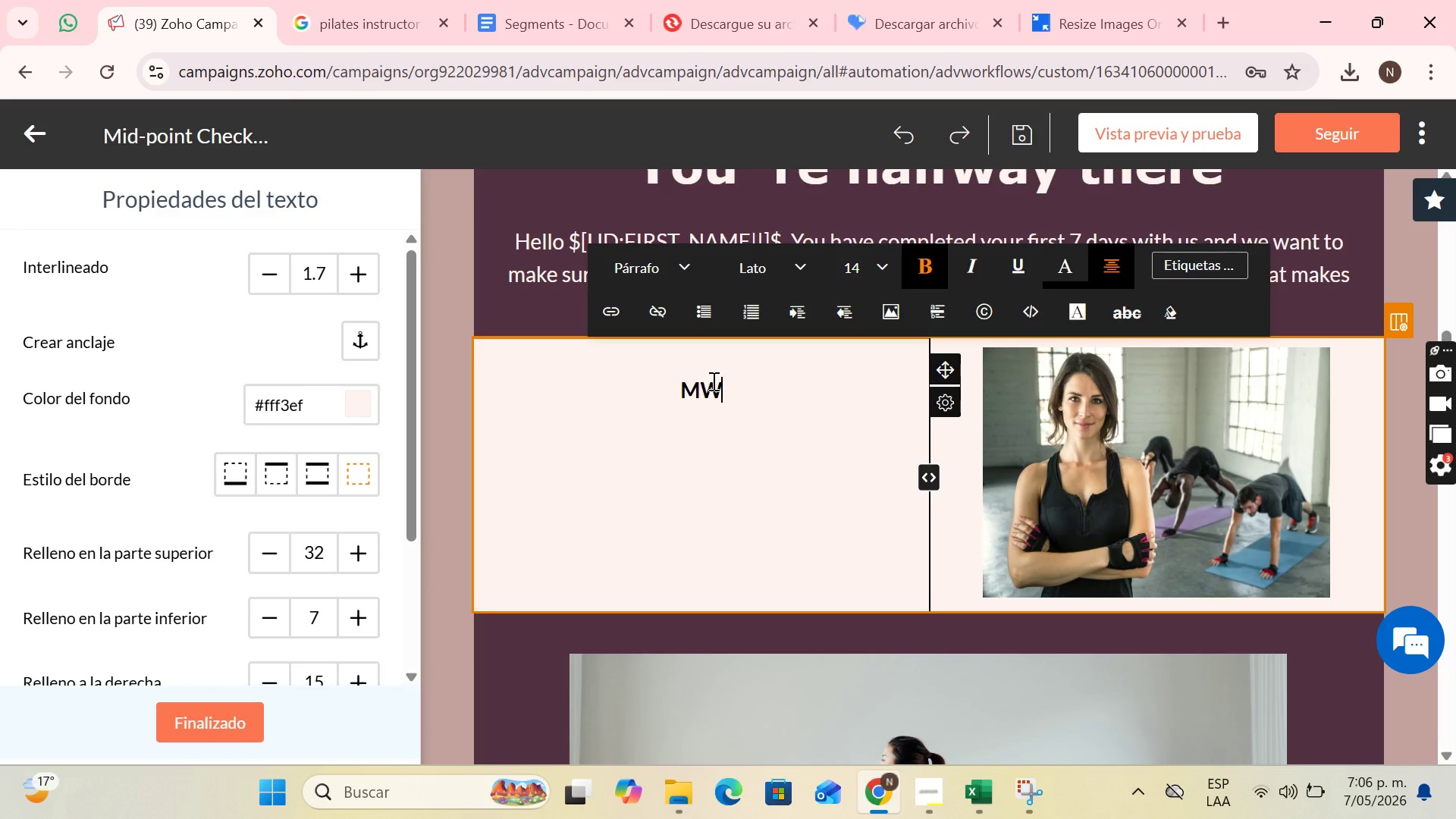 
key(CapsLock)
 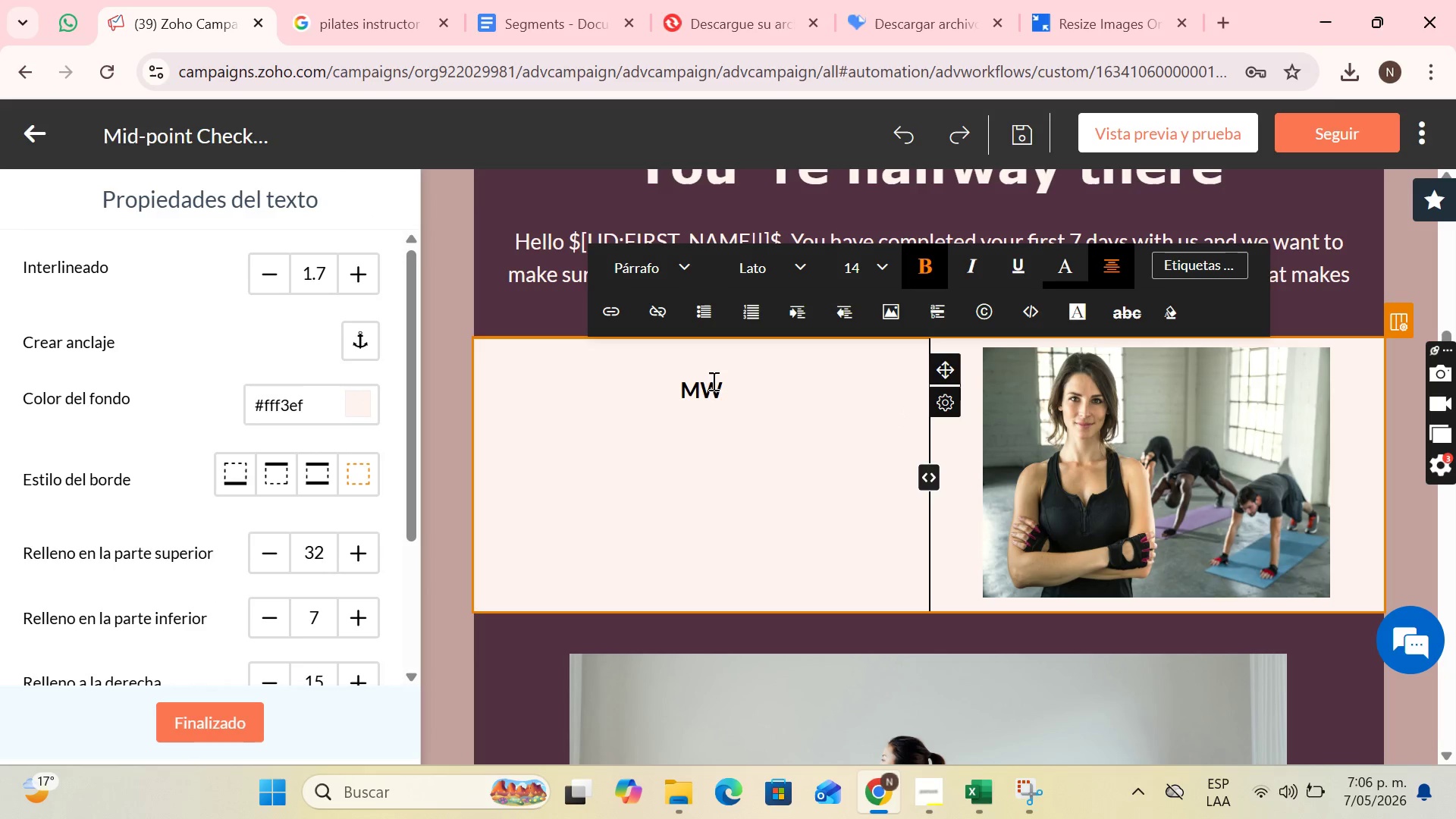 
key(ArrowLeft)
 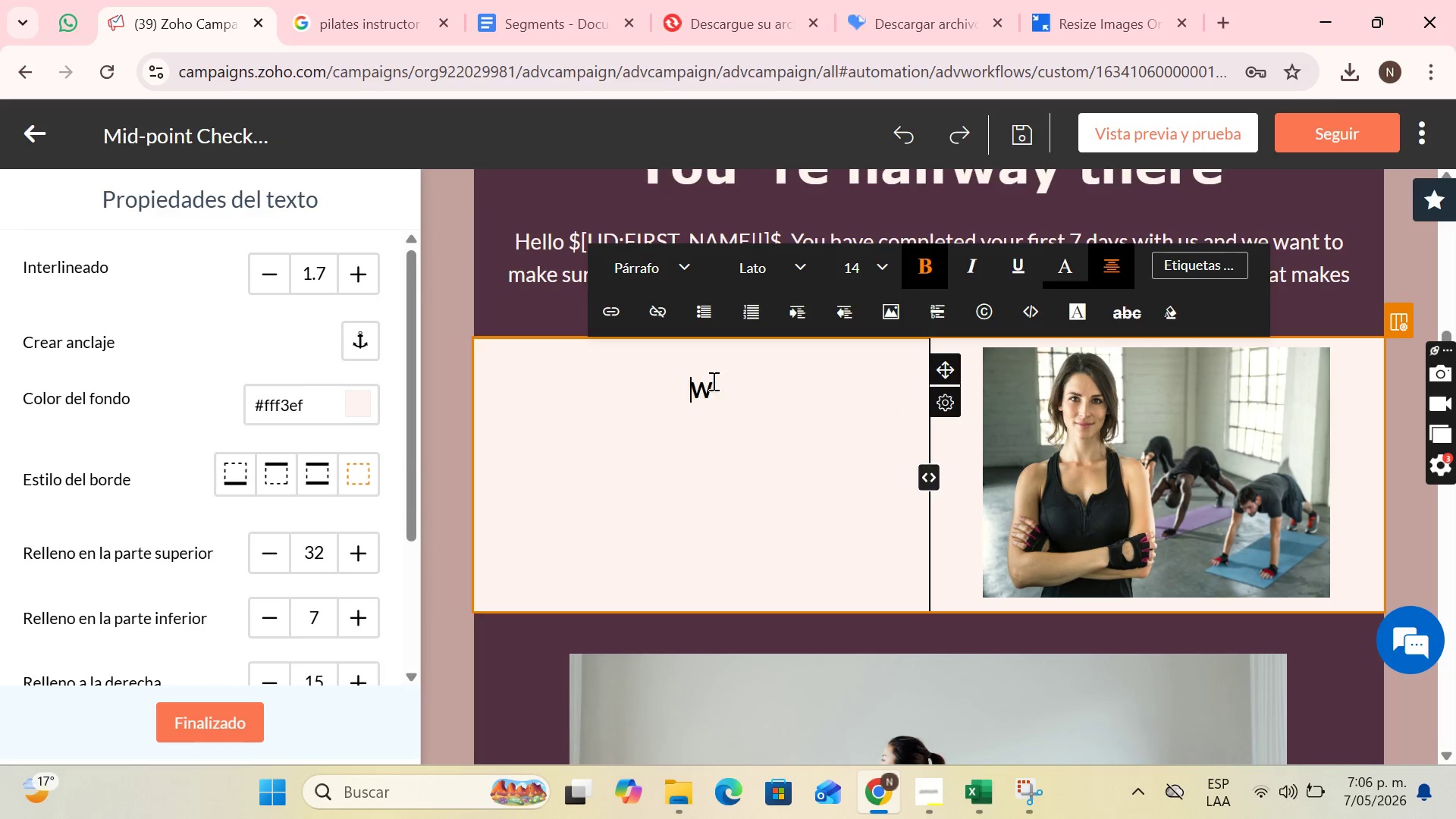 
key(Backspace)
 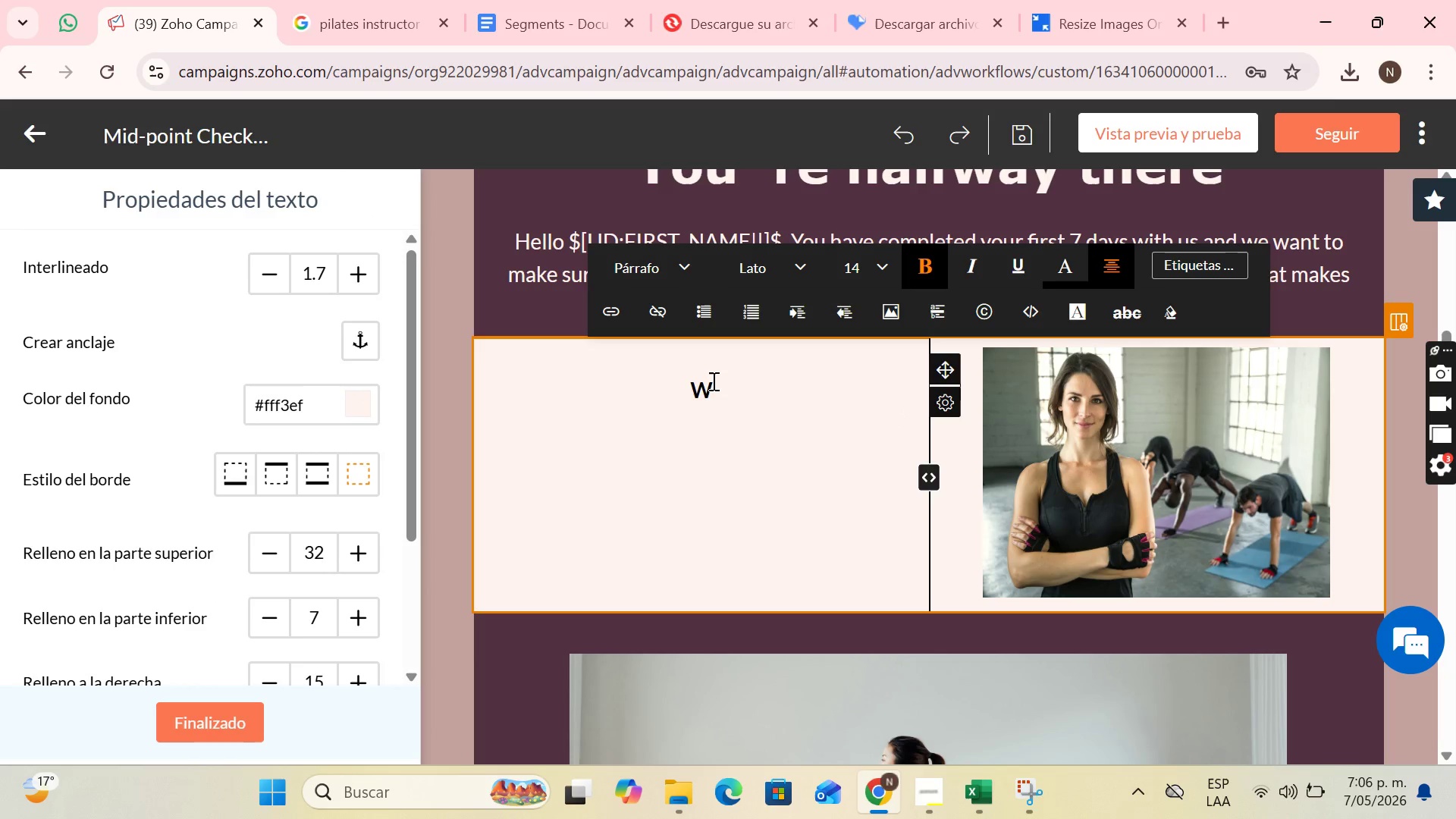 
key(ArrowRight)
 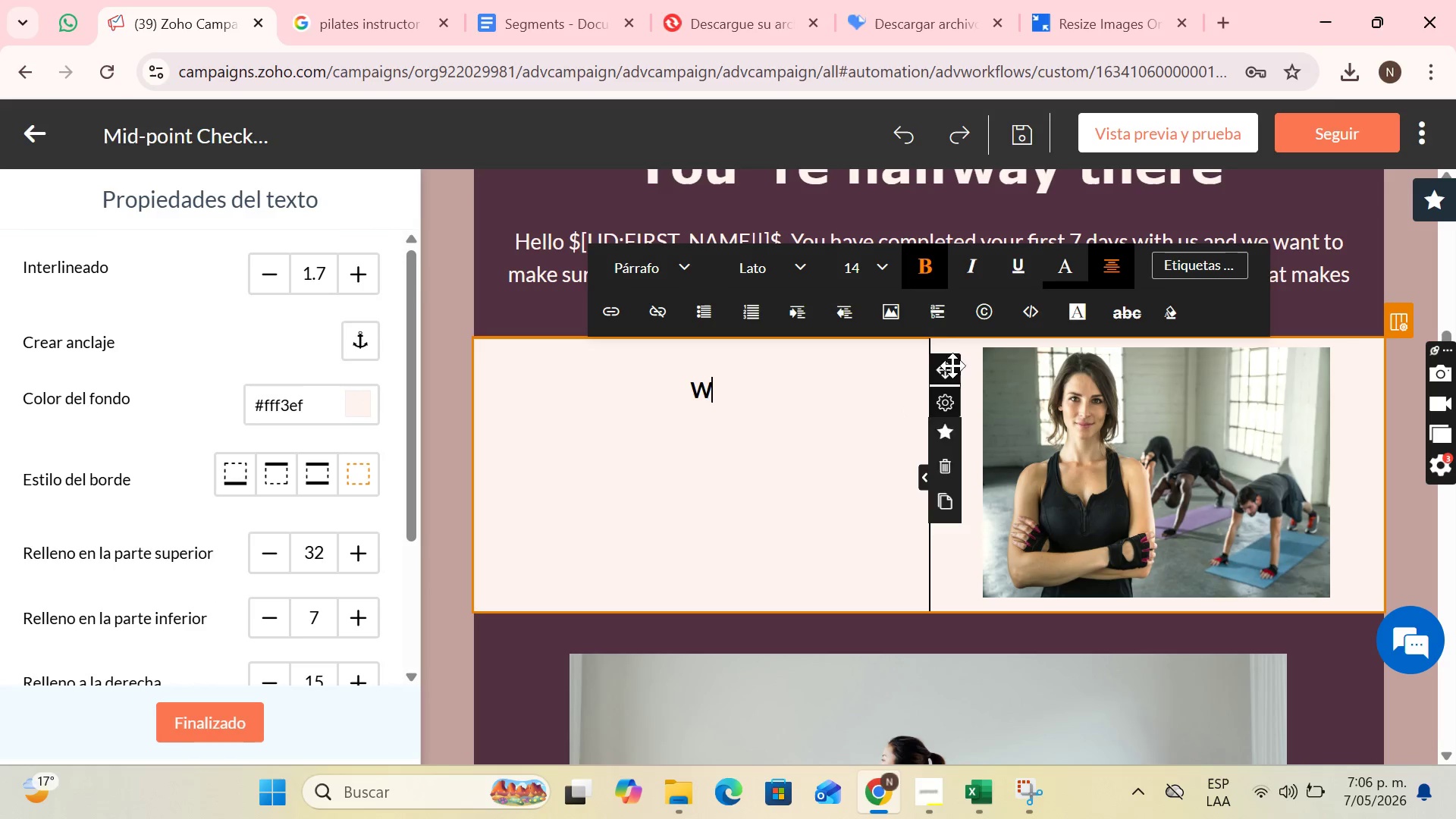 
left_click([915, 244])
 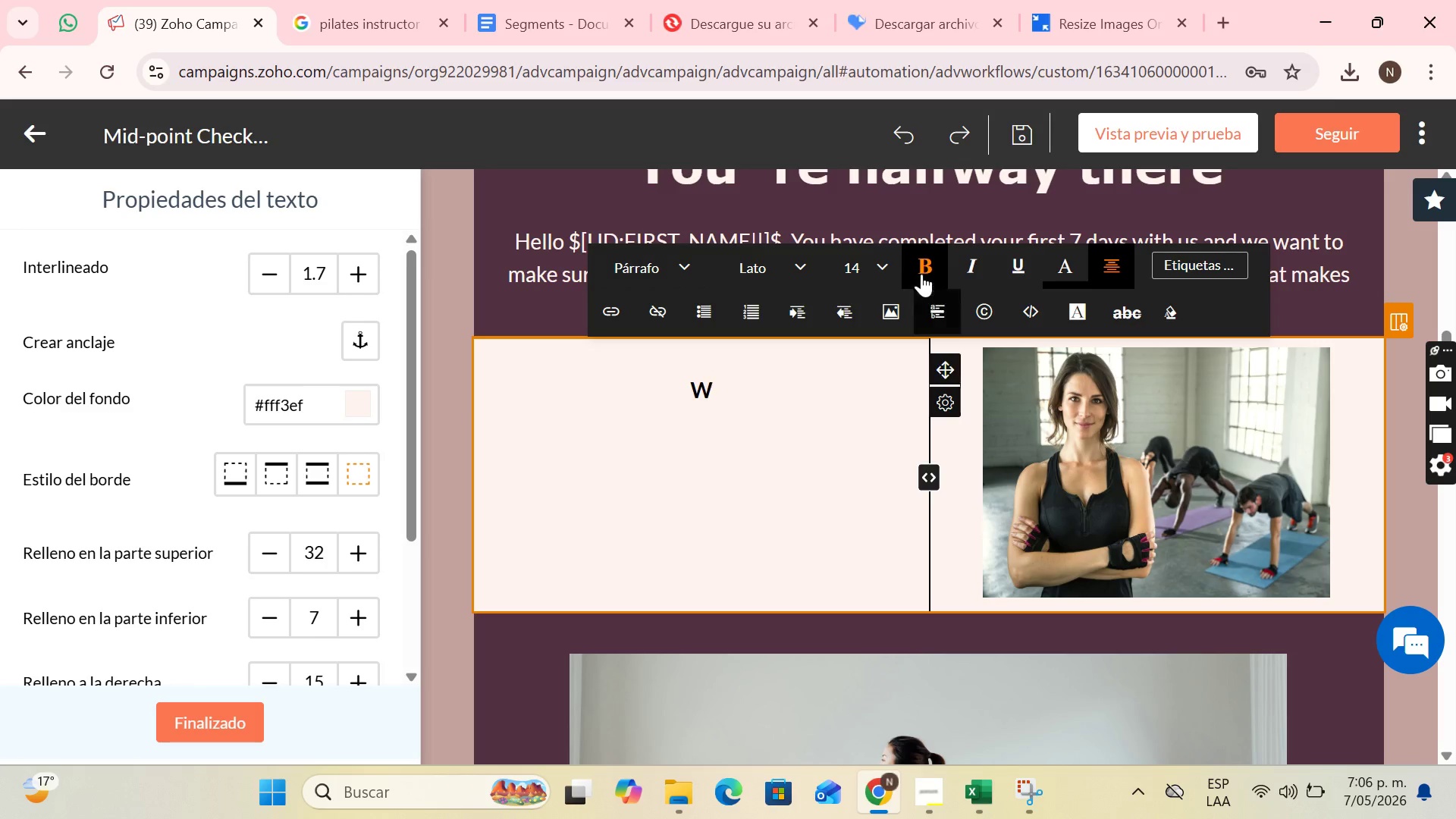 
left_click([921, 270])
 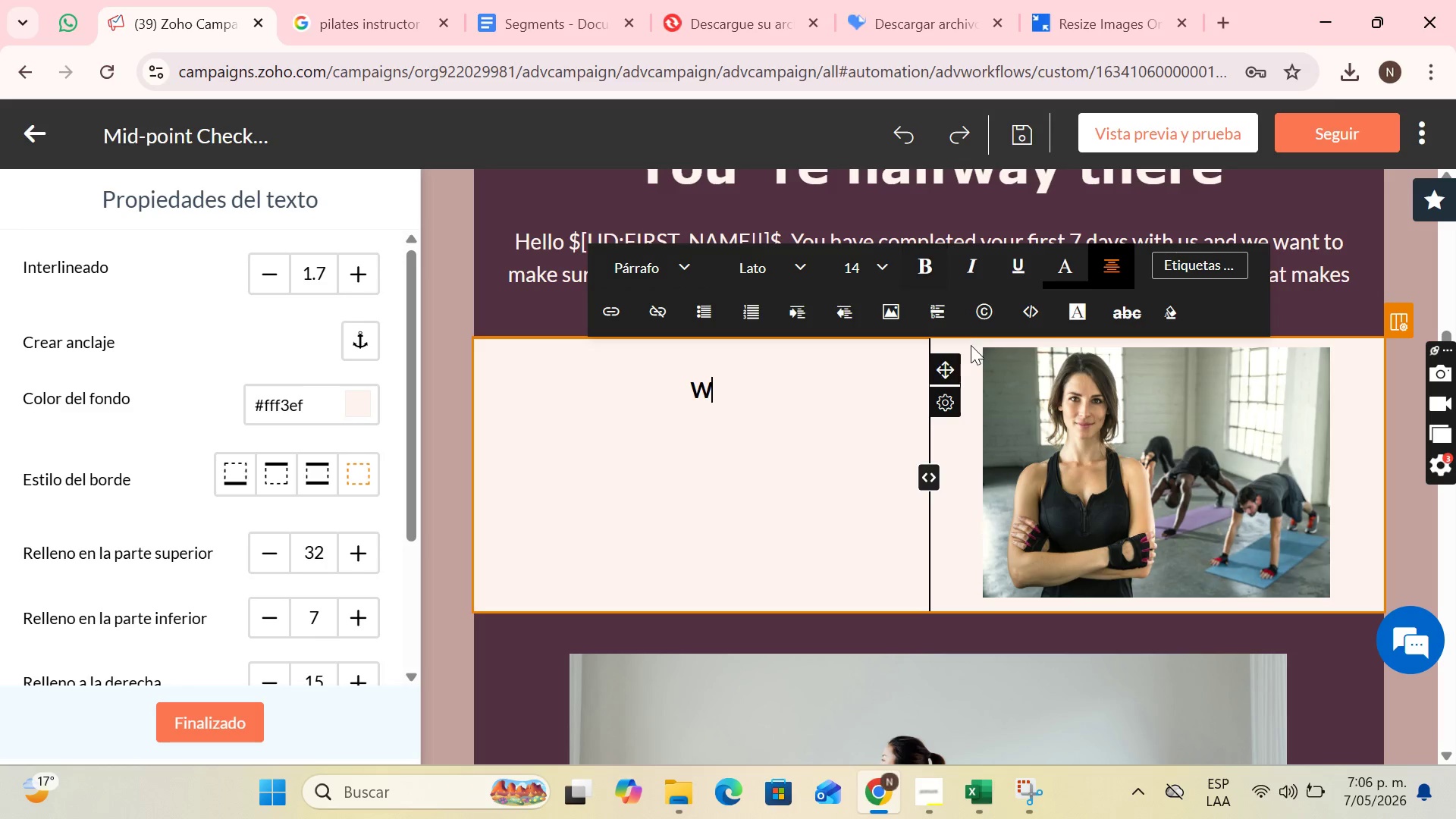 
key(CapsLock)
 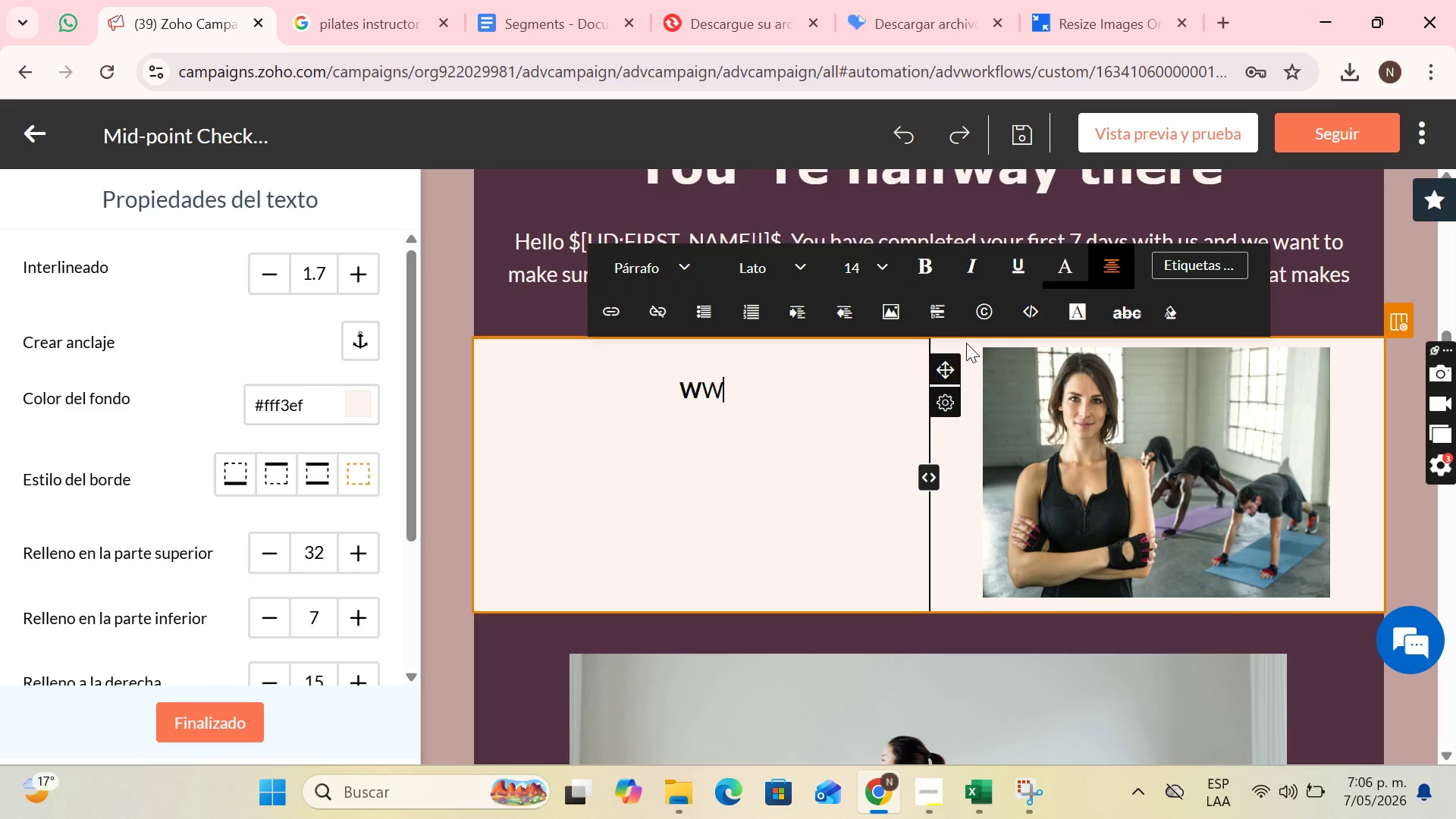 
key(W)
 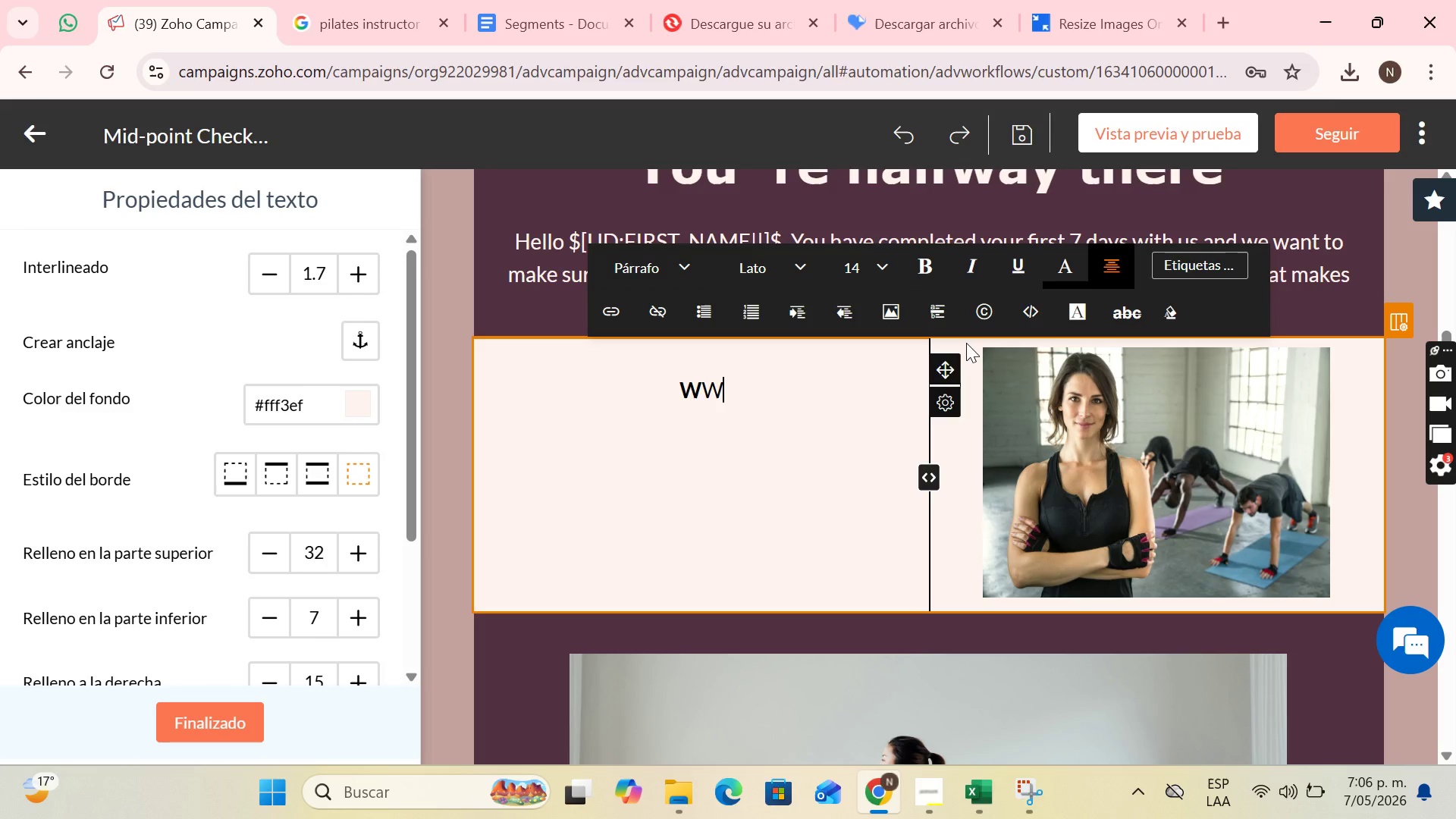 
key(CapsLock)
 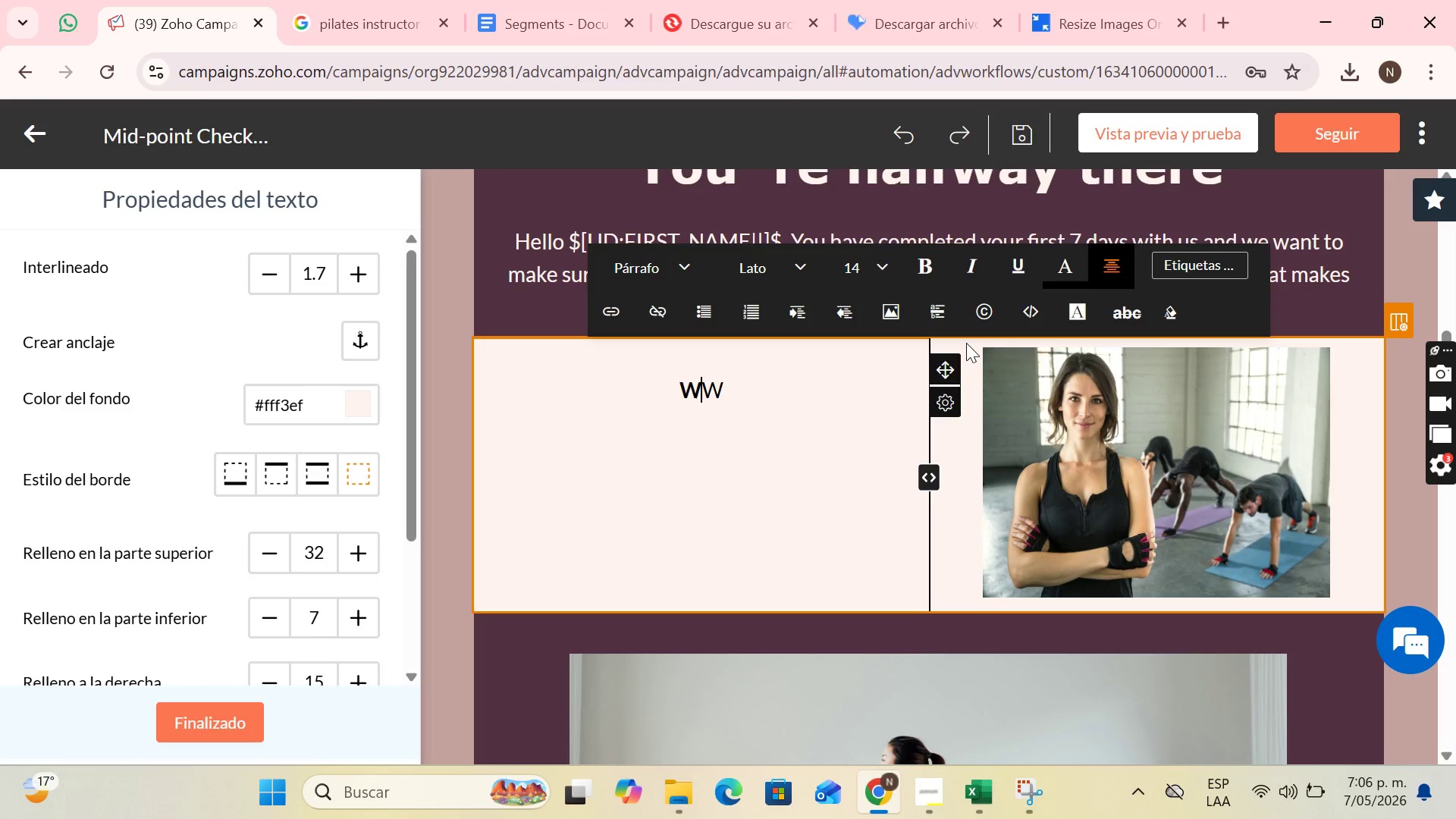 
key(ArrowLeft)
 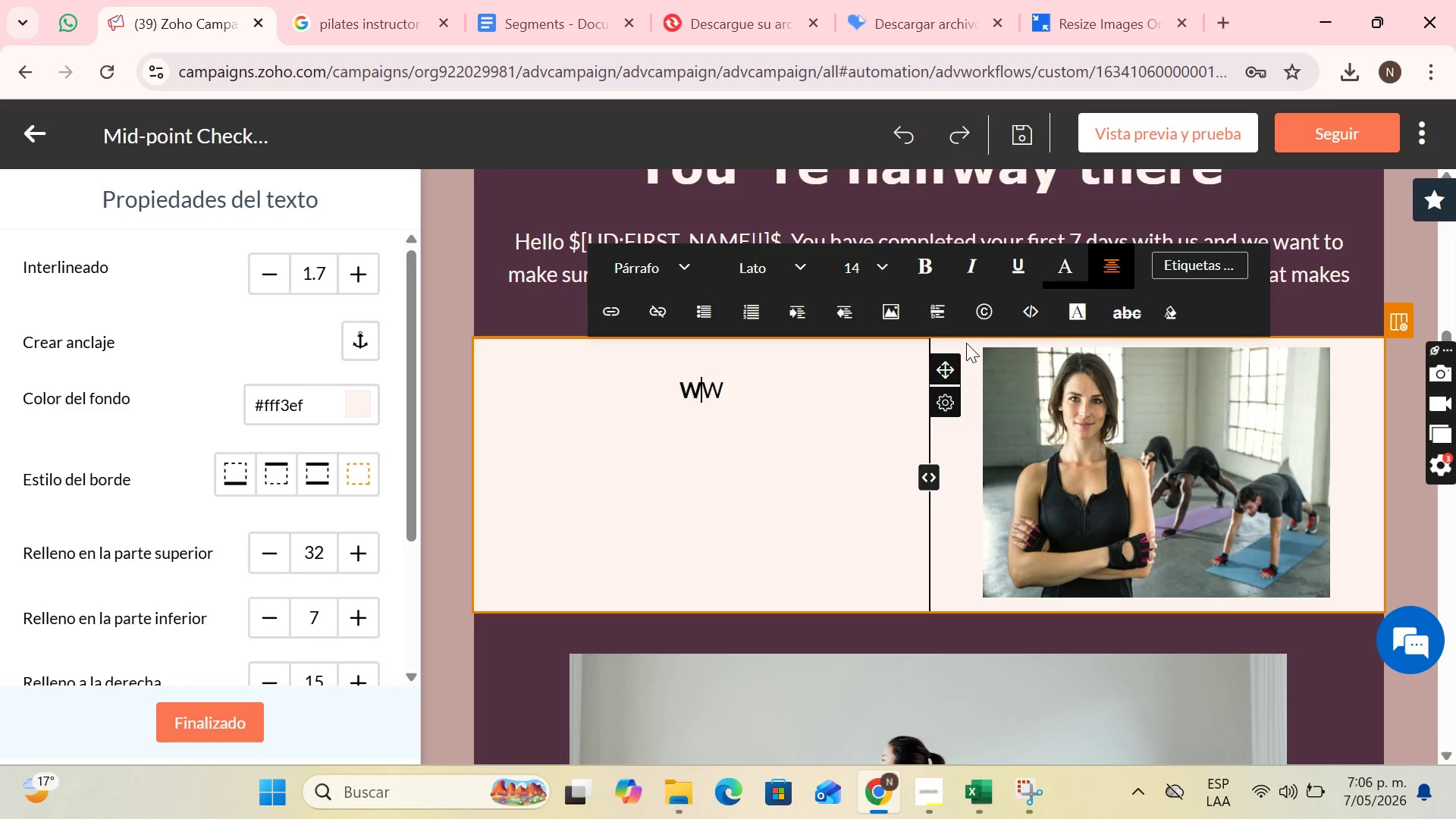 
key(Backspace)
 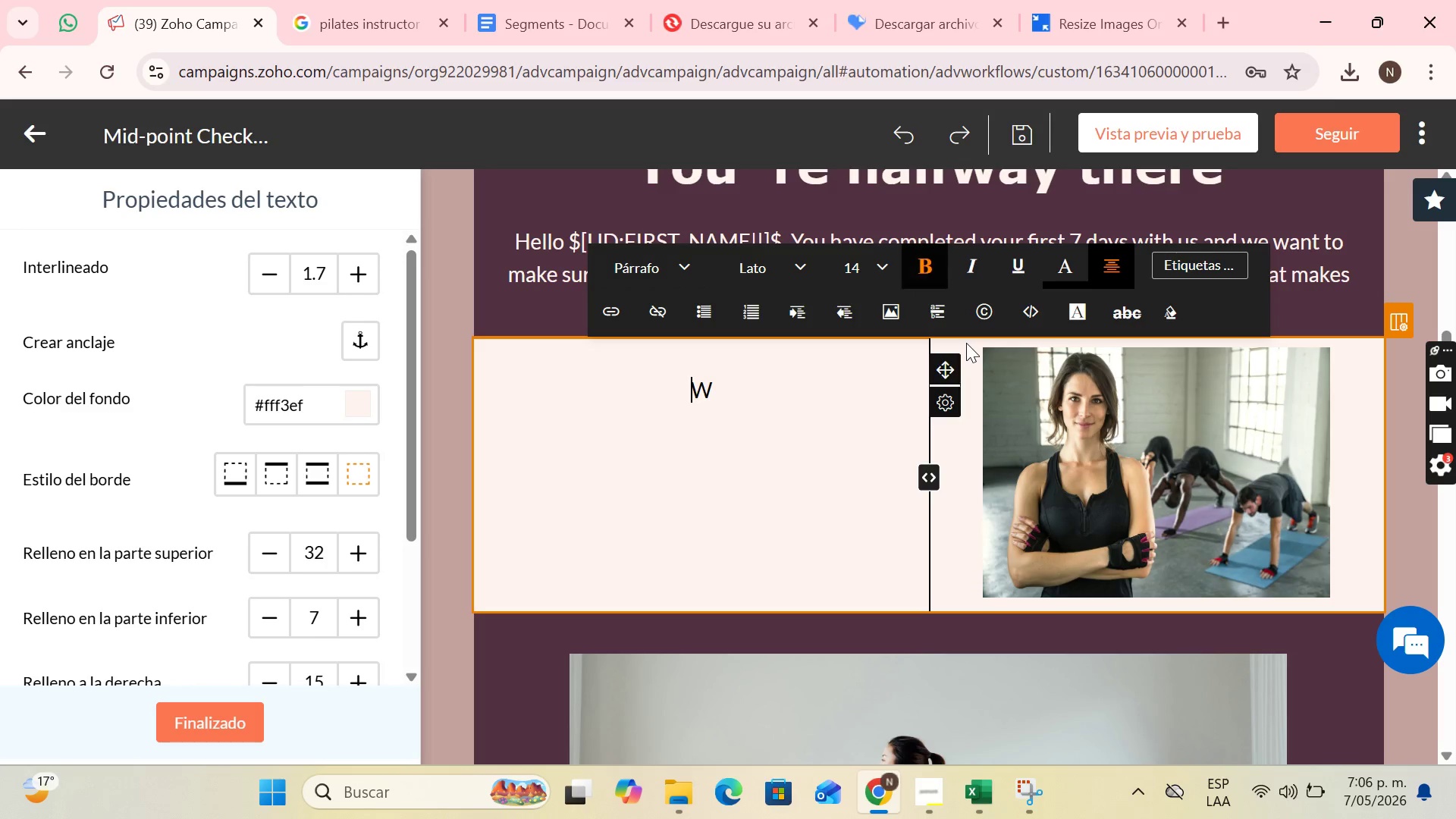 
key(ArrowRight)
 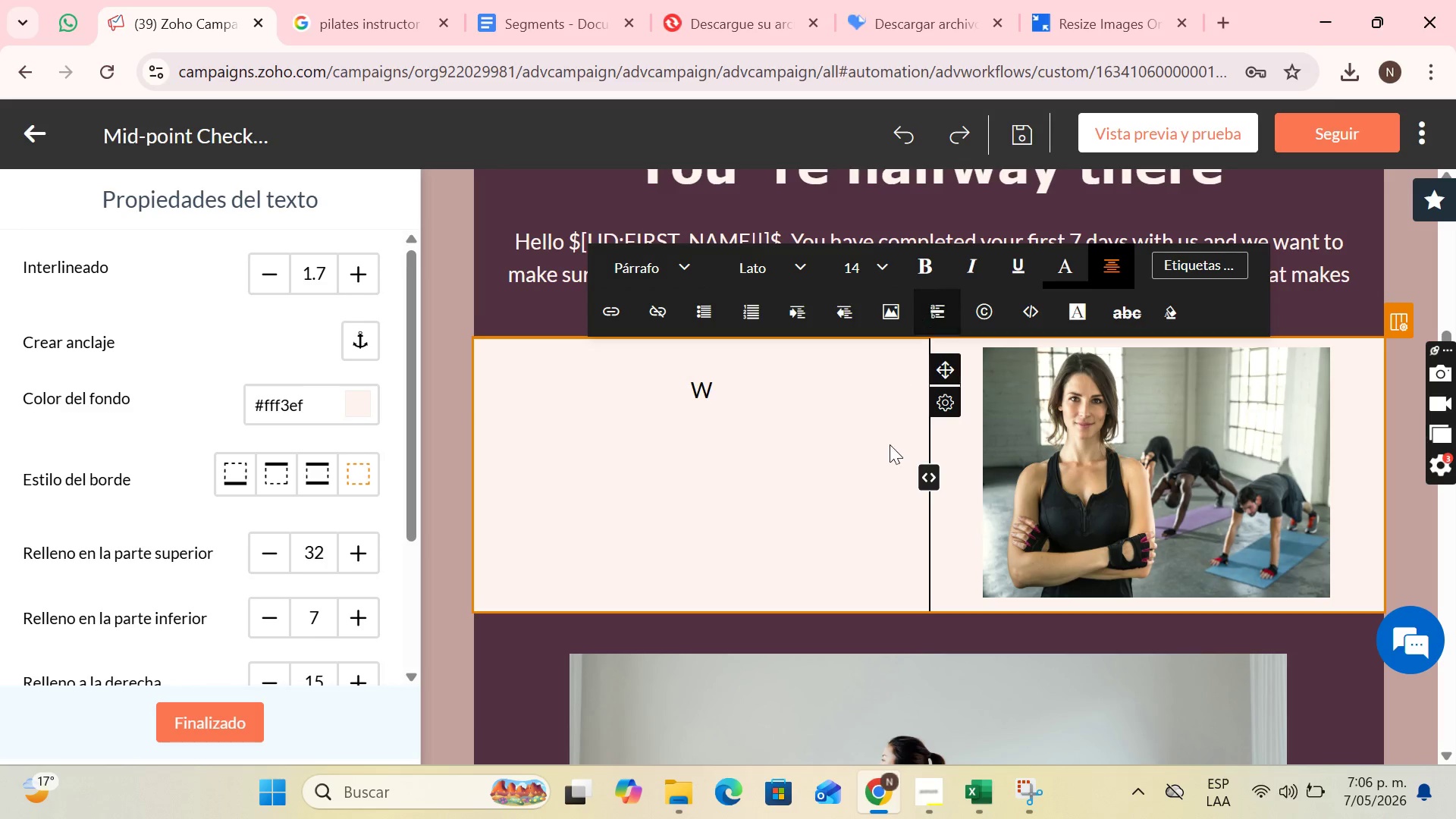 
type(e hope that)
 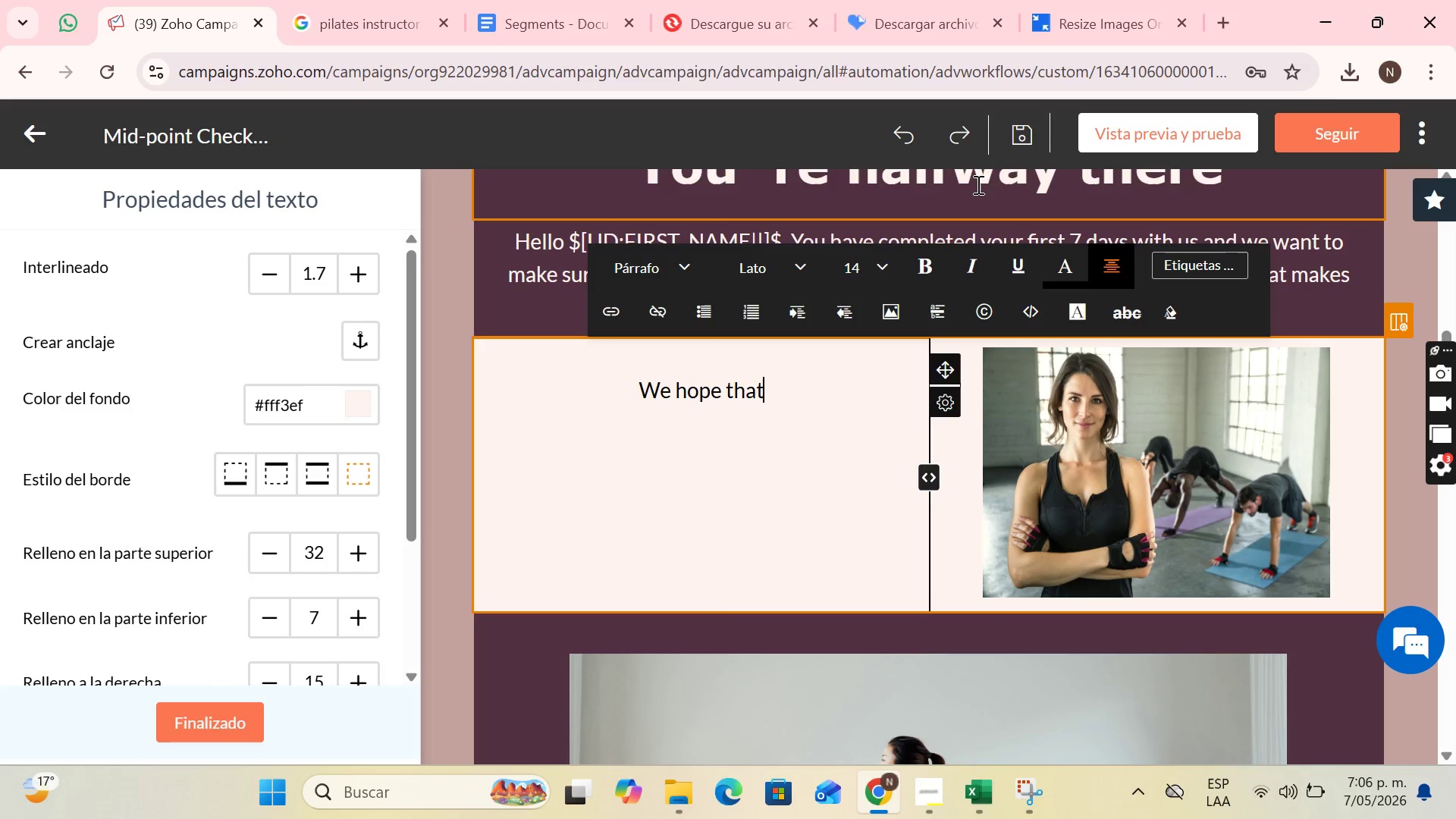 
left_click([881, 444])
 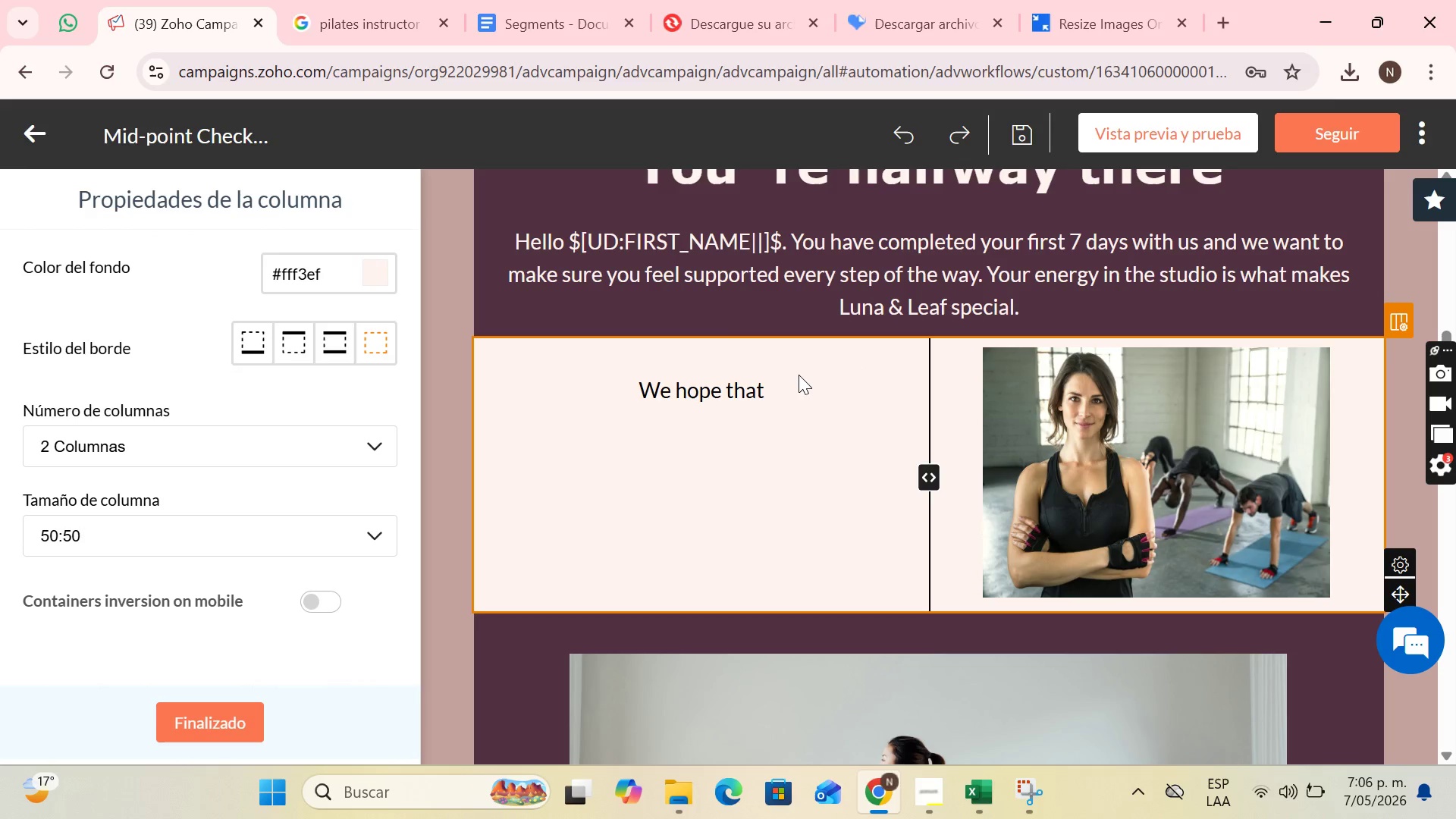 
left_click([799, 375])
 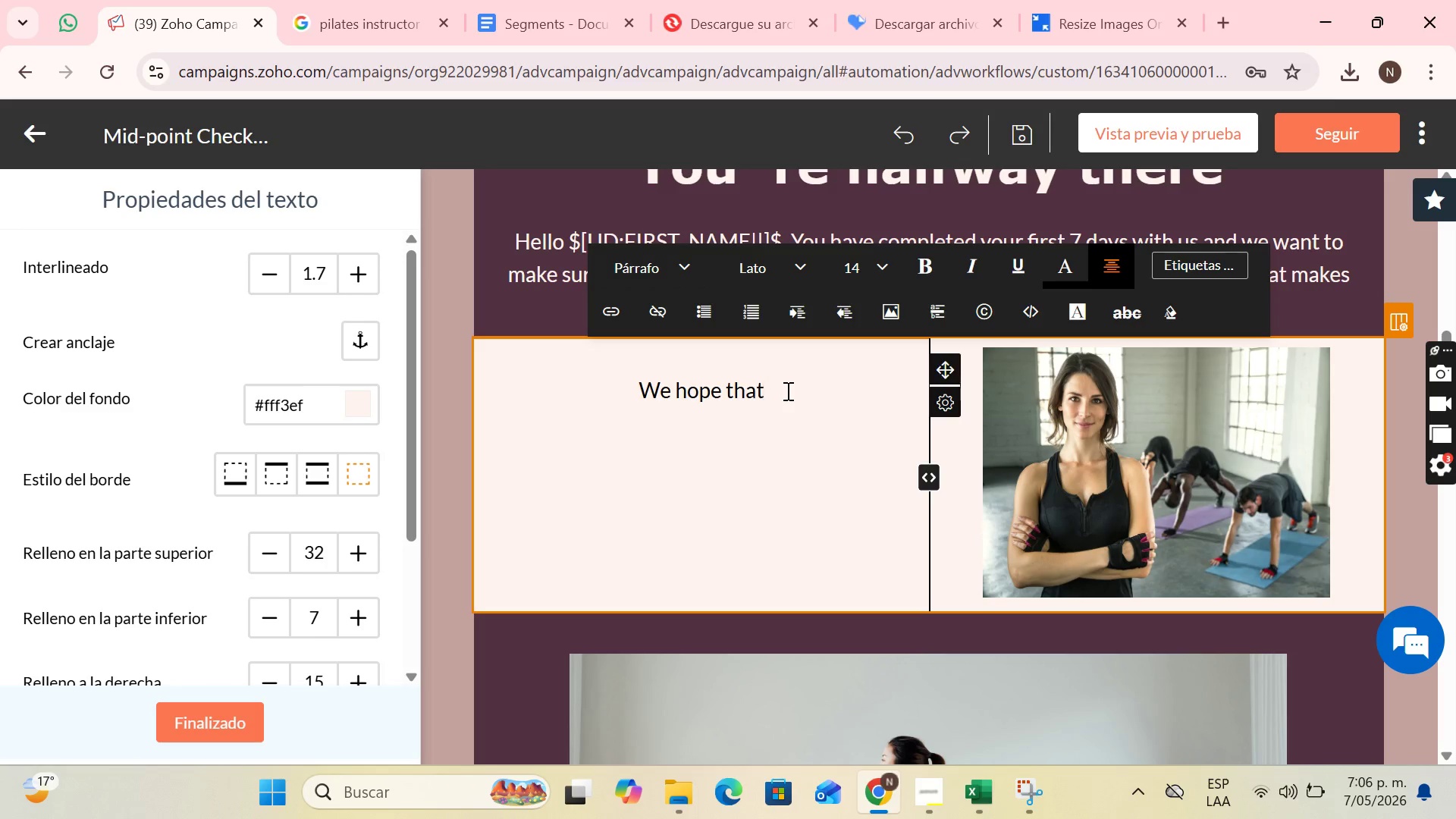 
wait(13.94)
 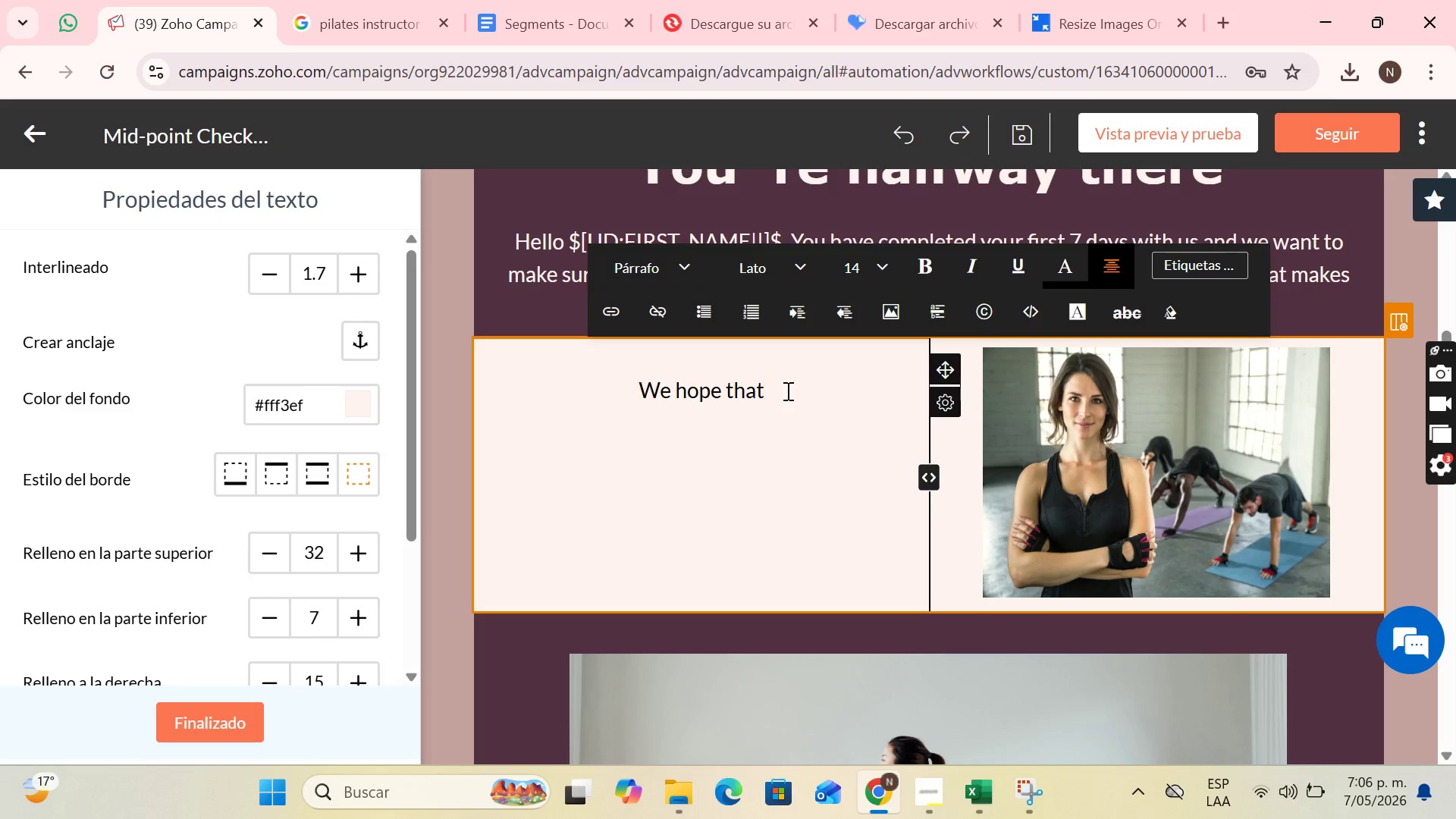 
type(this )
key(Backspace)
key(Backspace)
key(Backspace)
key(Backspace)
key(Backspace)
type( this firstweek)
 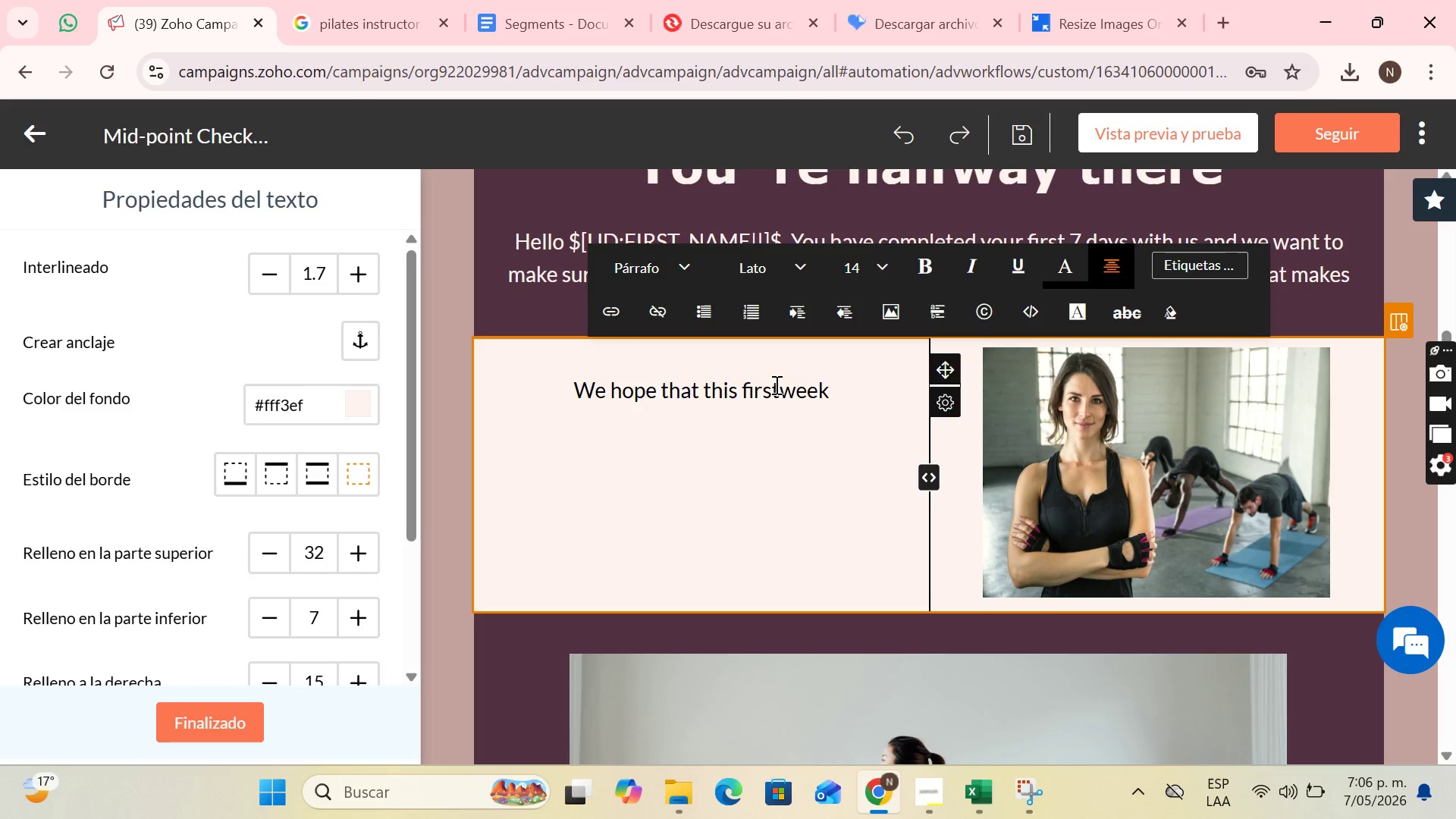 
key(Space)
 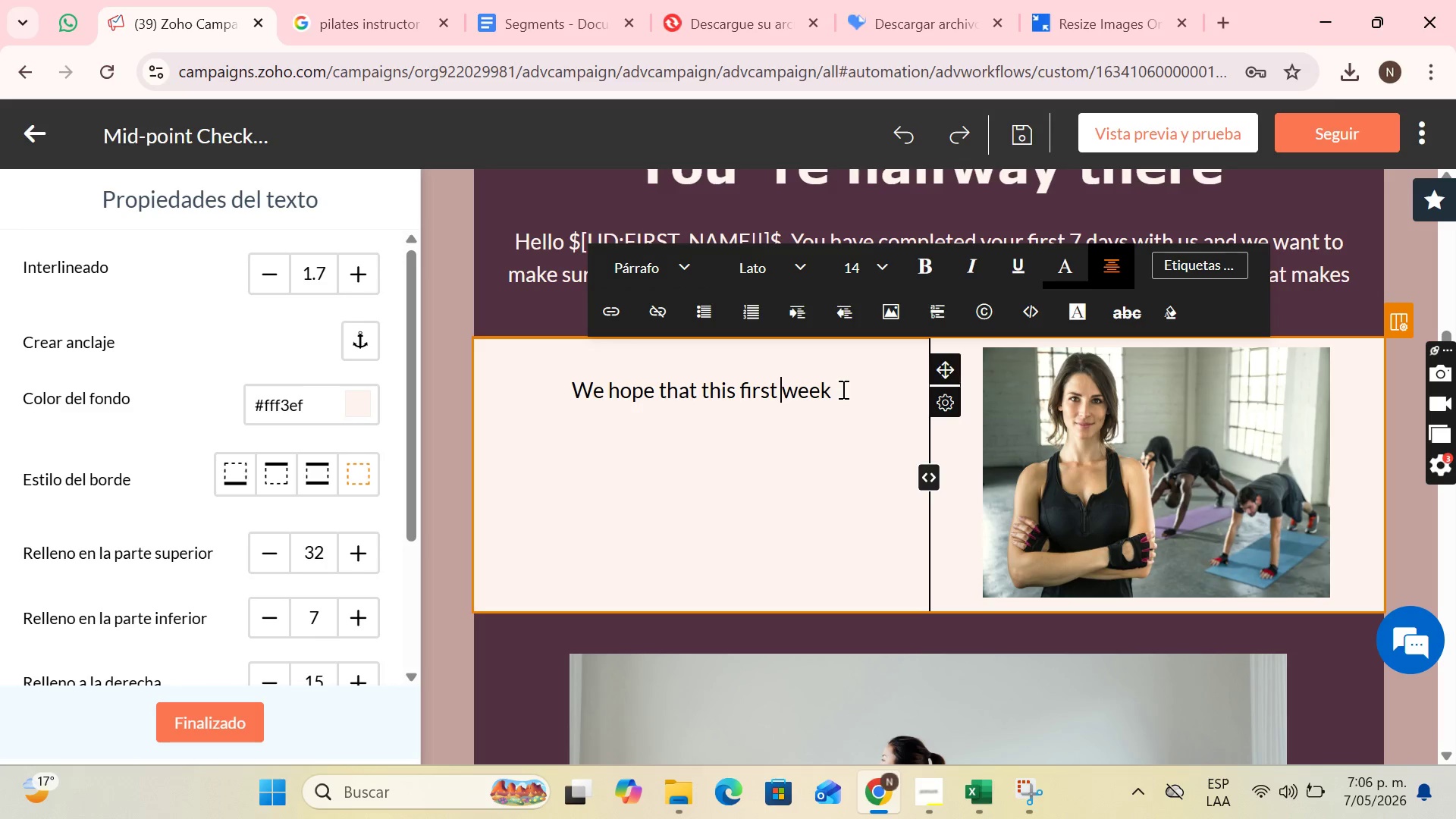 
left_click([842, 388])
 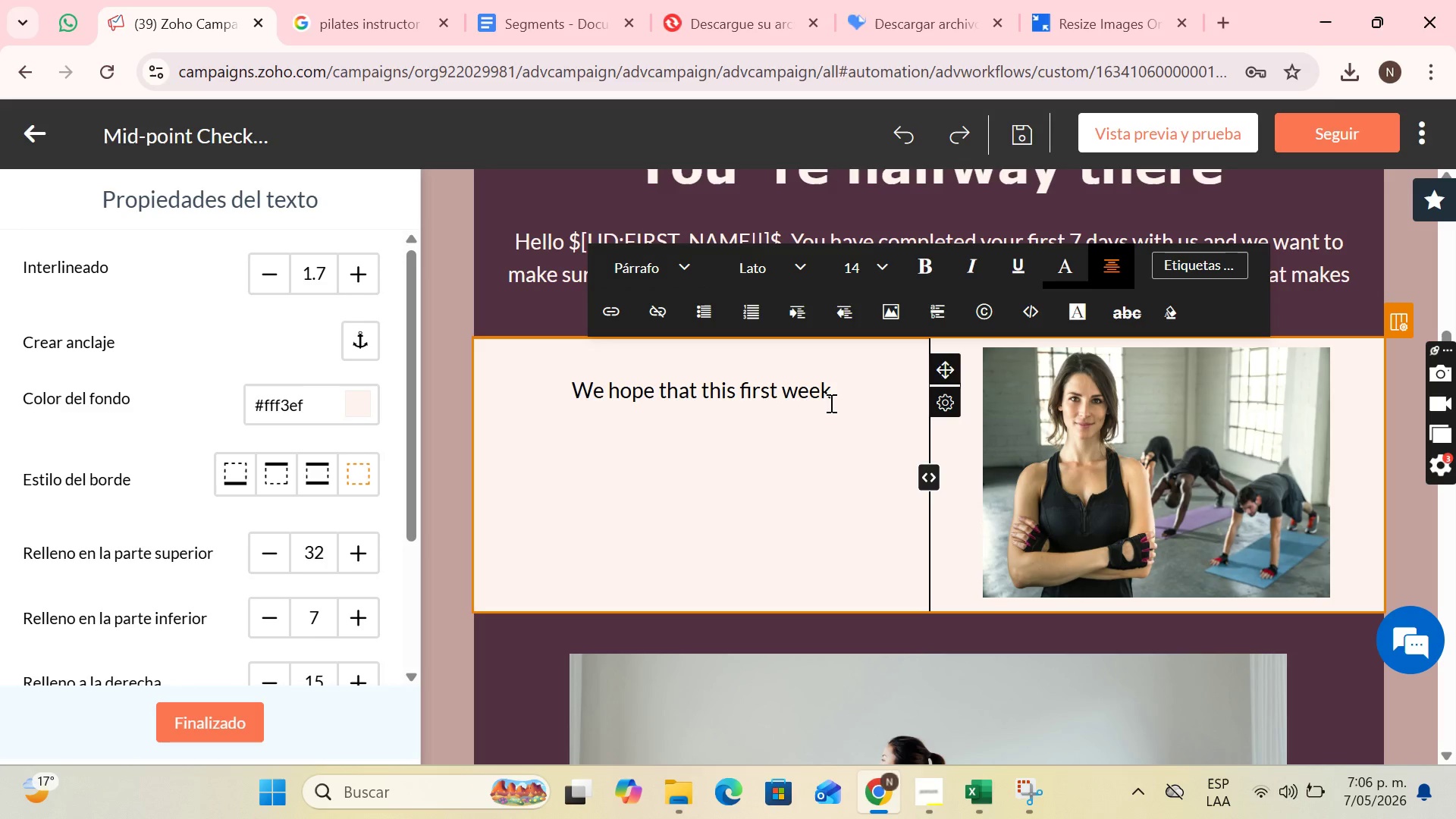 
type( at Luna ^ Leaf Wellness)
 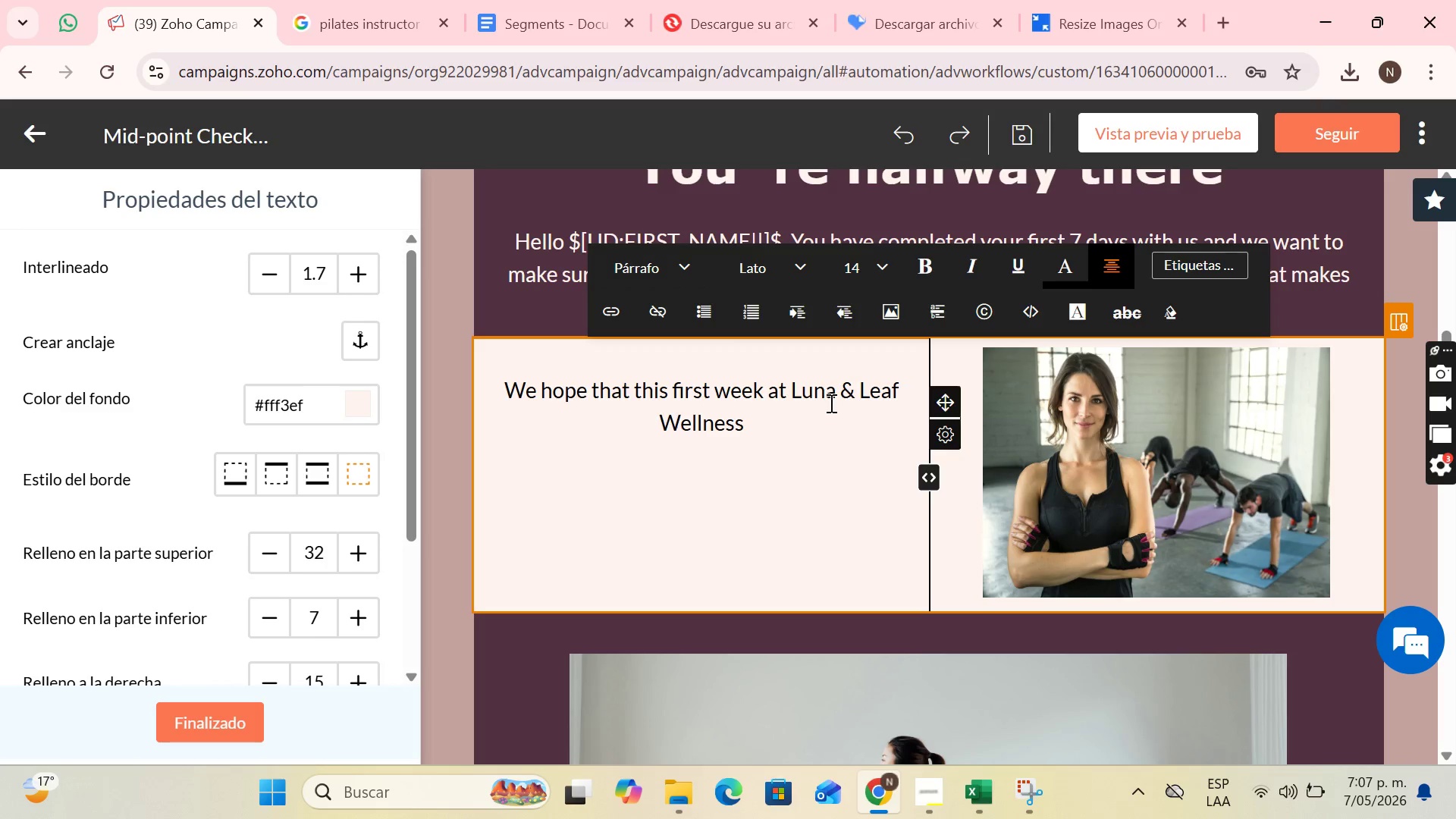 
wait(7.31)
 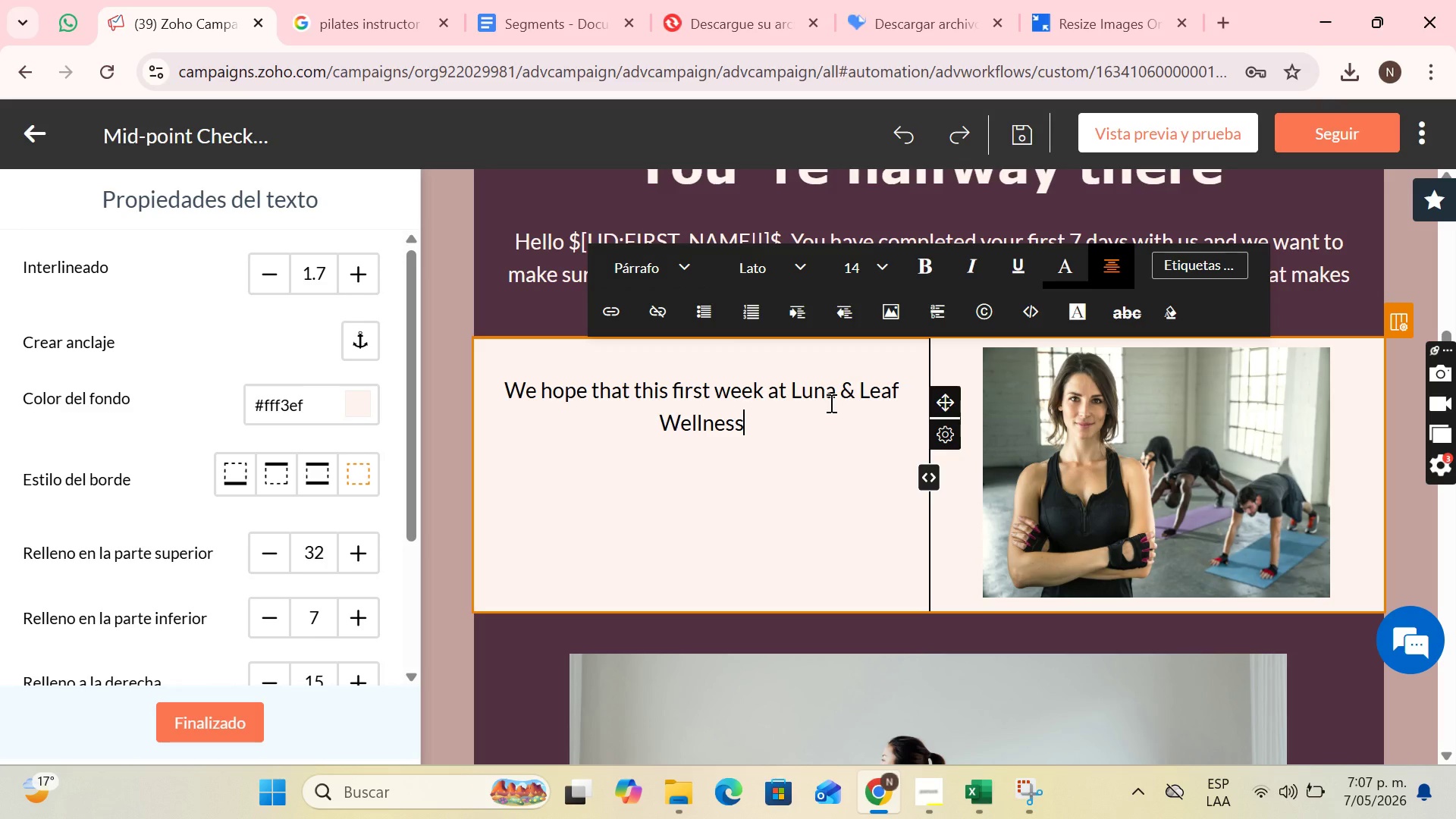 
type( has been the )
 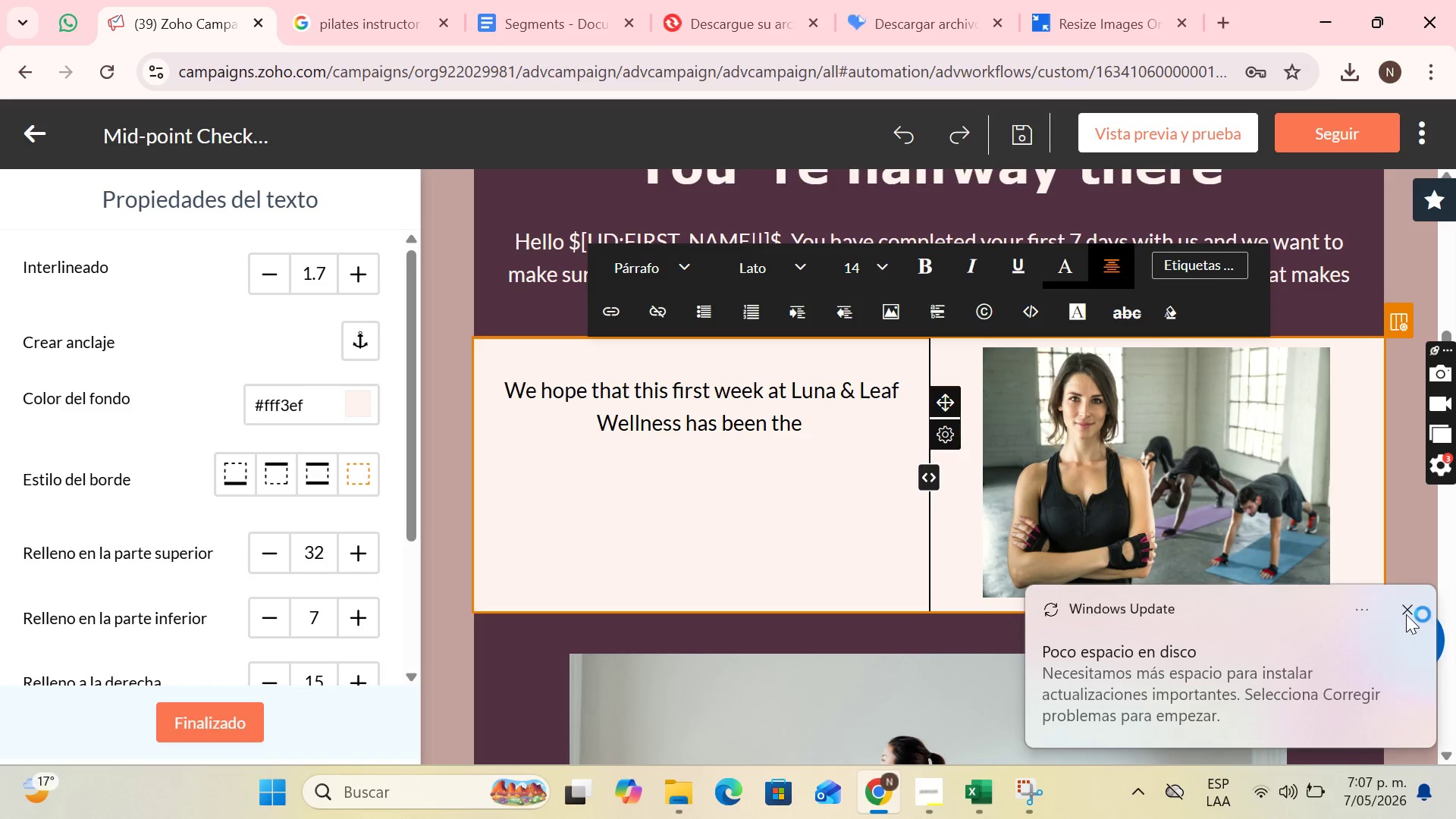 
left_click([1409, 606])
 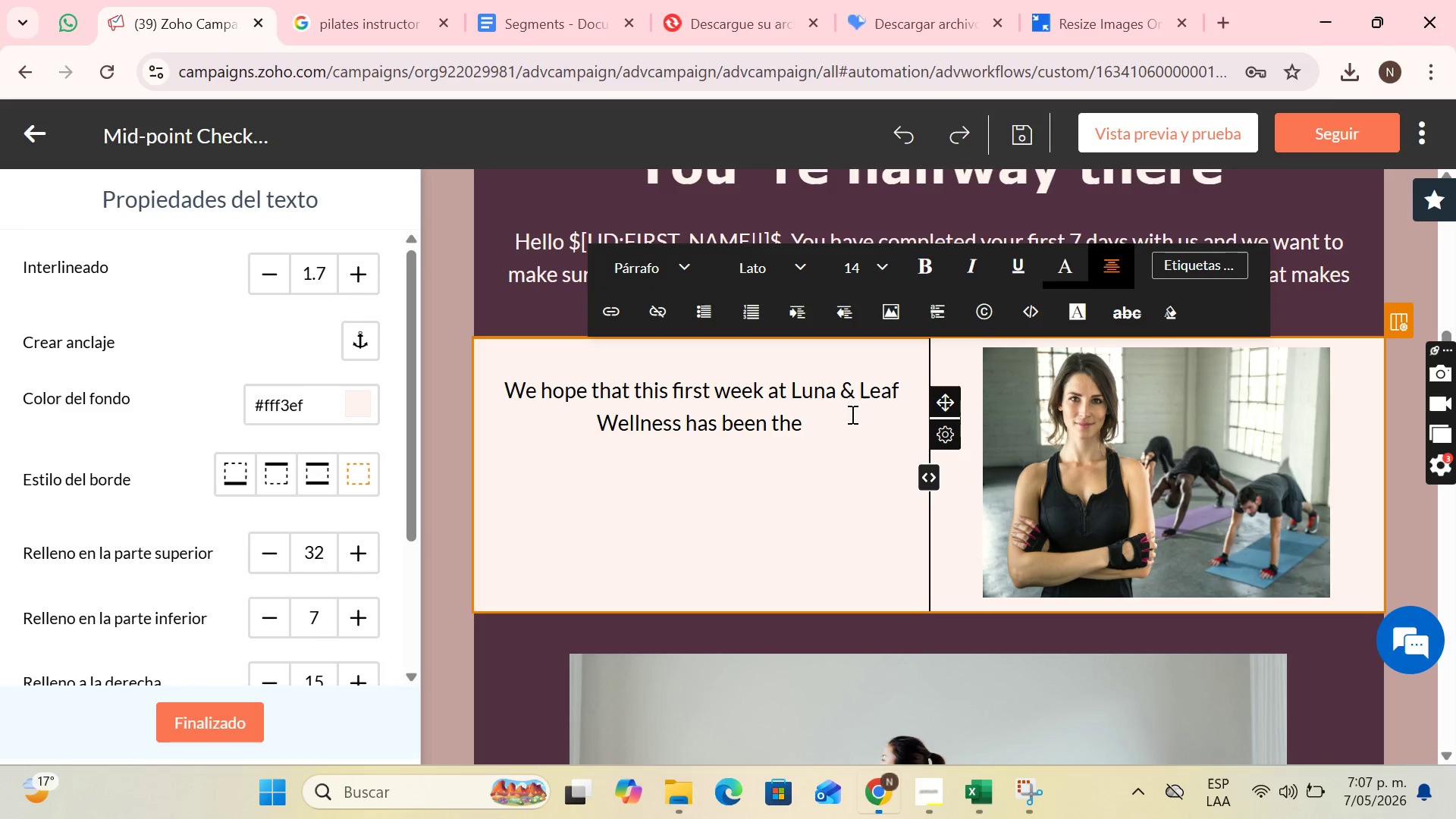 
left_click([851, 414])
 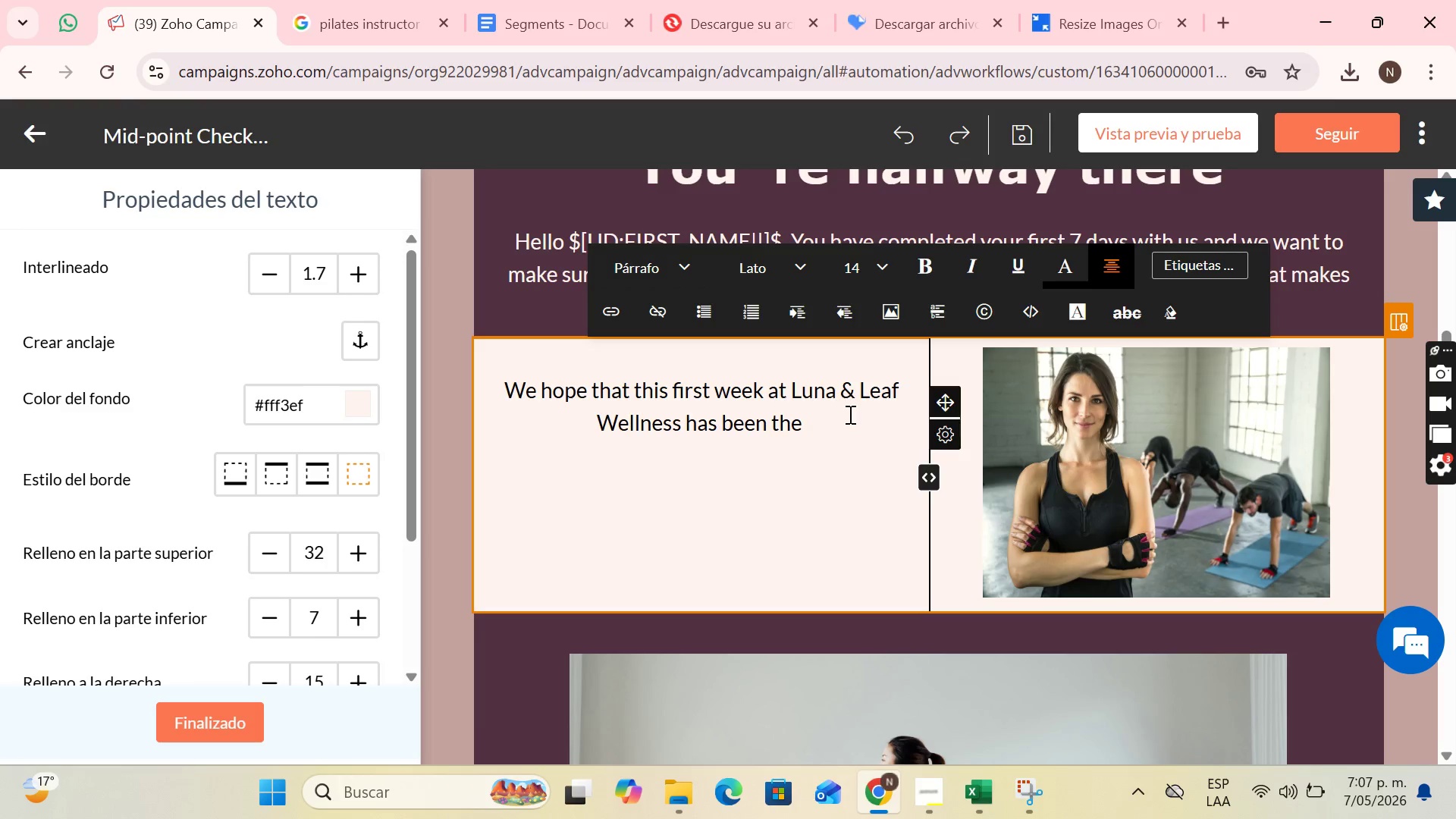 
type(beginning of a positive transformation for you.)
 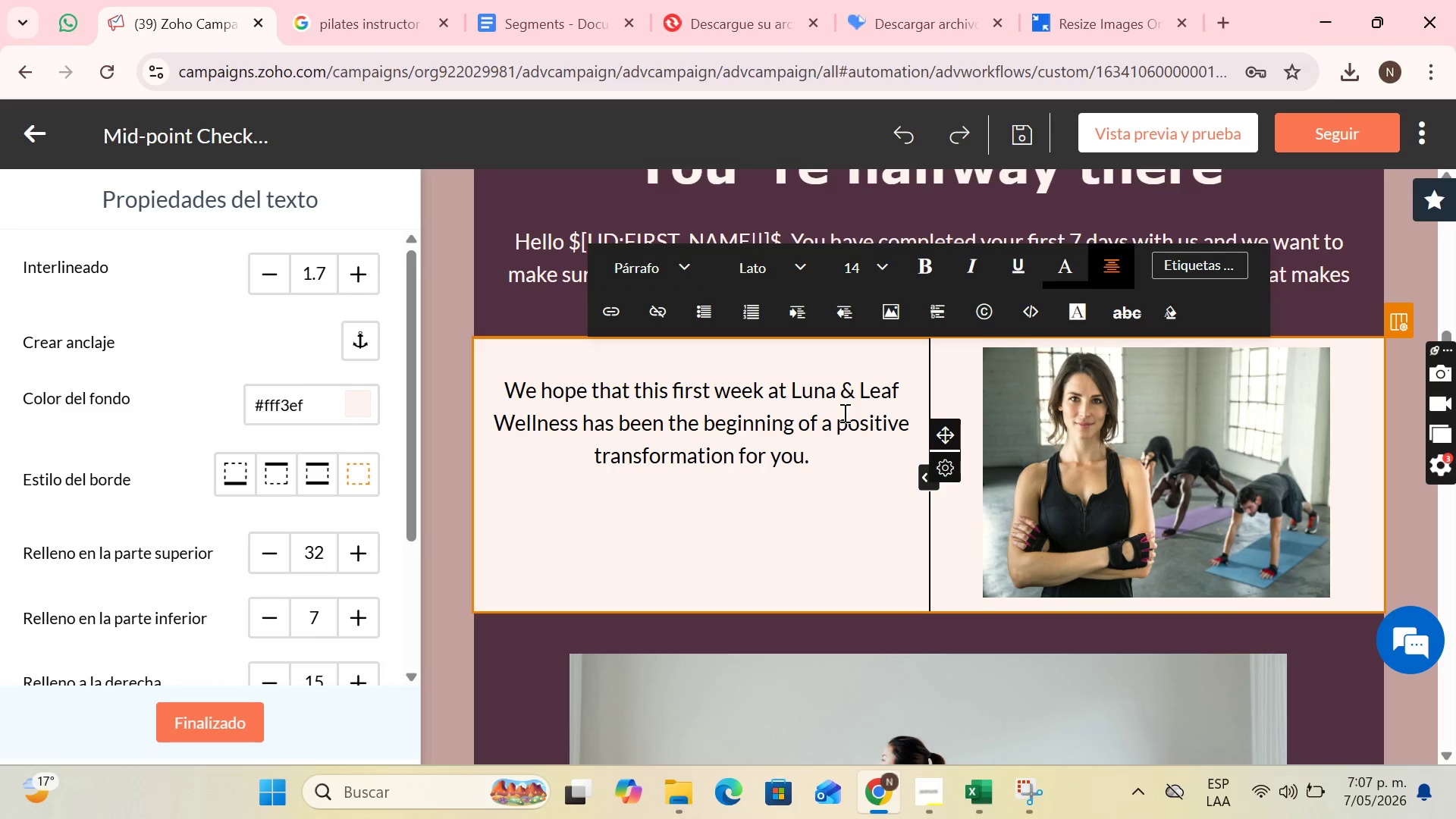 
key(Enter)
 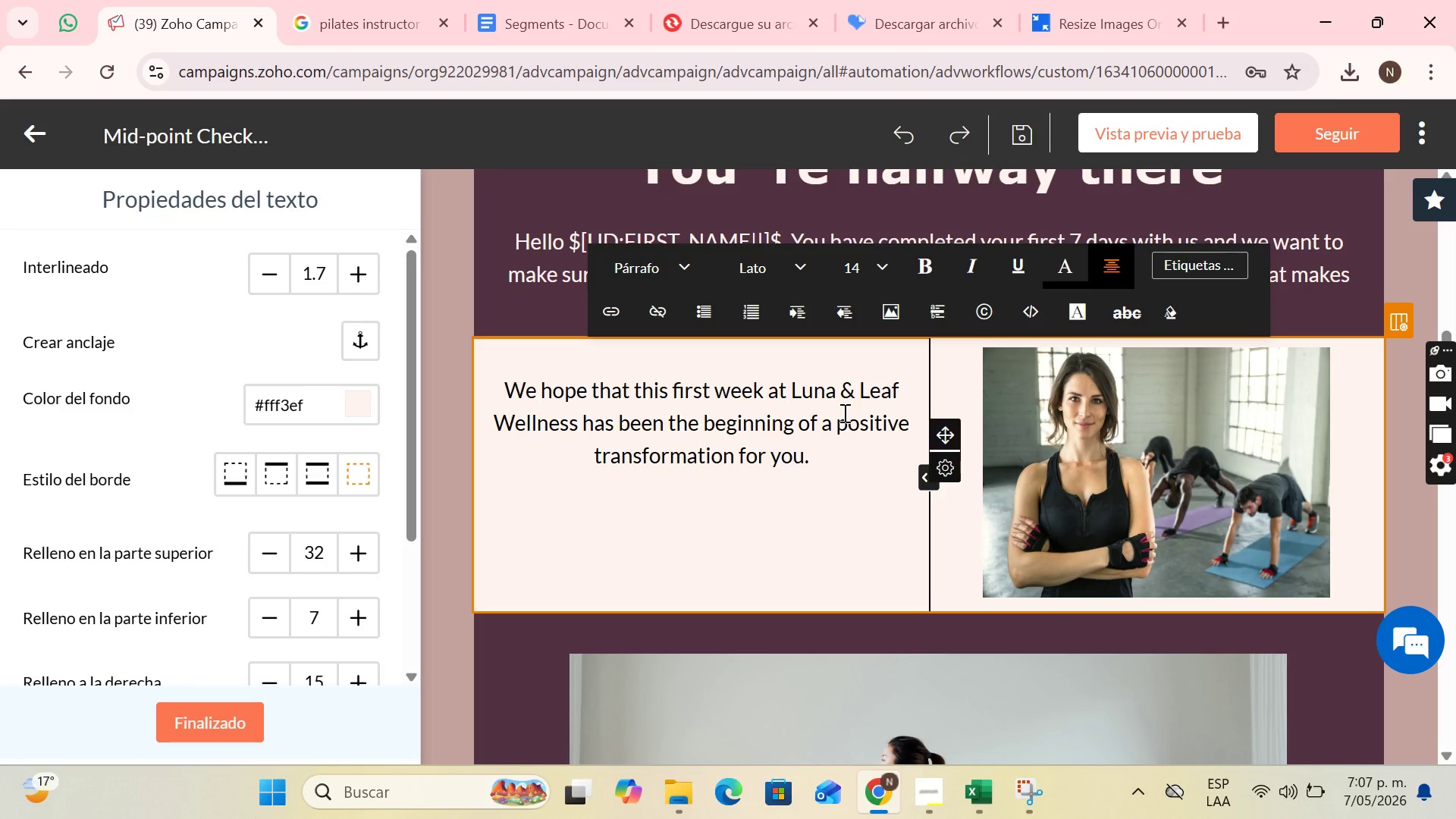 
key(Enter)
 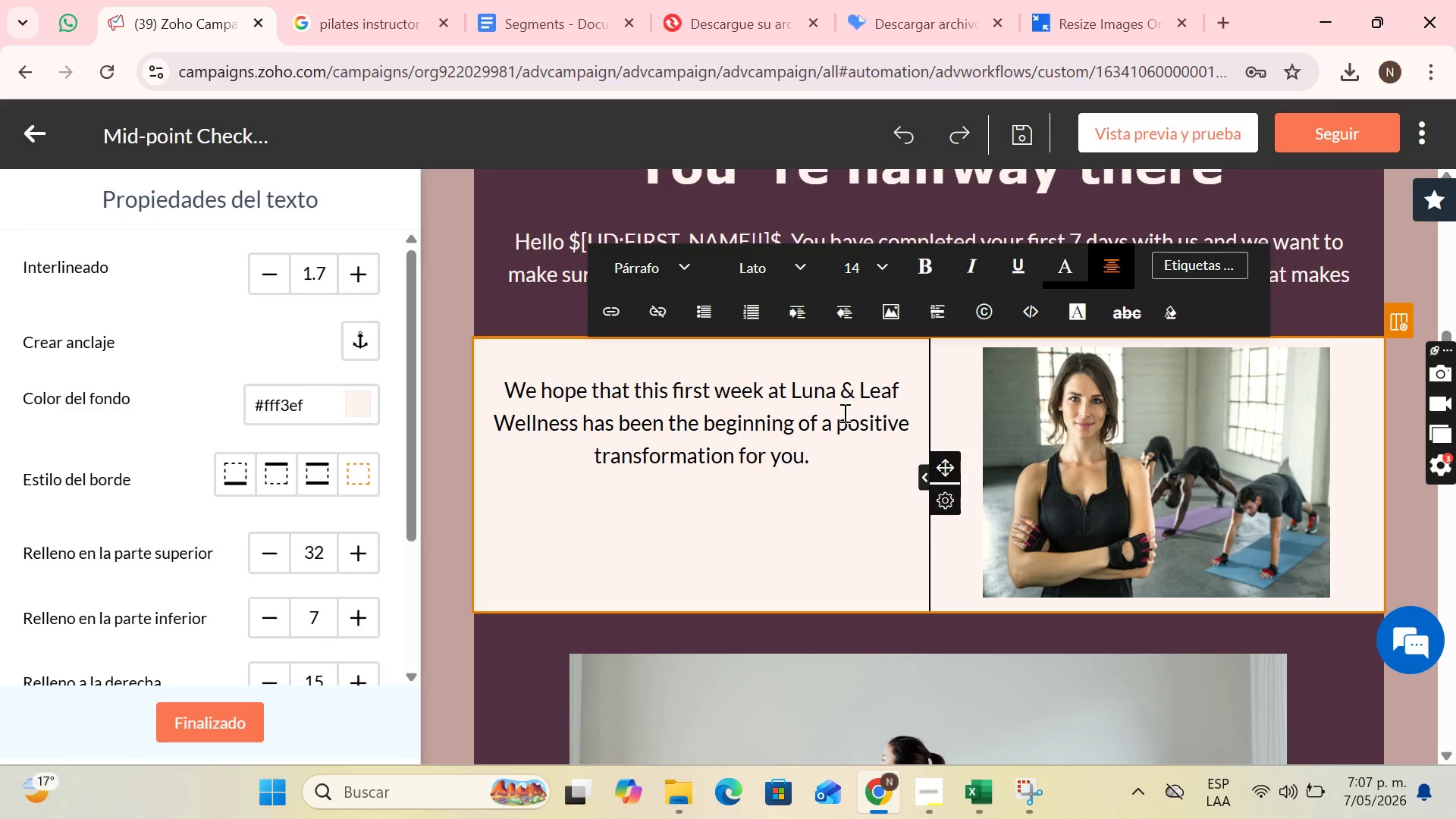 
type(Your opinion helps us betterp)
key(Backspace)
type( personalize your experience)
 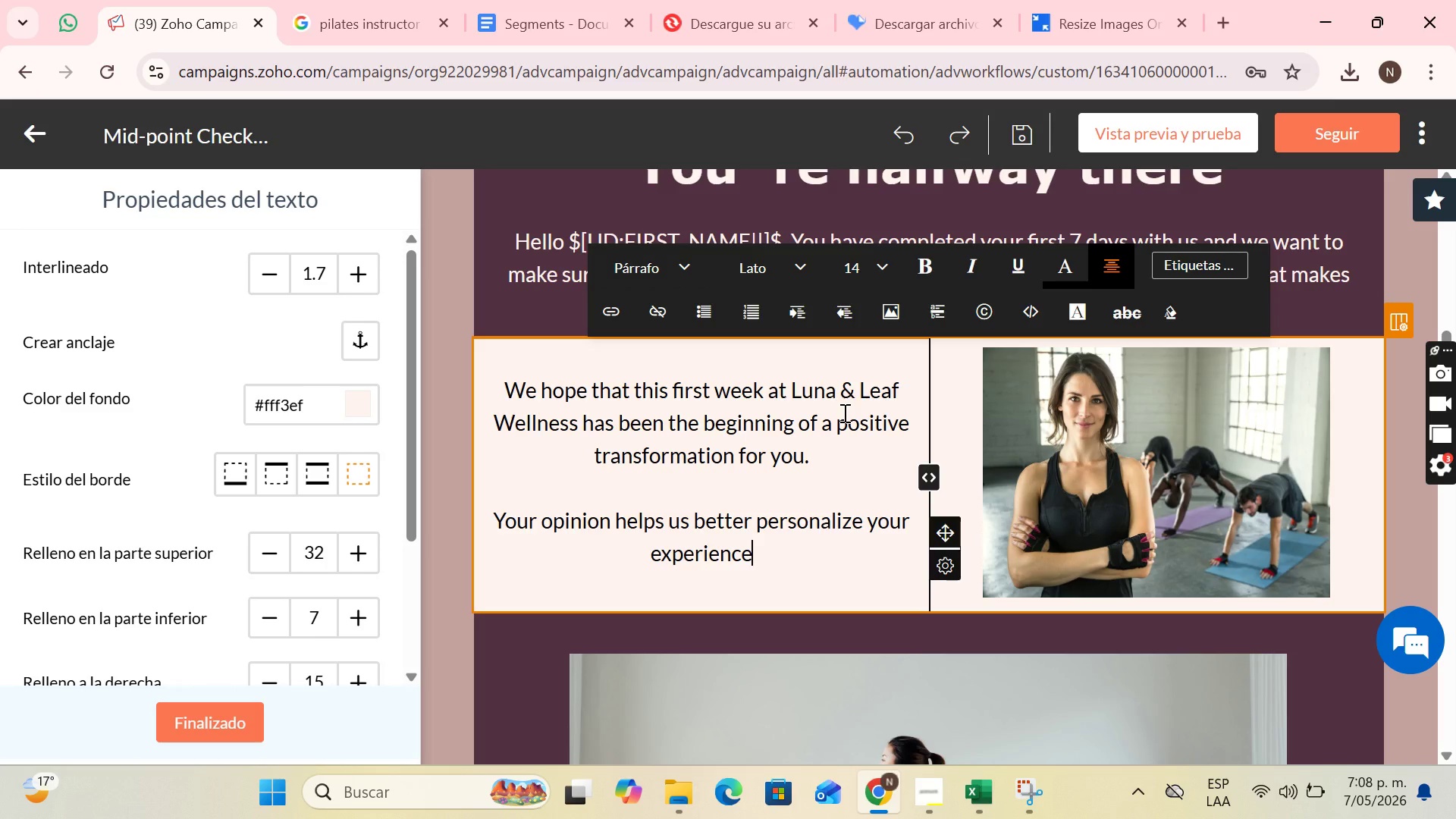 
wait(13.67)
 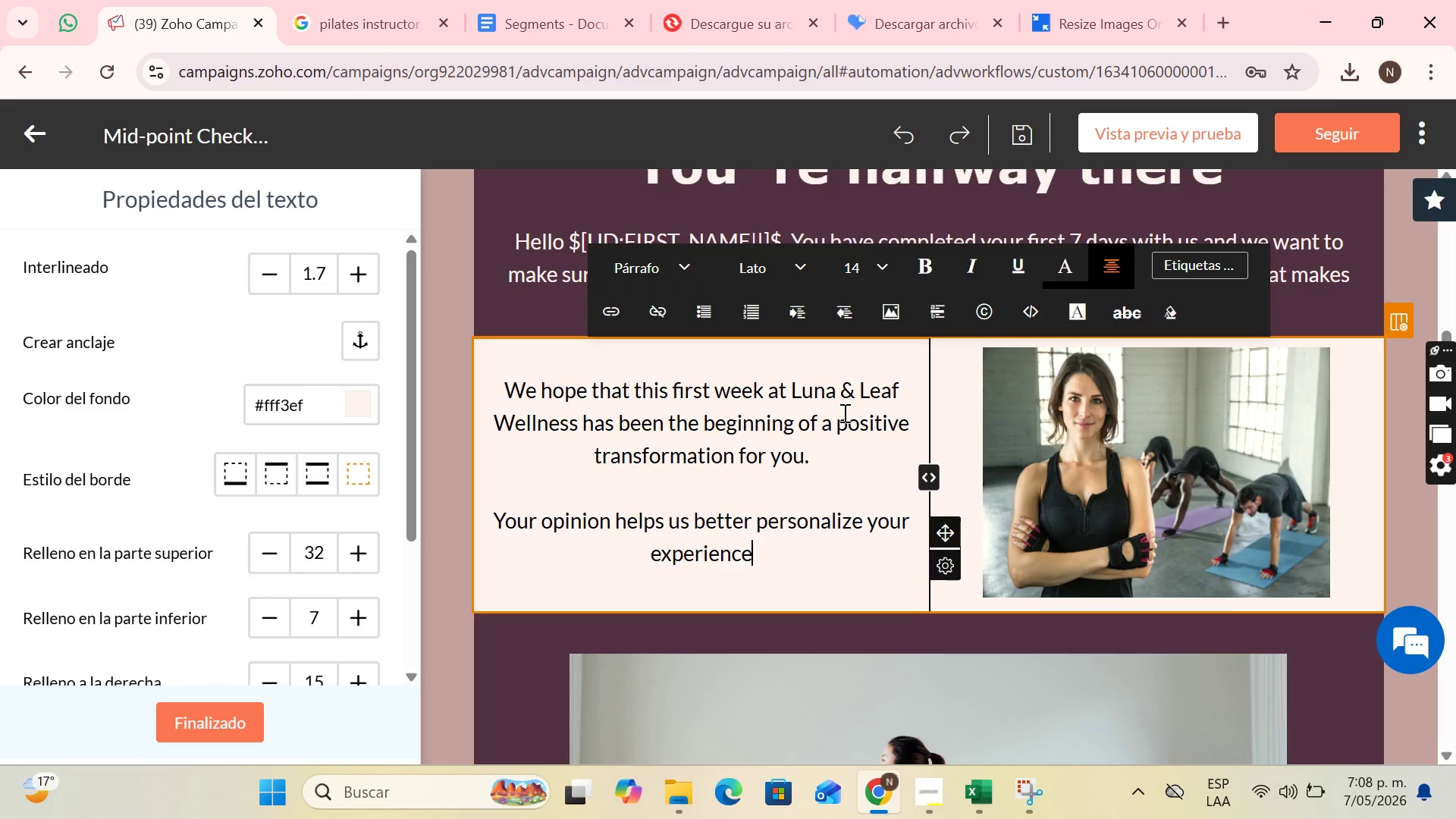 
type( and ensure that you receive yhe )
key(Backspace)
key(Backspace)
key(Backspace)
key(Backspace)
type(the necesary)
 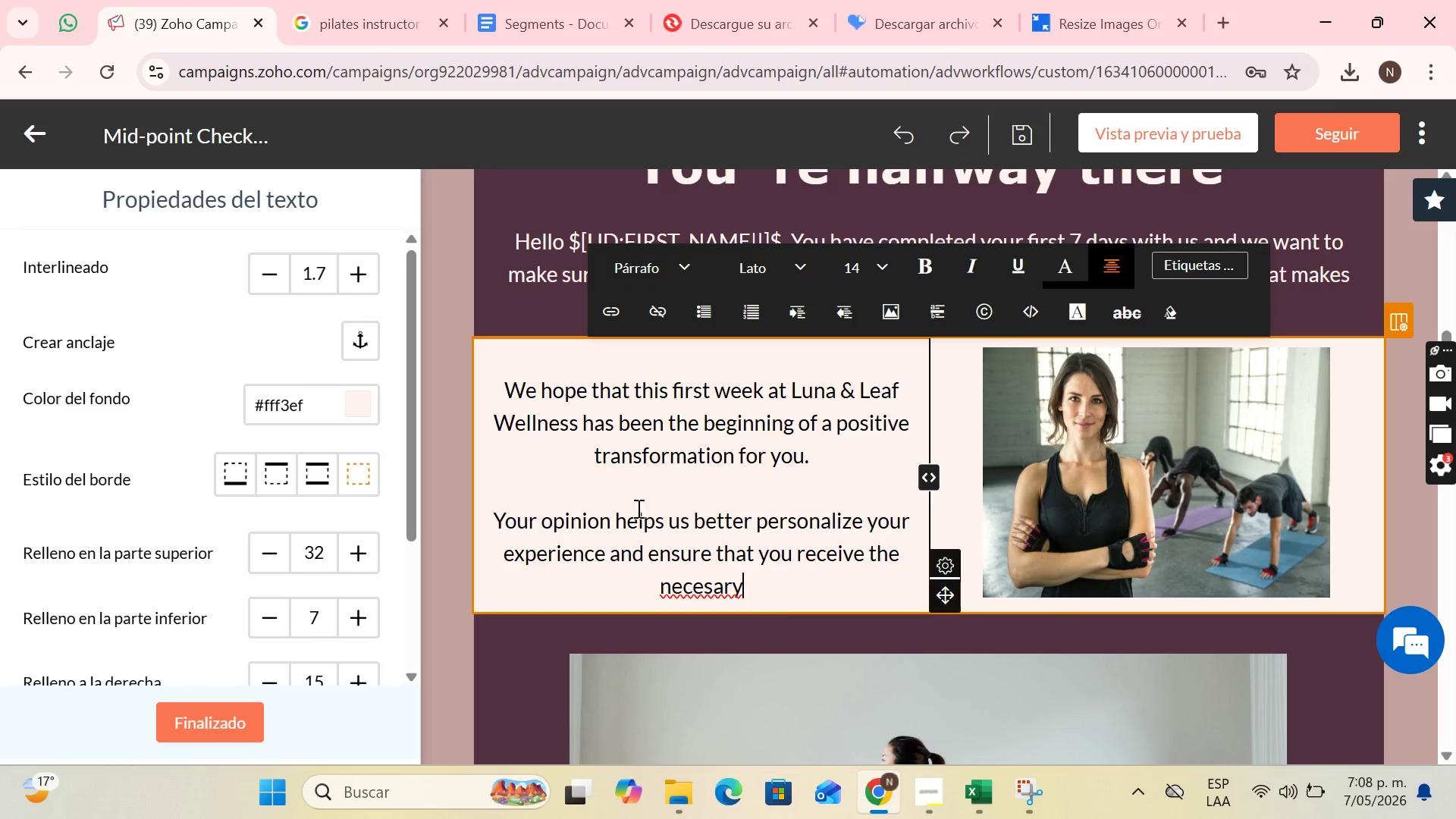 
left_click([704, 583])
 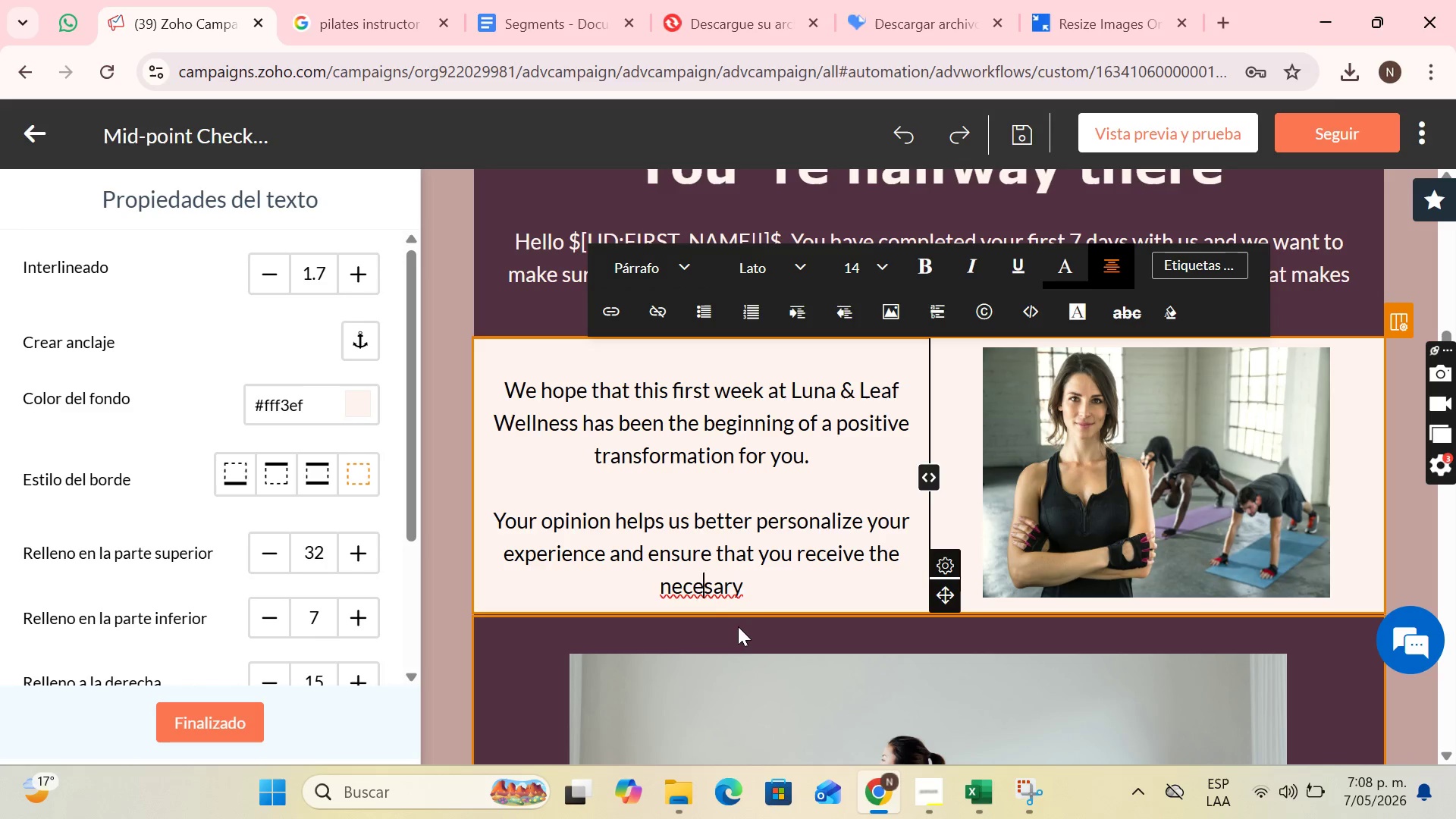 
type(s support y)
key(Backspace)
type(to achieve your wellb)
key(Backspace)
type(-e)
key(Backspace)
type(being goals.)
 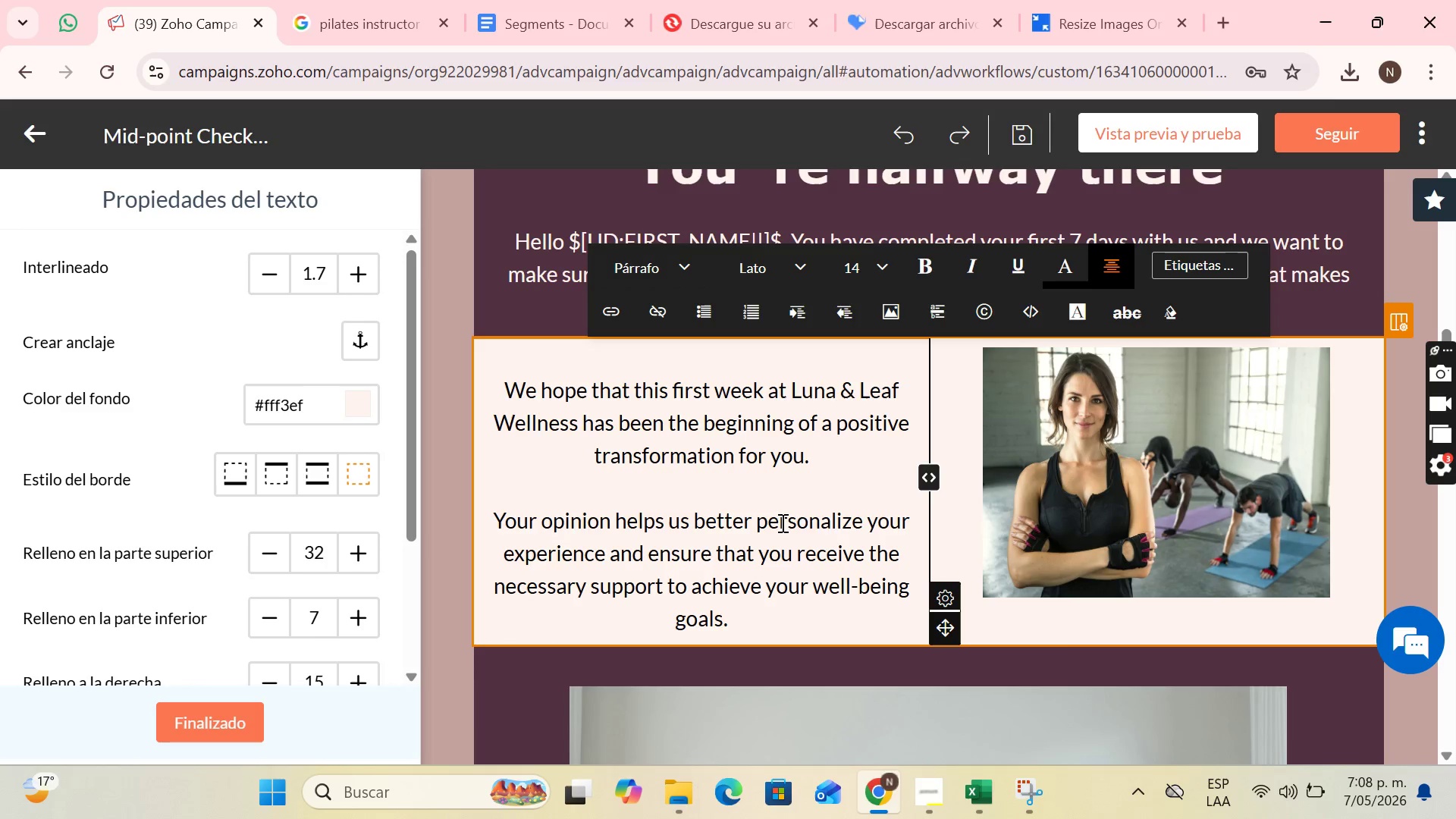 
scroll: coordinate [1094, 448], scroll_direction: down, amount: 4.0
 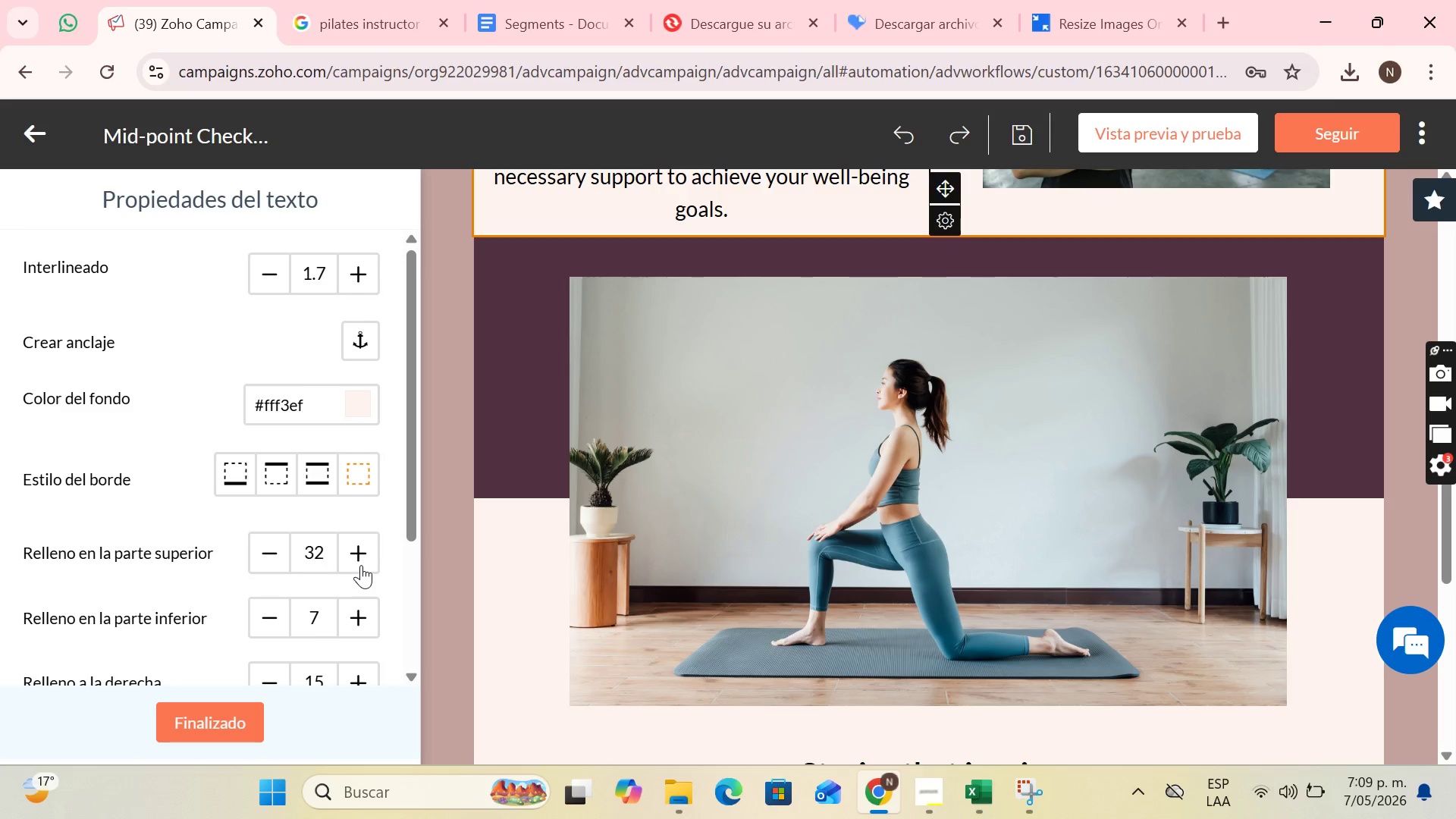 
wait(12.56)
 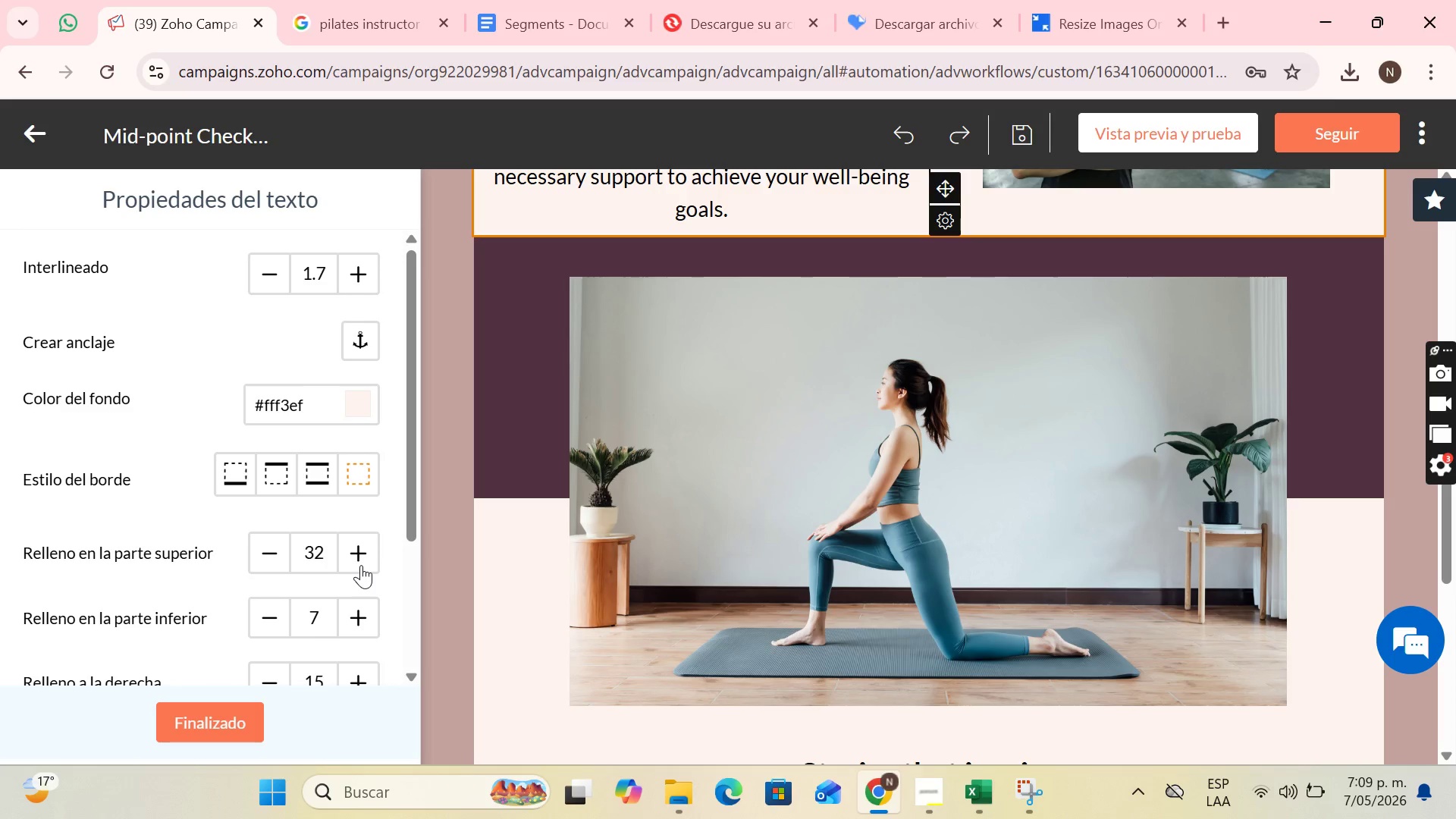 
scroll: coordinate [844, 441], scroll_direction: down, amount: 4.0
 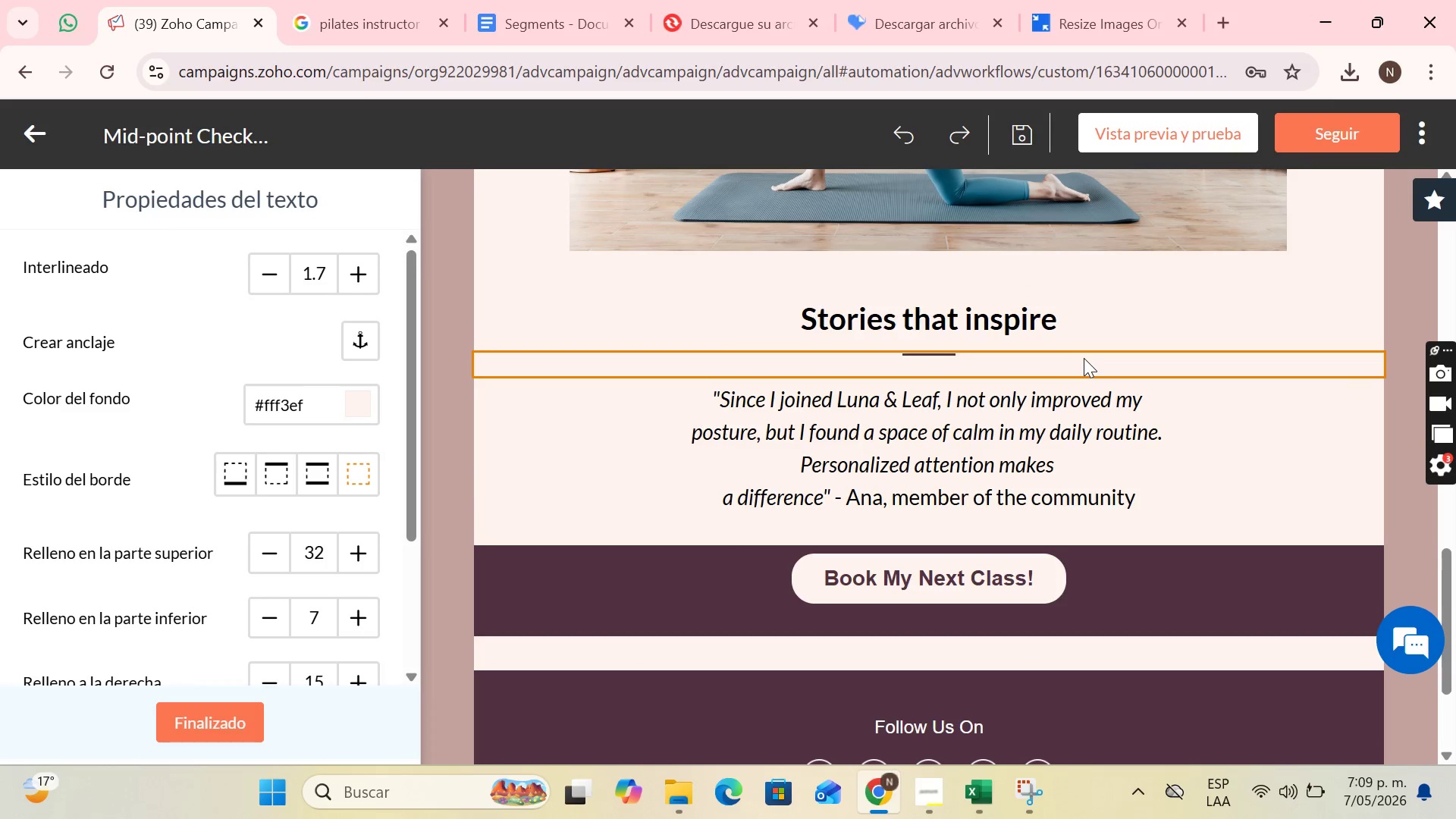 
left_click([1084, 358])
 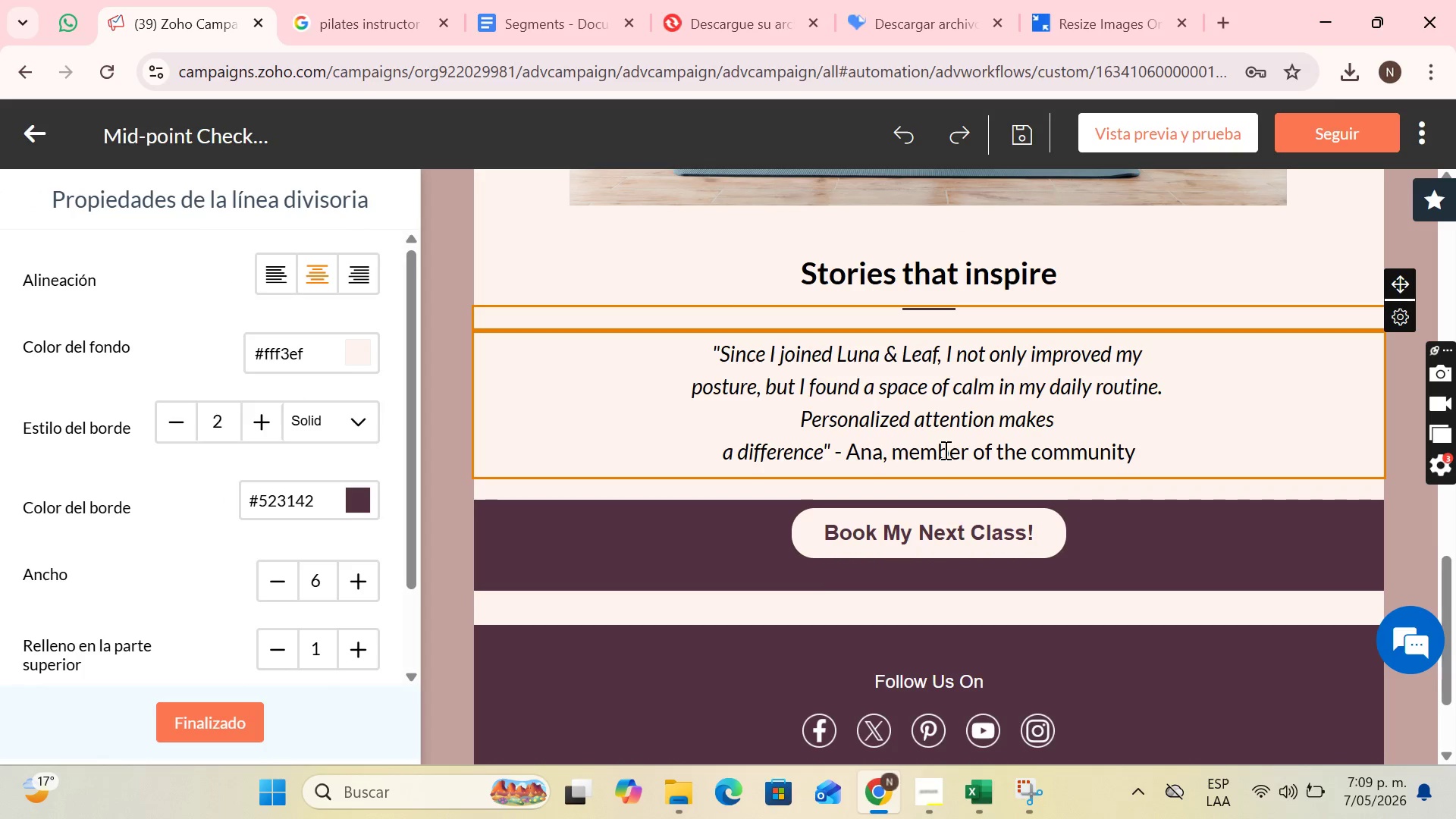 
left_click_drag(start_coordinate=[846, 449], to_coordinate=[717, 351])
 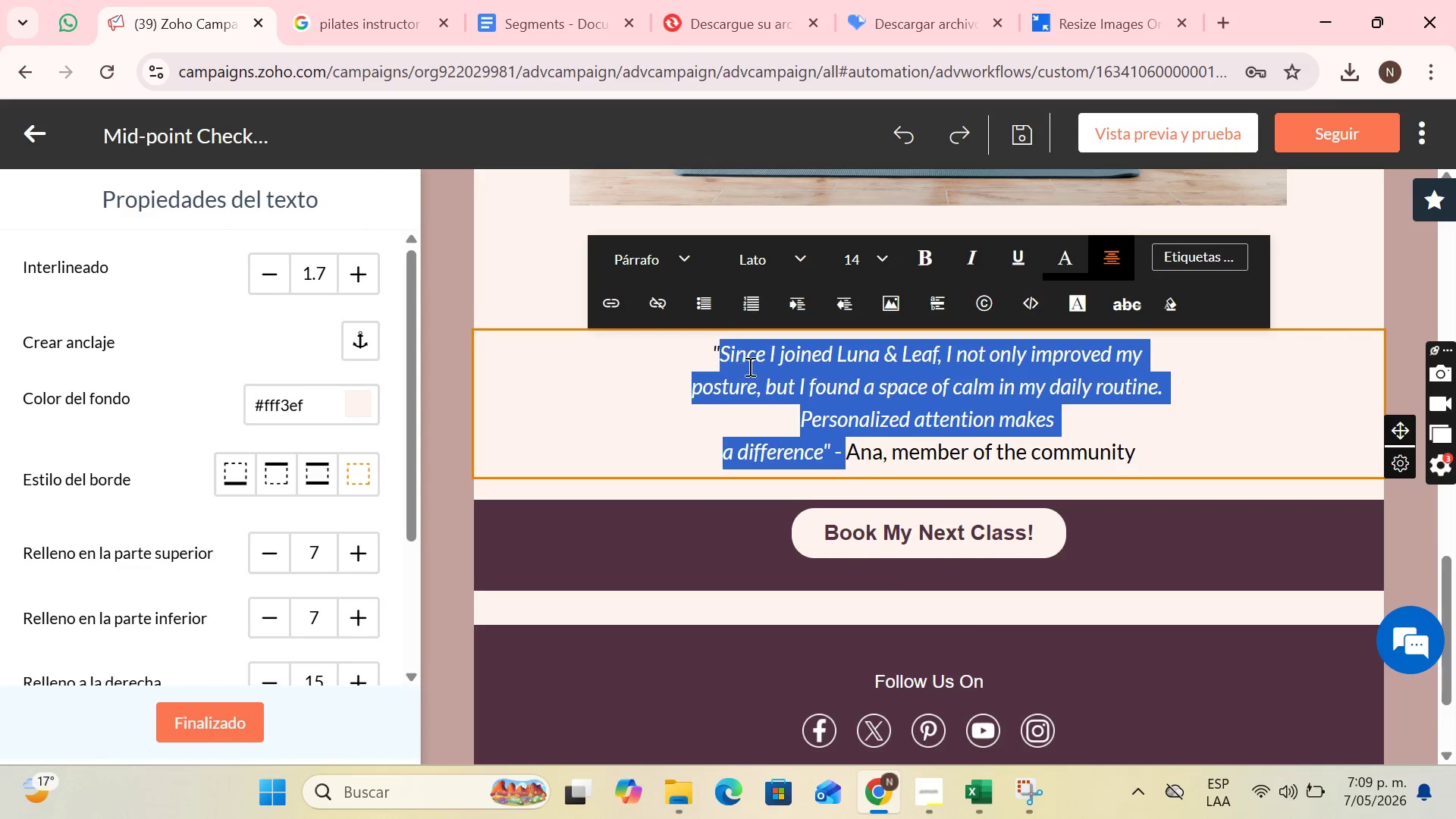 
key(Backspace)
 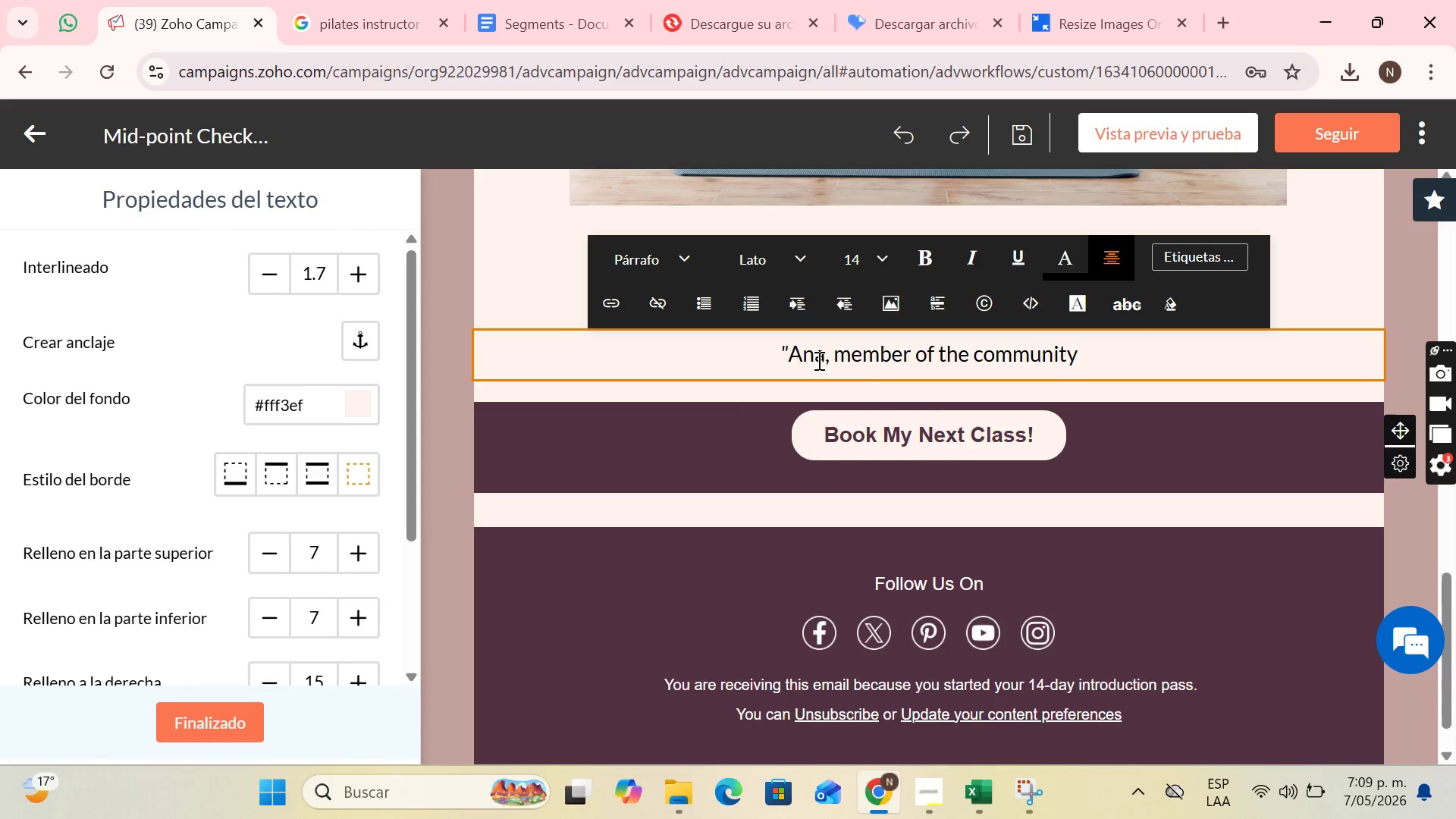 
key(Backspace)
 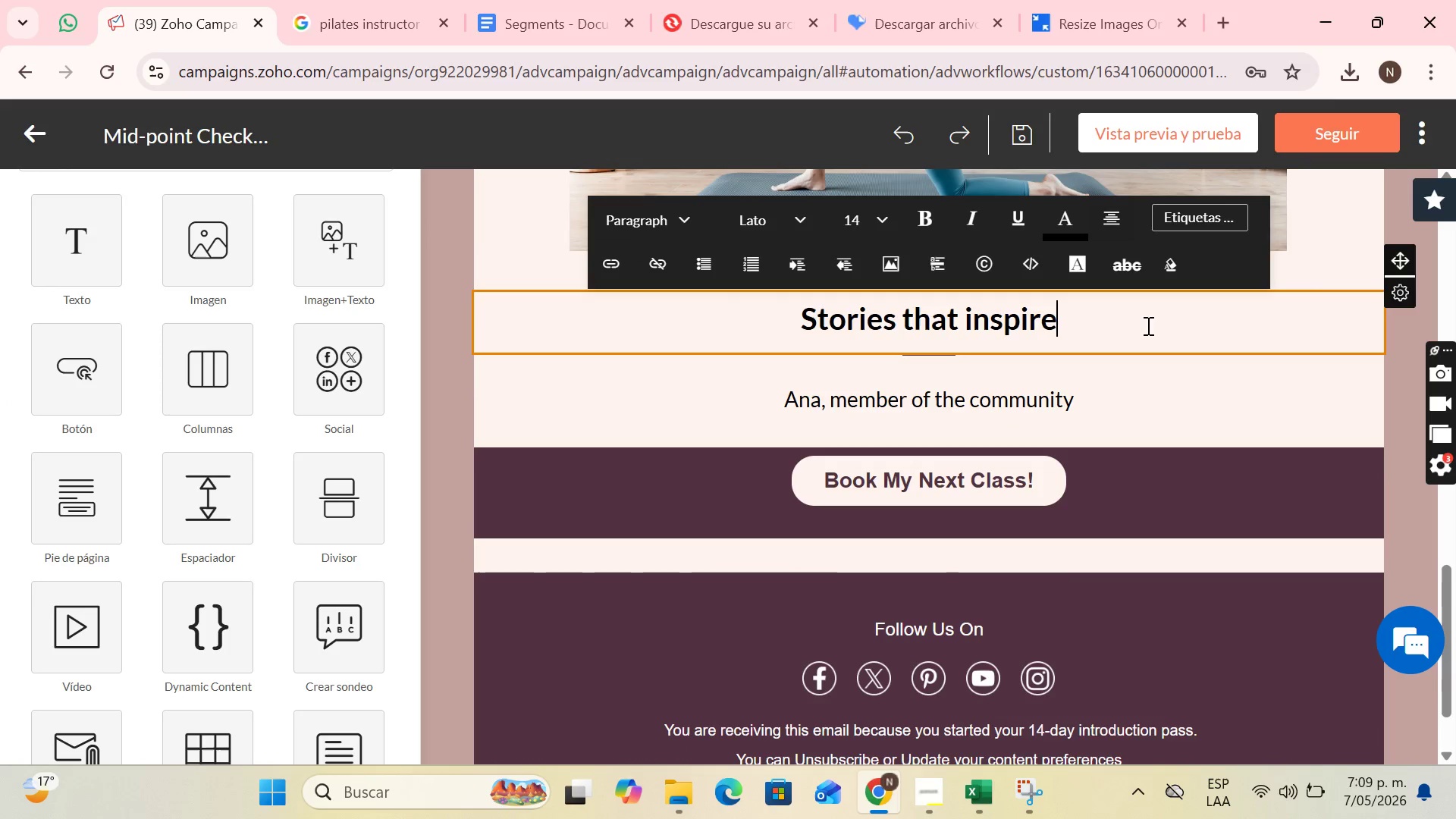 
left_click_drag(start_coordinate=[1141, 328], to_coordinate=[821, 327])
 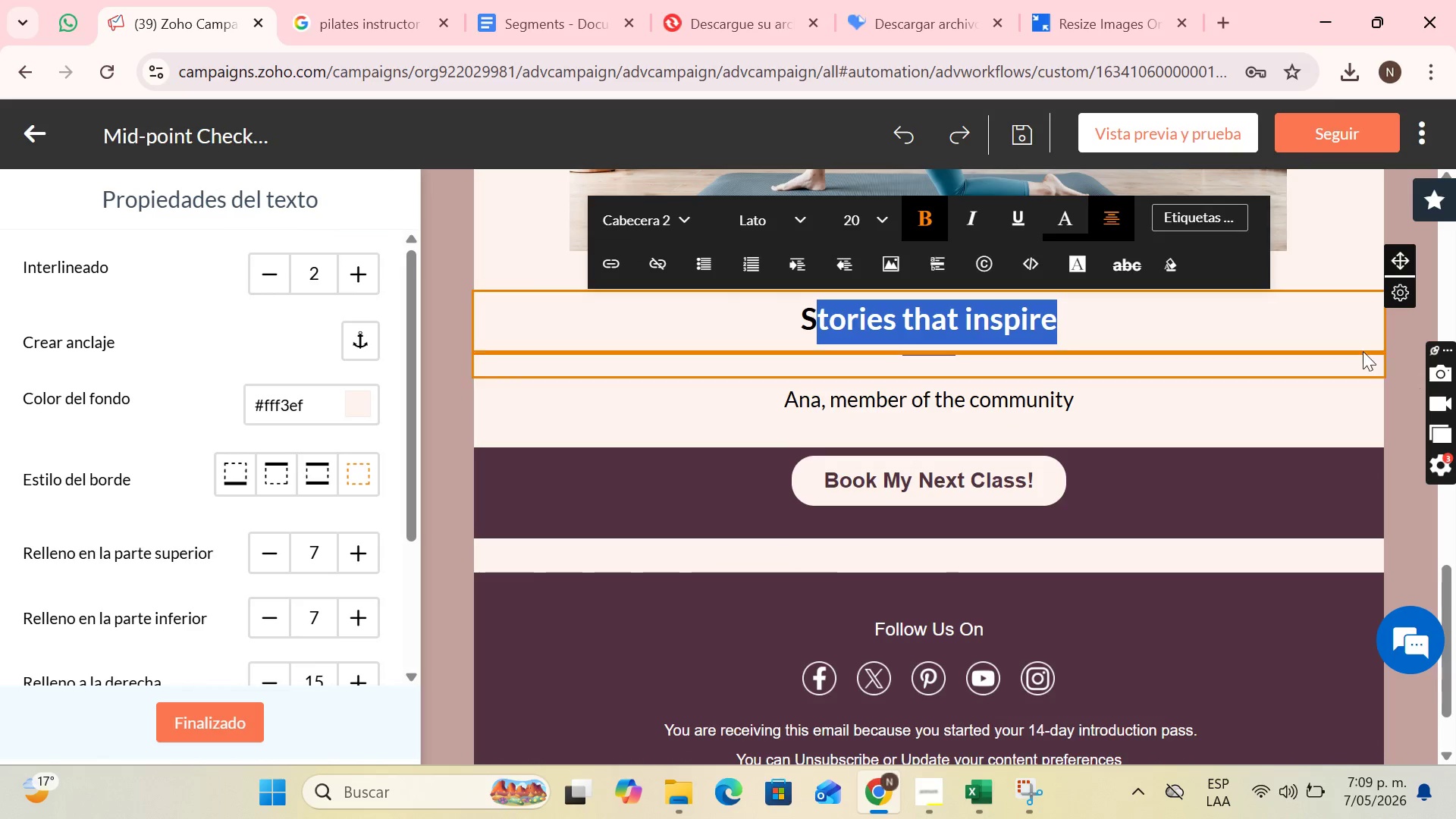 
left_click([1323, 320])
 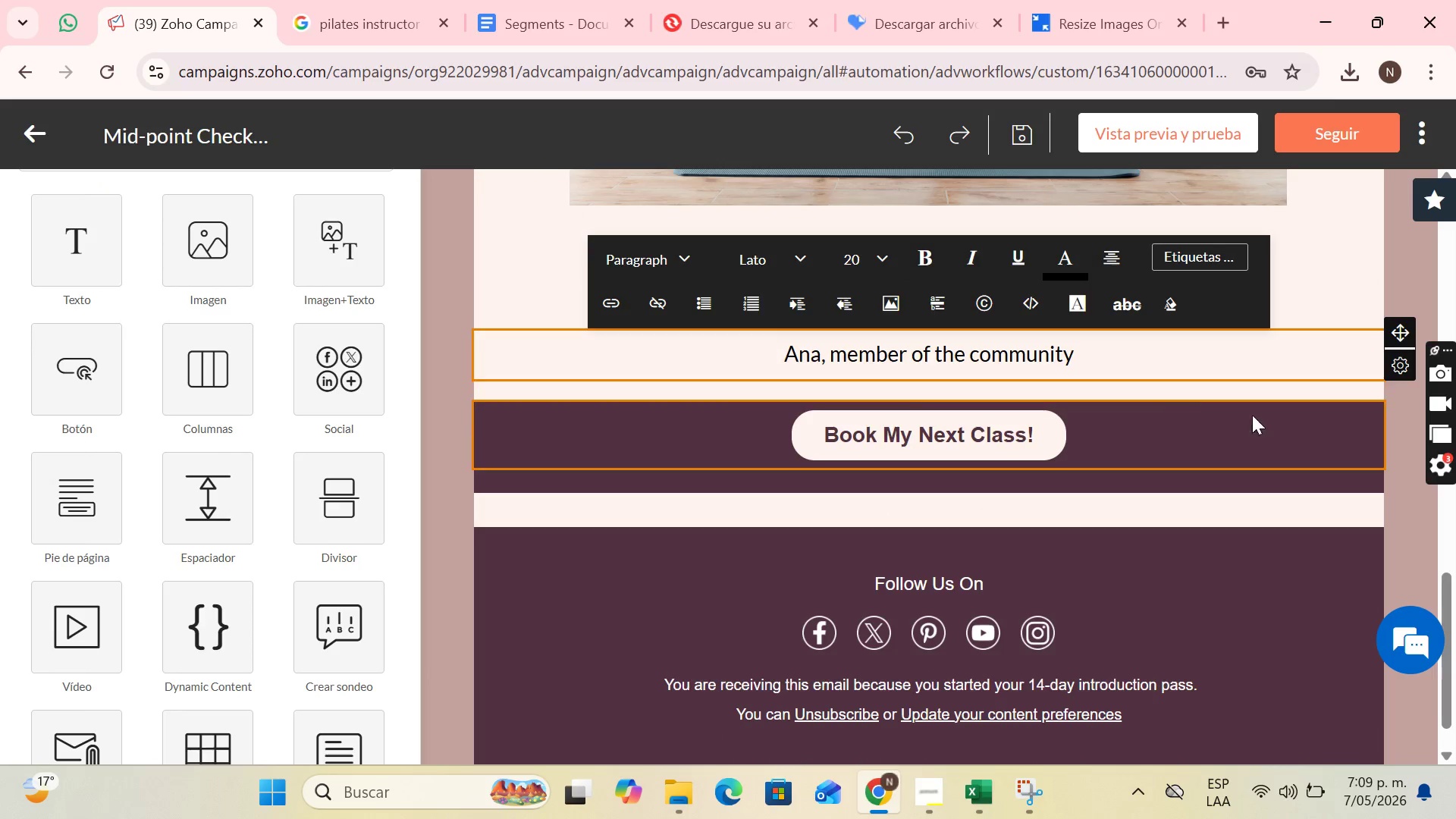 
wait(5.41)
 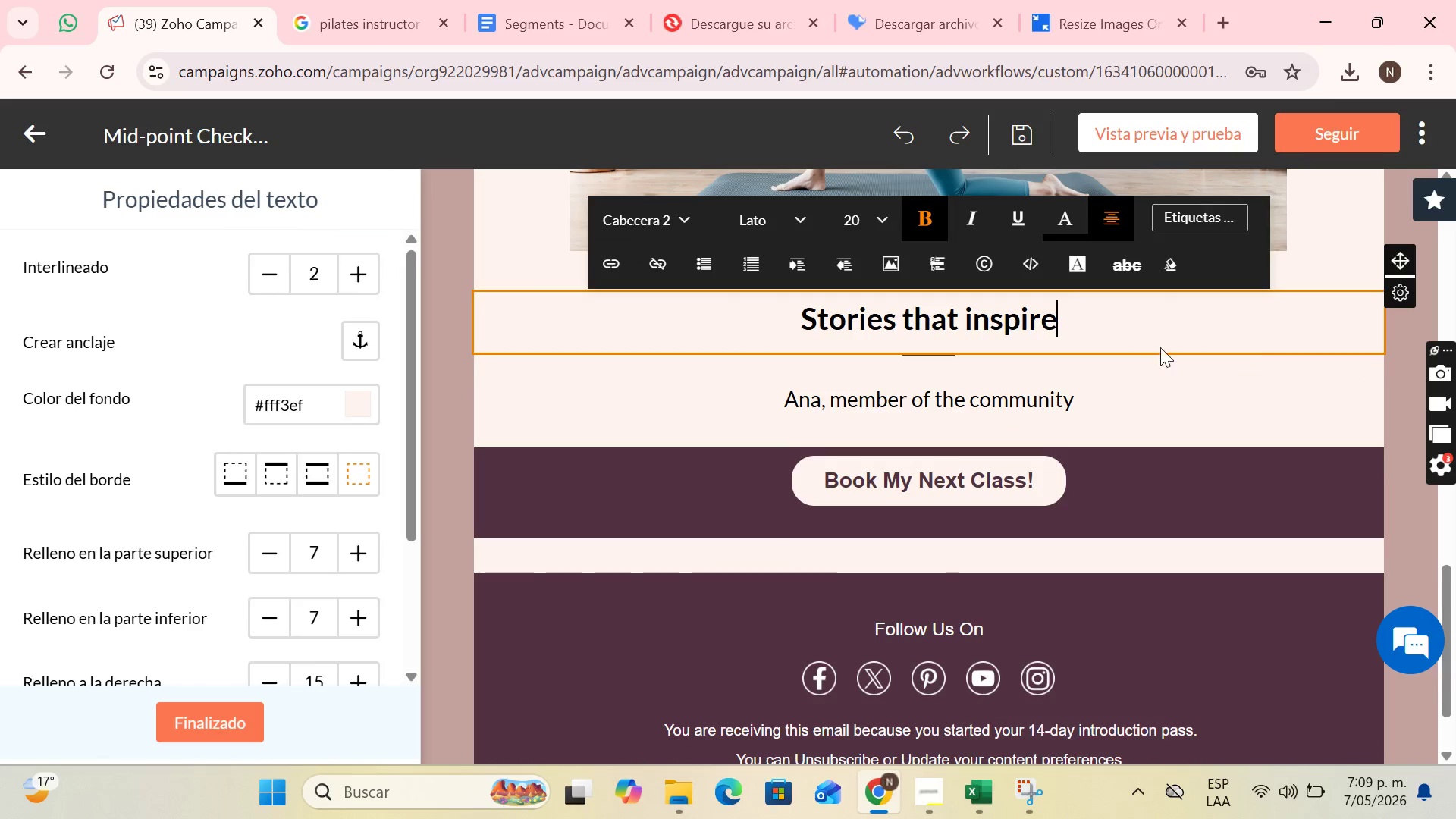 
left_click([1404, 422])
 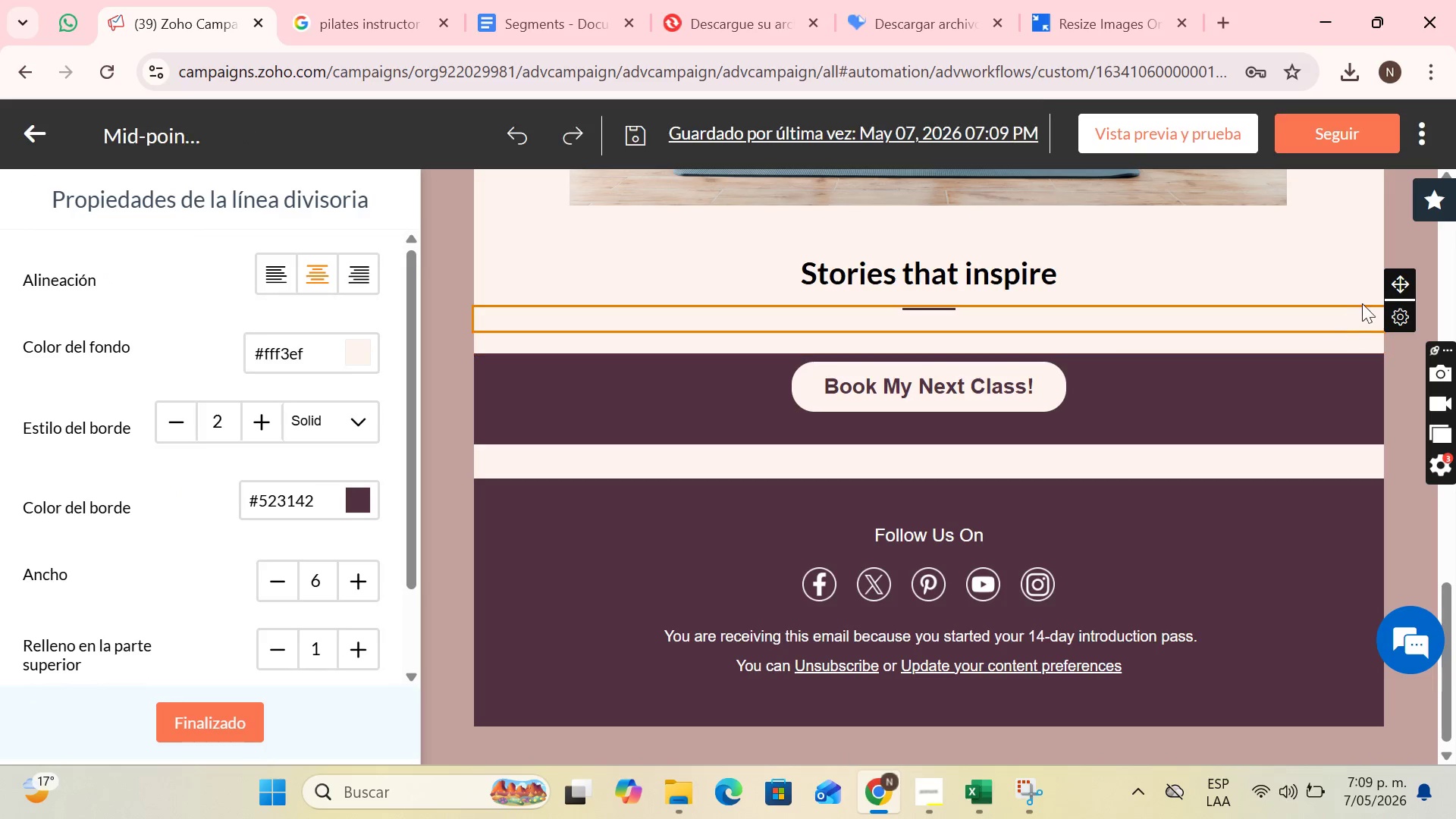 
left_click([1403, 378])
 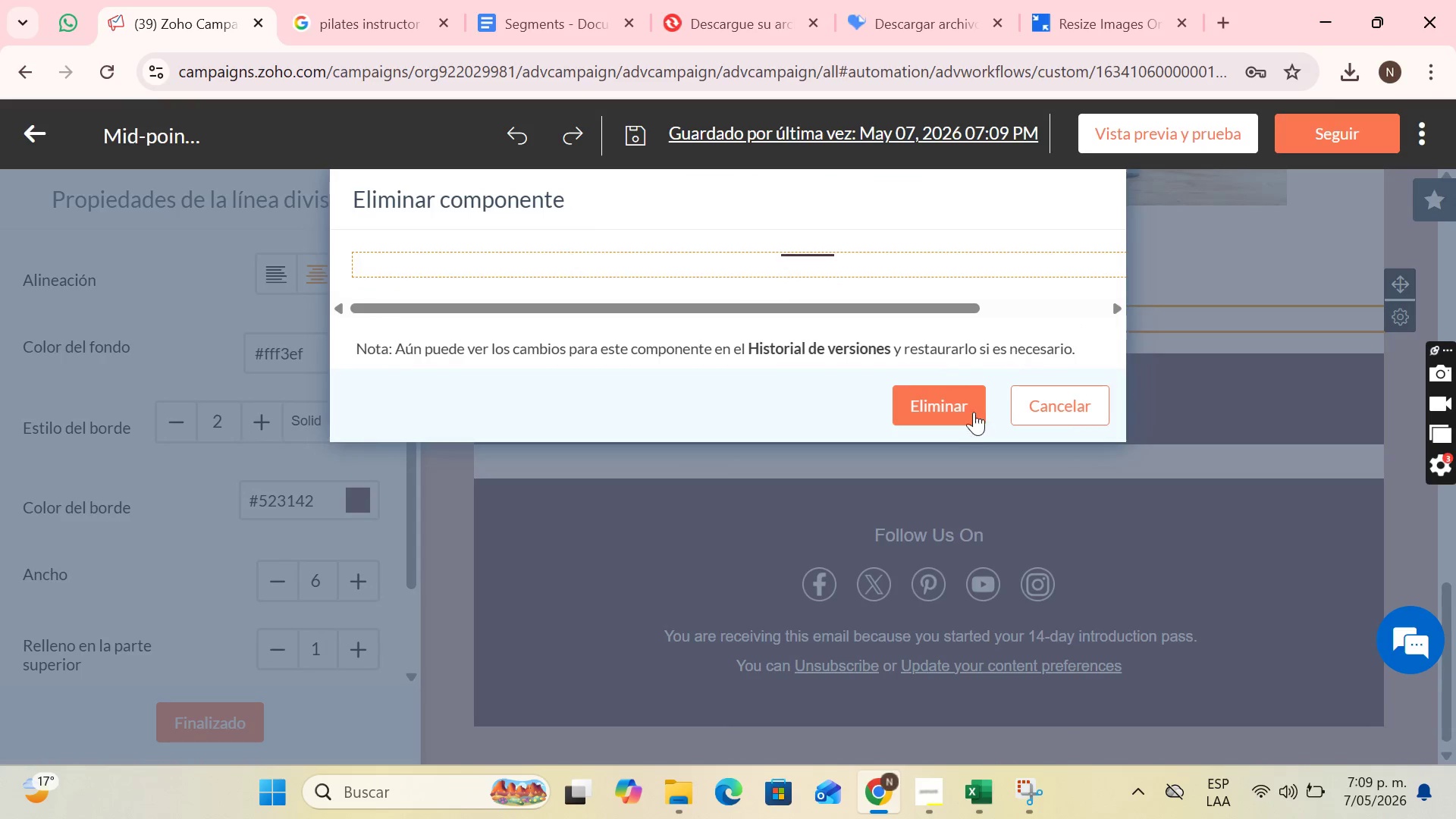 
left_click([960, 418])
 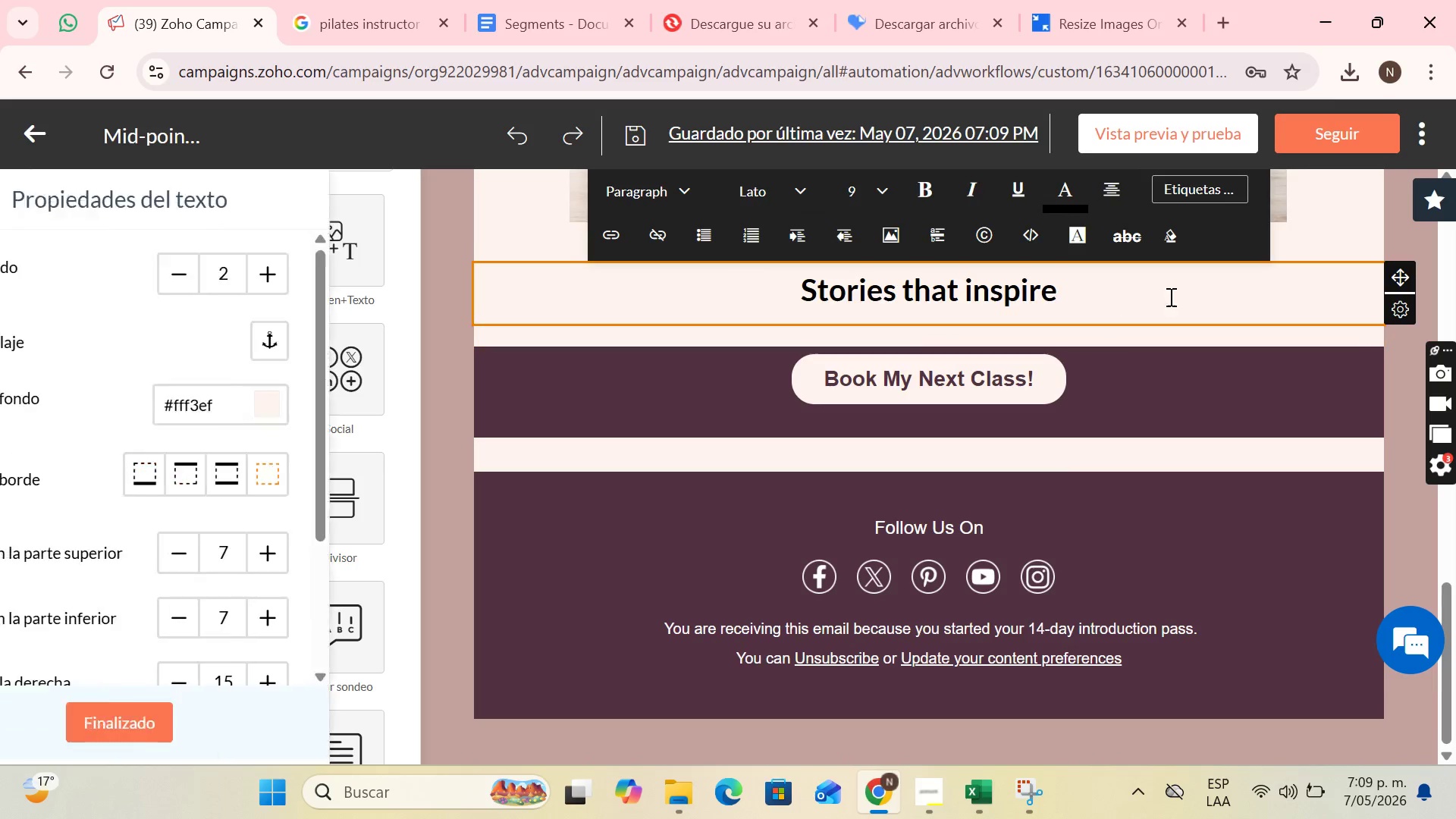 
left_click([1177, 289])
 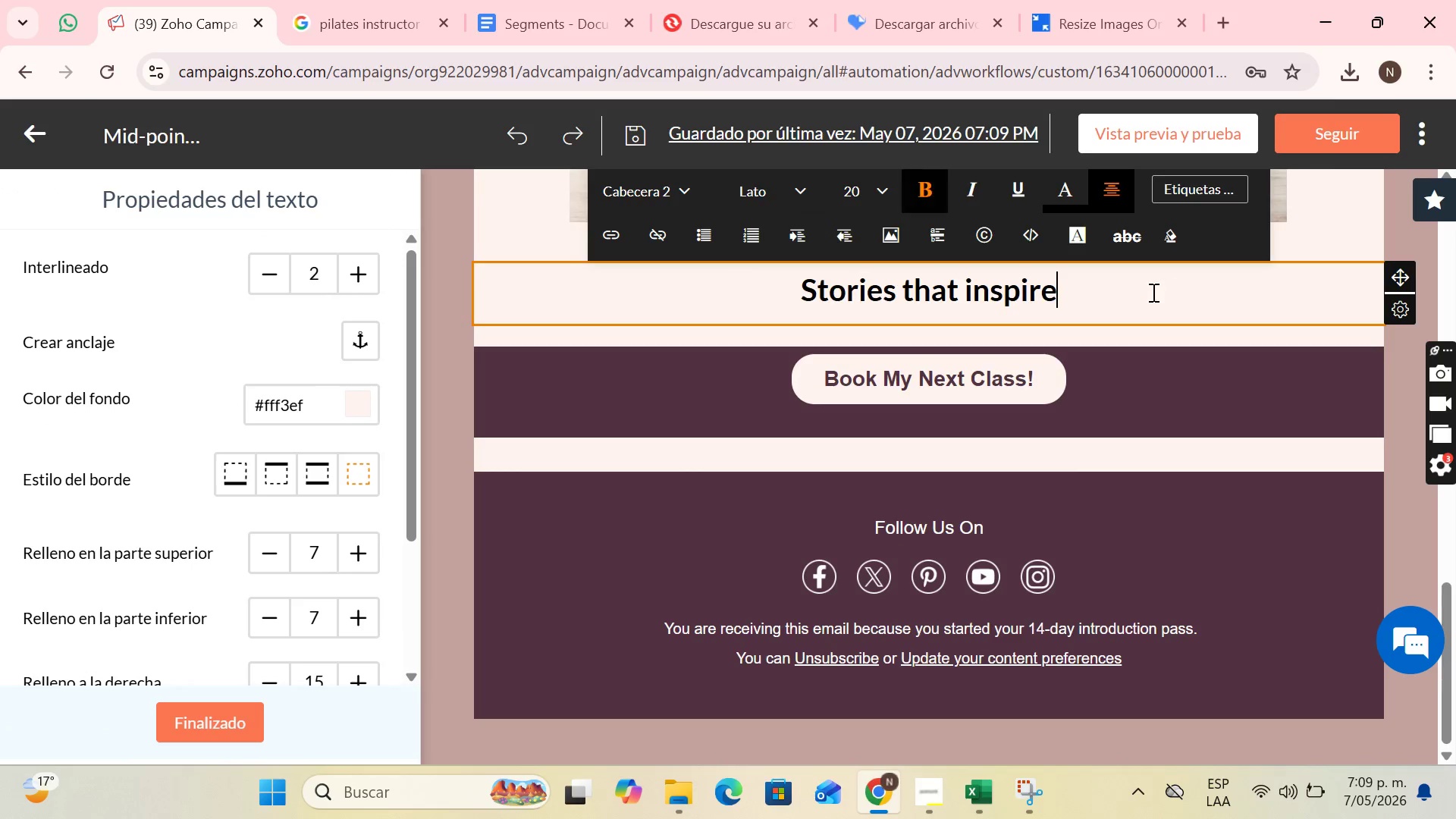 
left_click_drag(start_coordinate=[1134, 295], to_coordinate=[812, 296])
 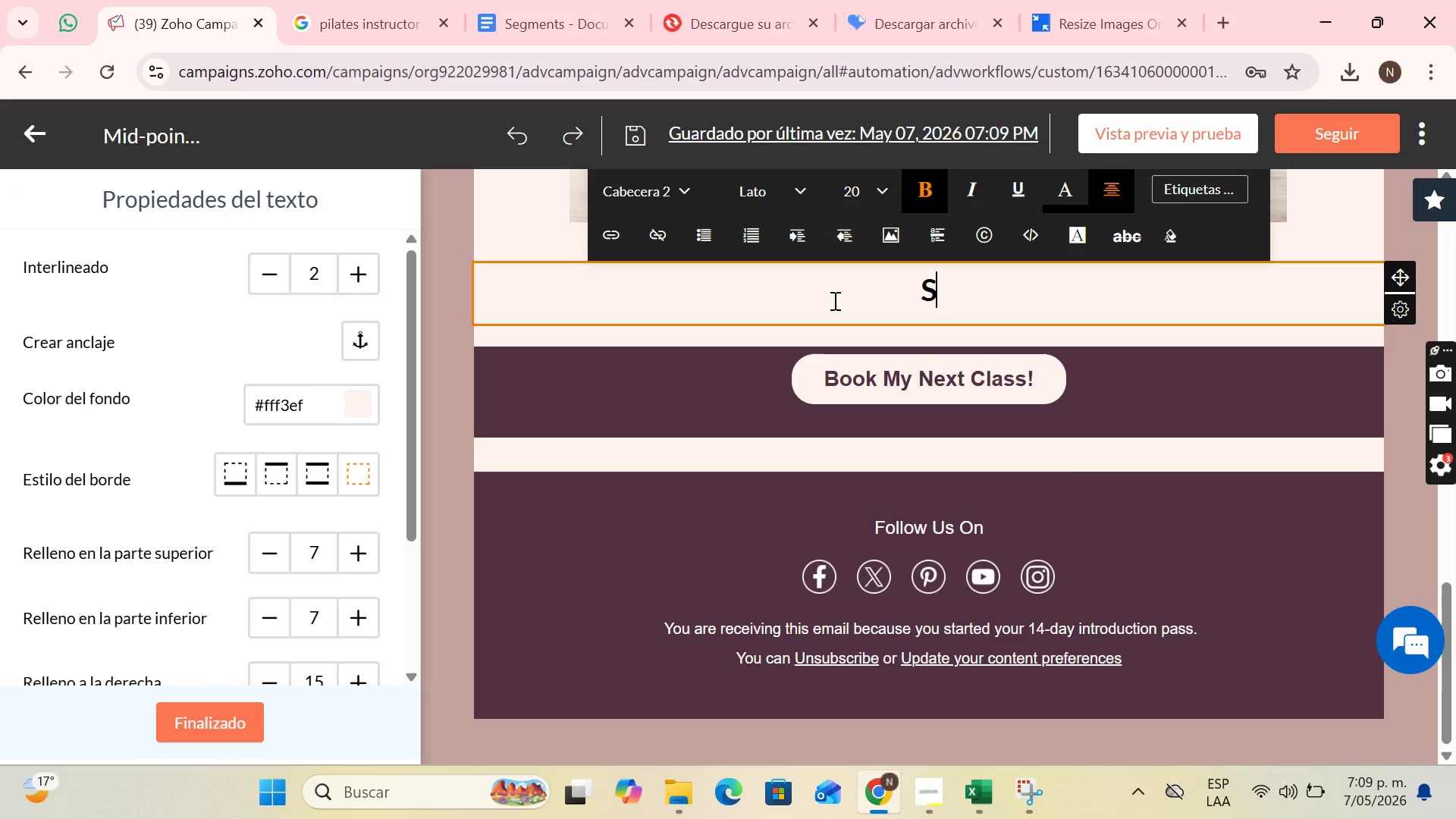 
key(Backspace)
 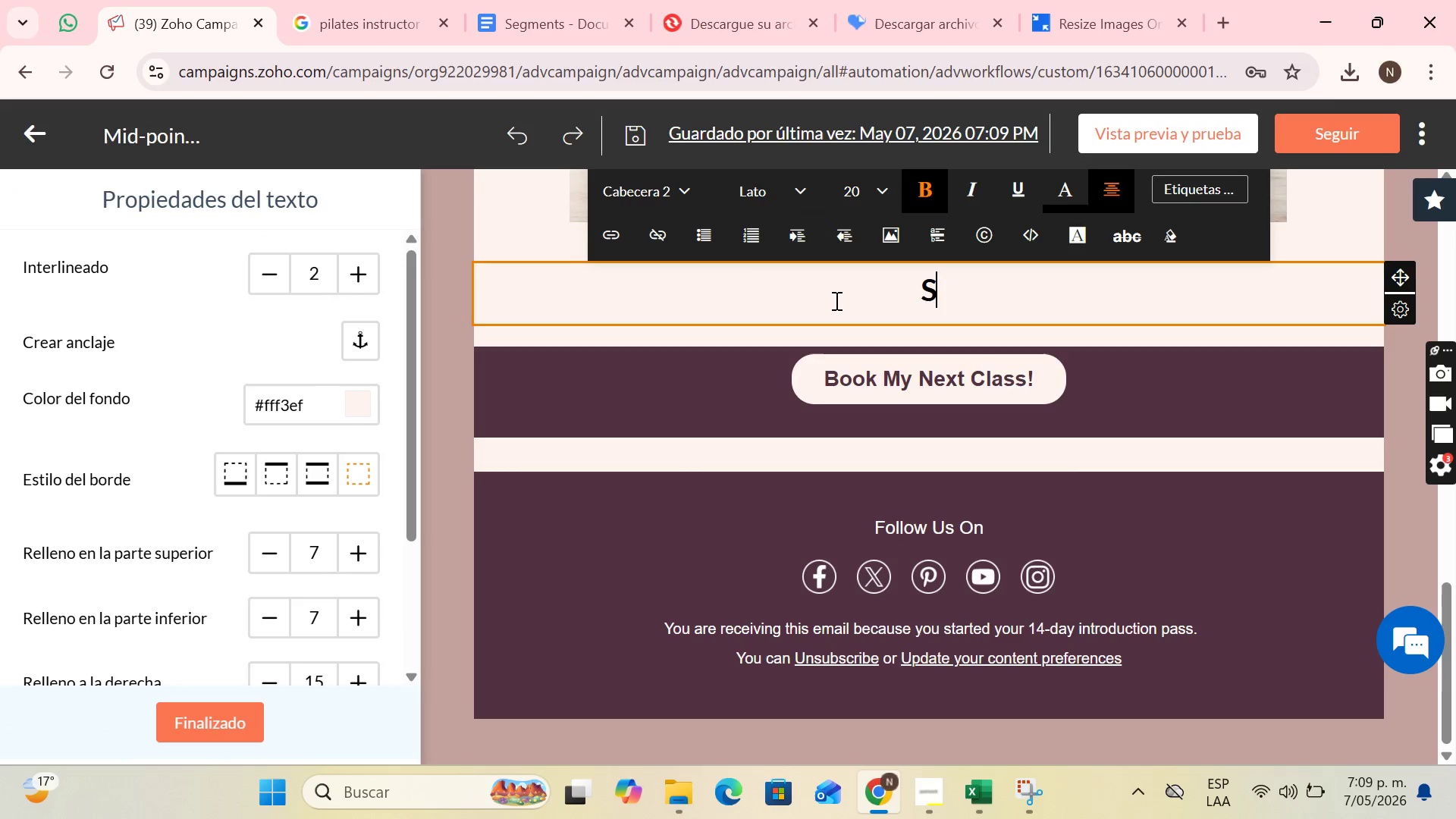 
key(CapsLock)
 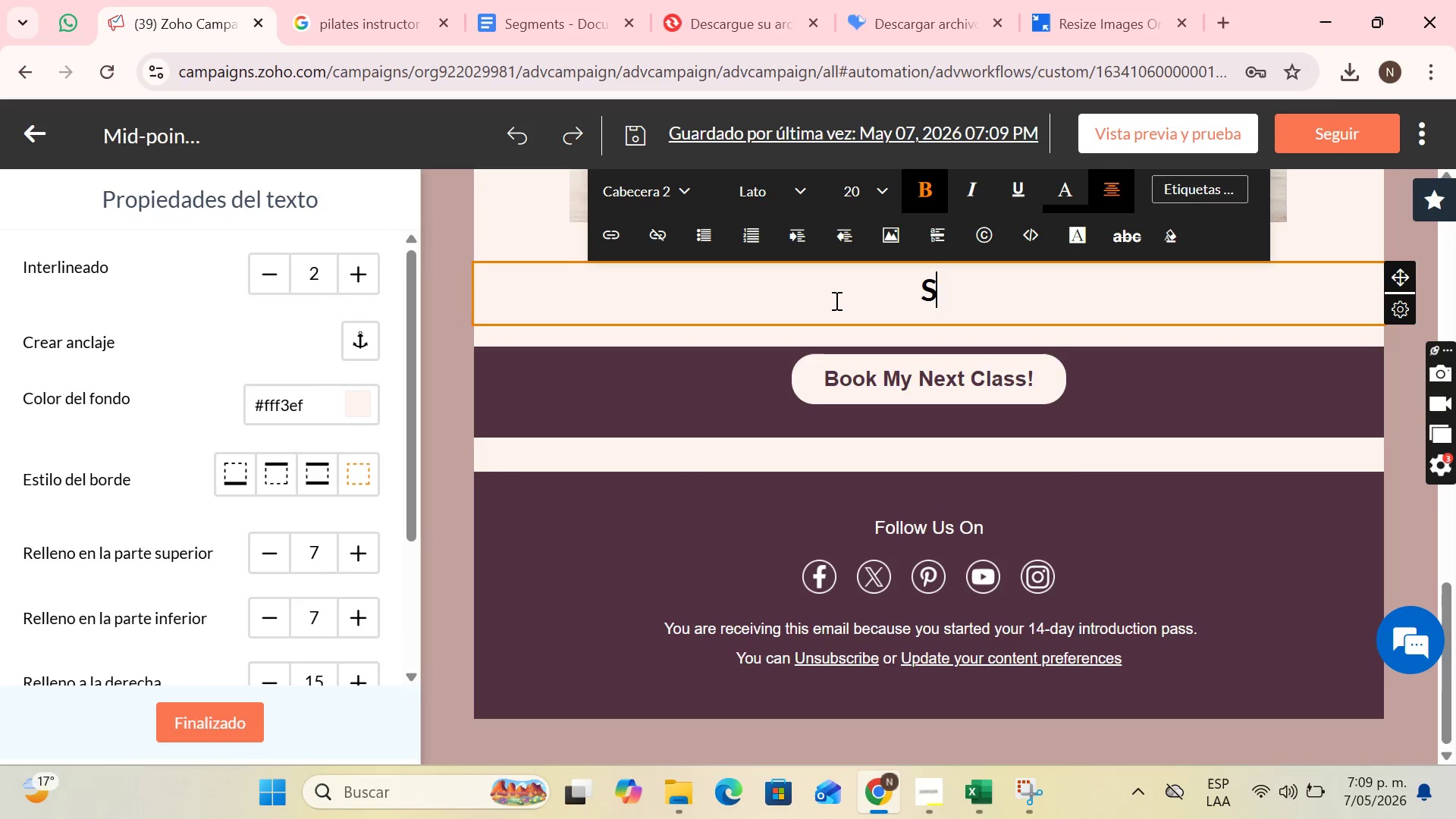 
key(CapsLock)
 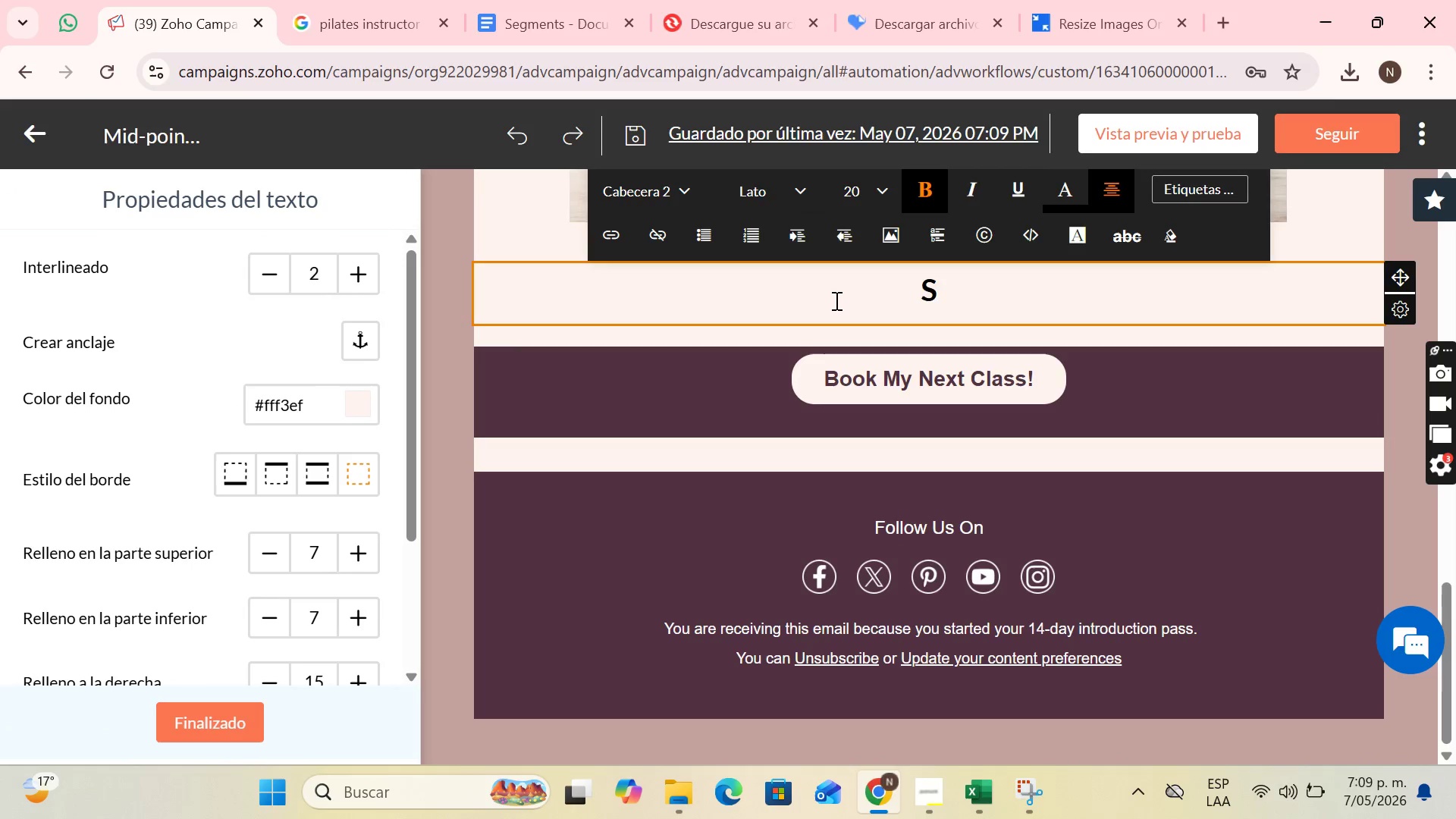 
key(W)
 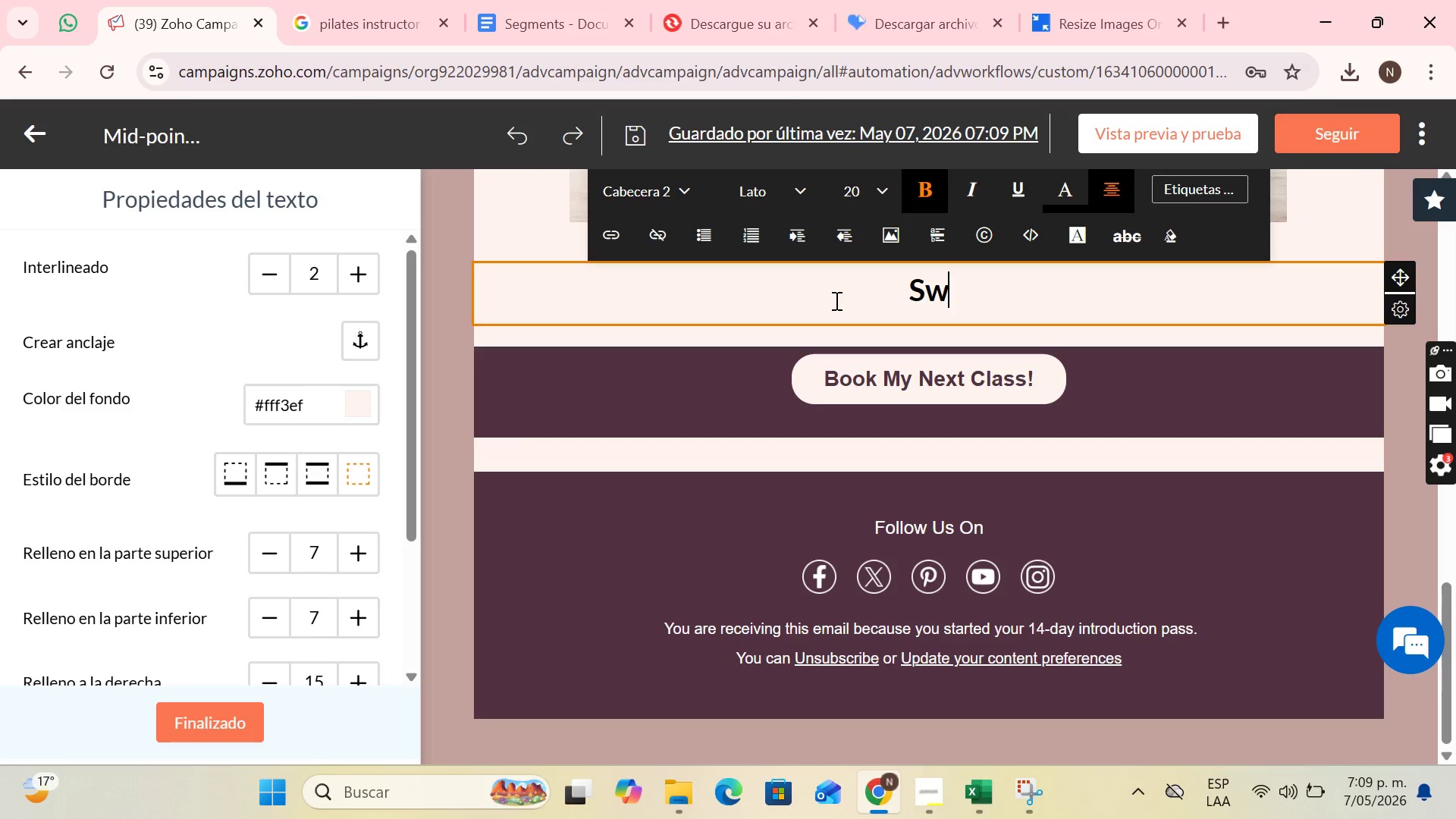 
key(CapsLock)
 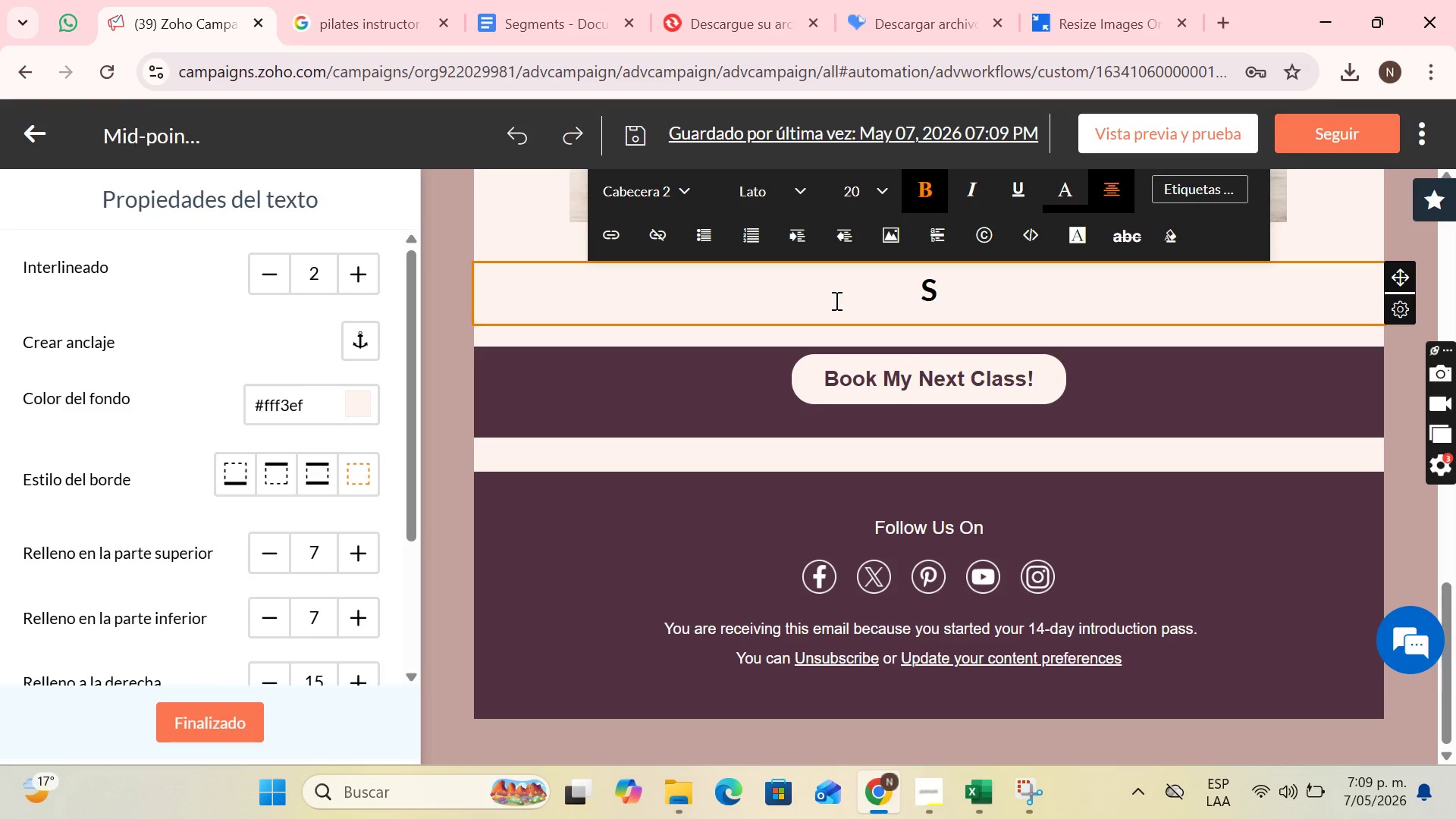 
key(Backspace)
 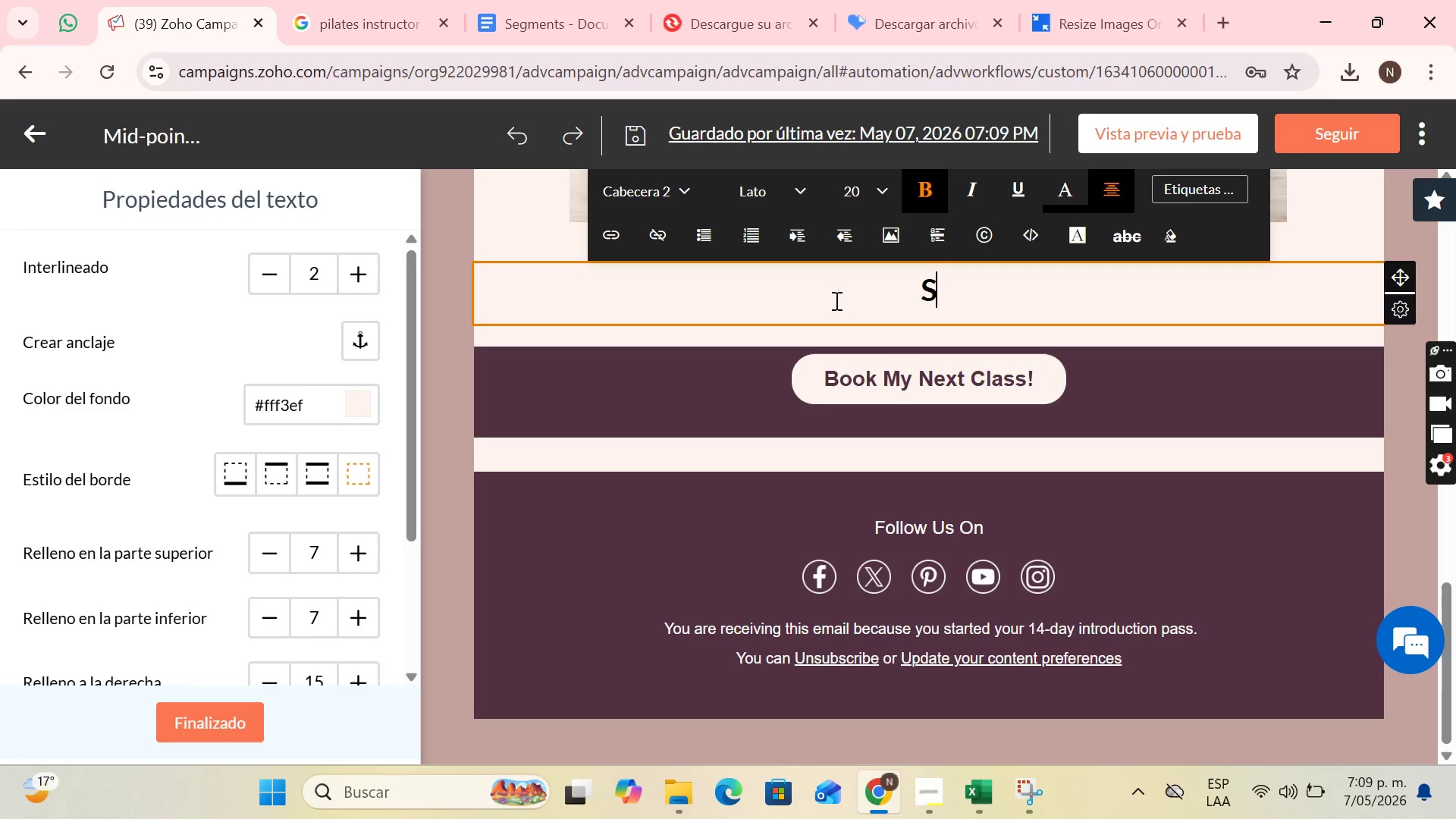 
key(CapsLock)
 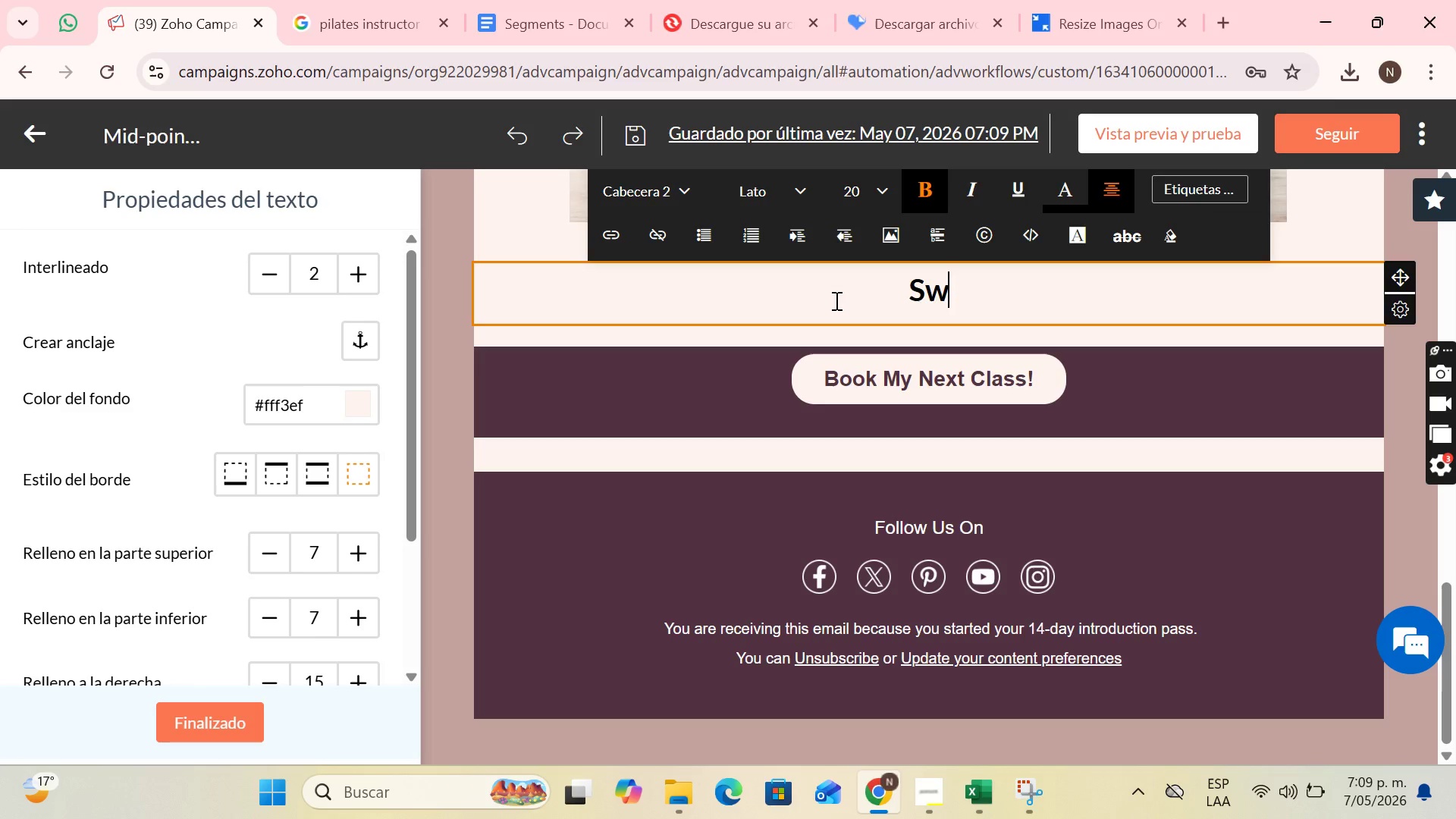 
key(W)
 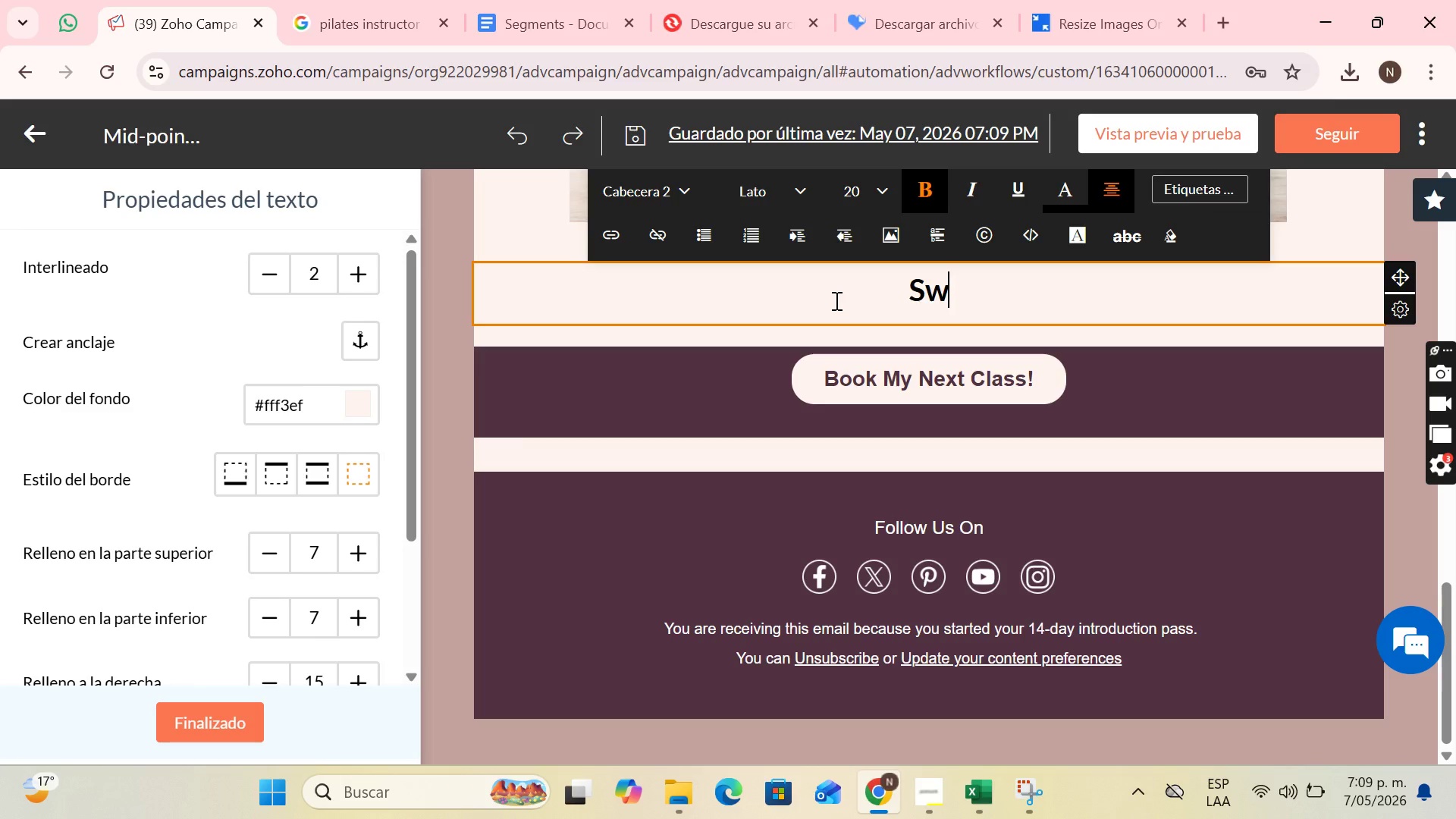 
key(CapsLock)
 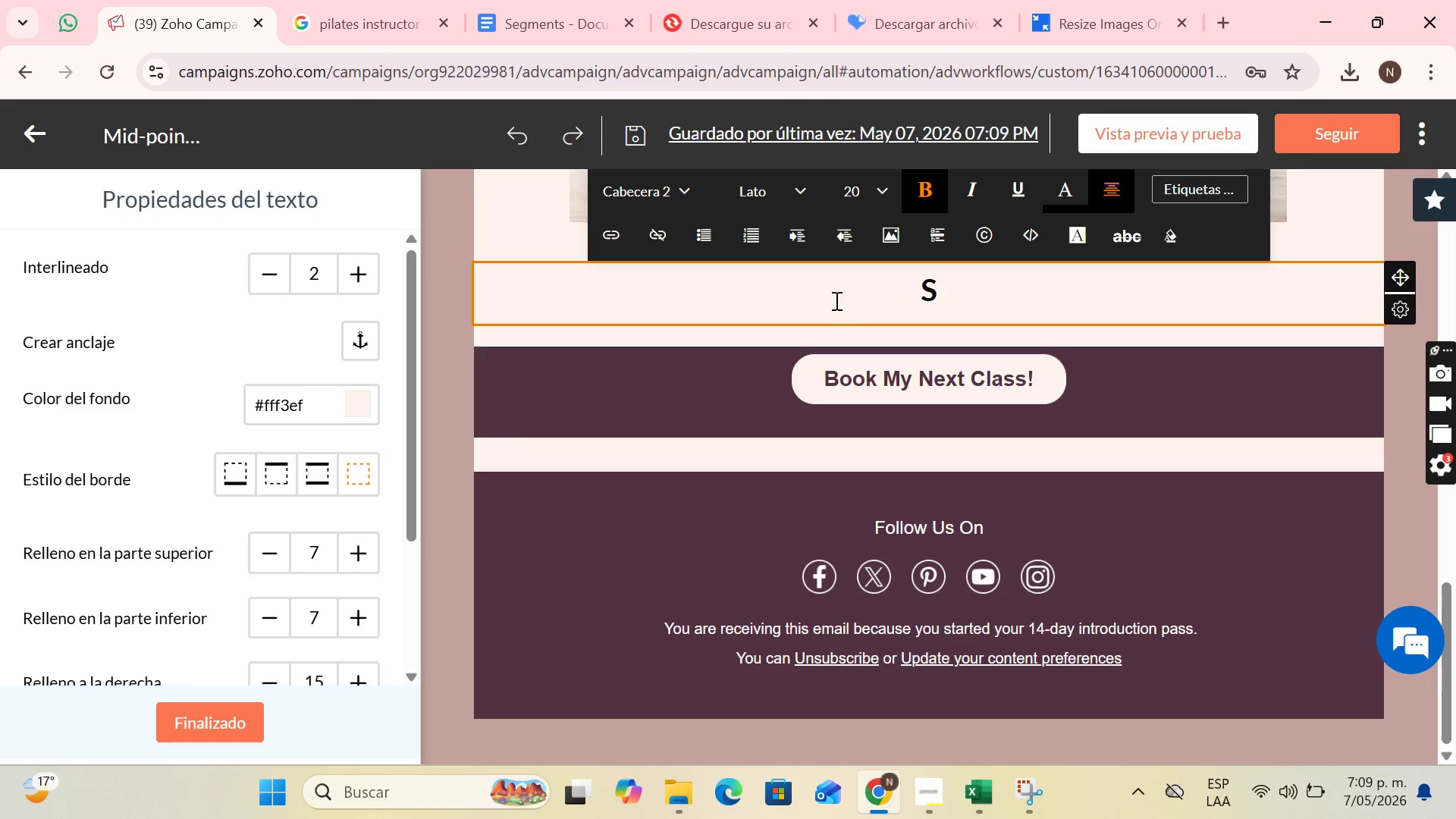 
key(Backspace)
 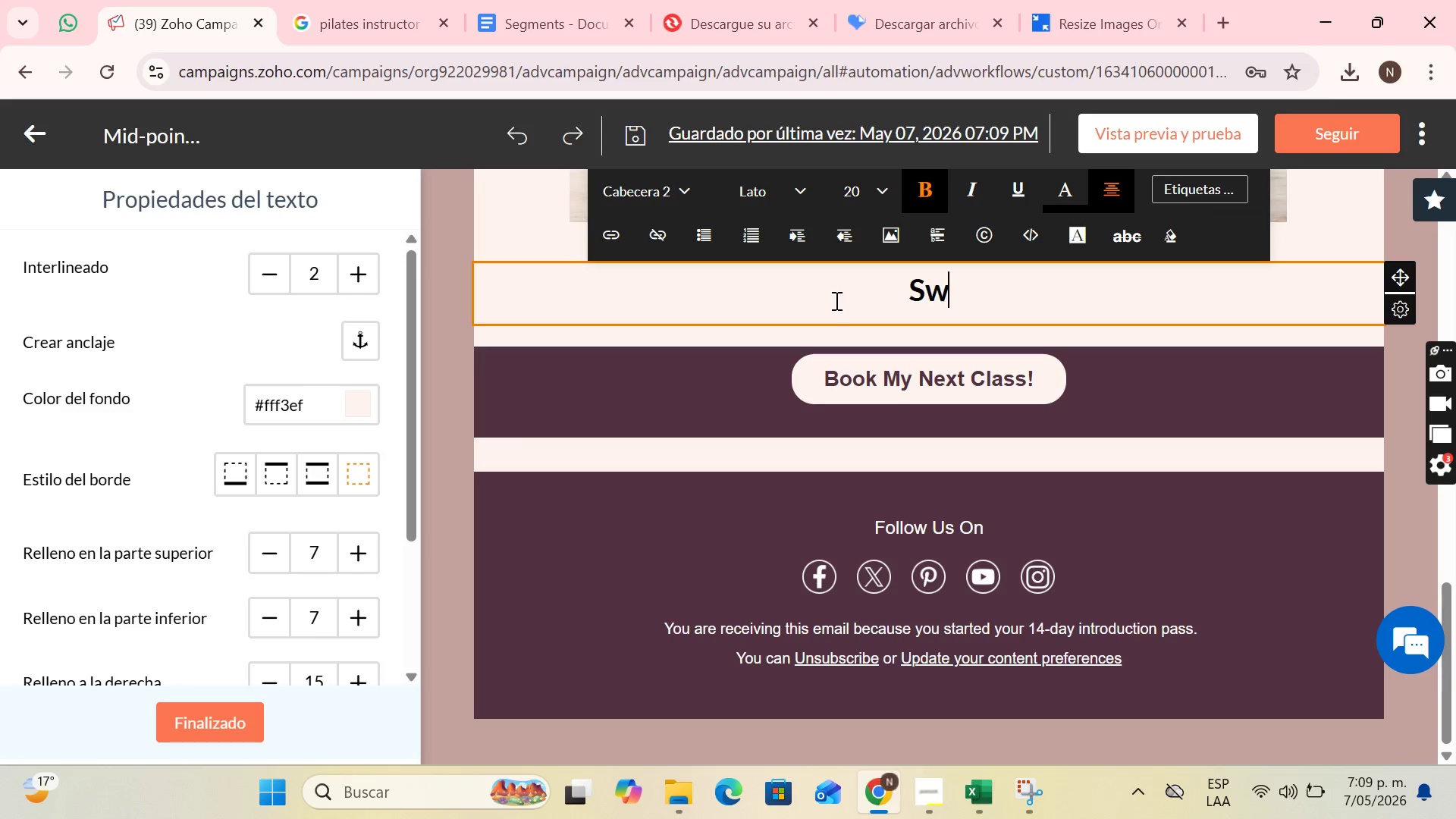 
key(CapsLock)
 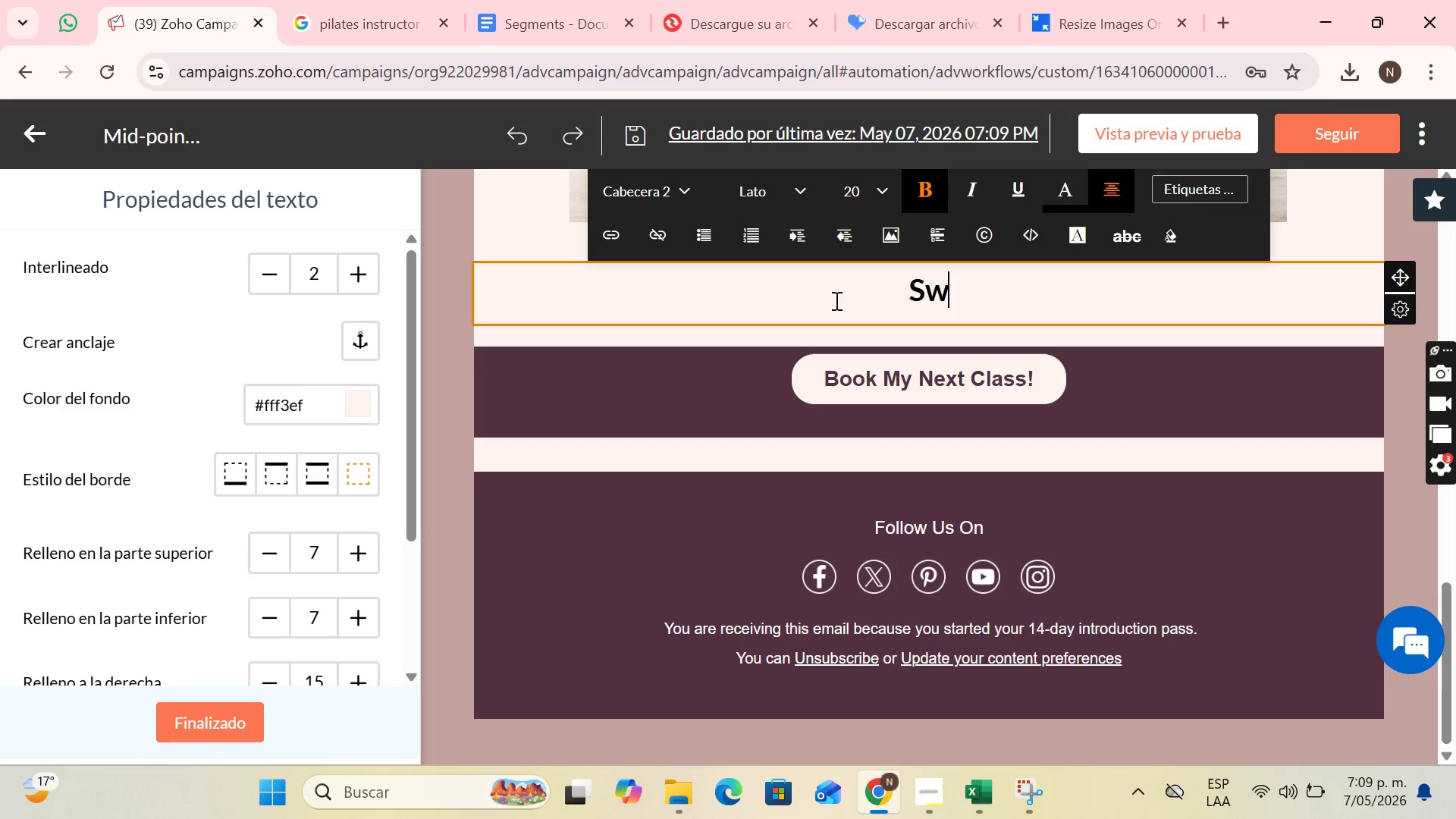 
key(W)
 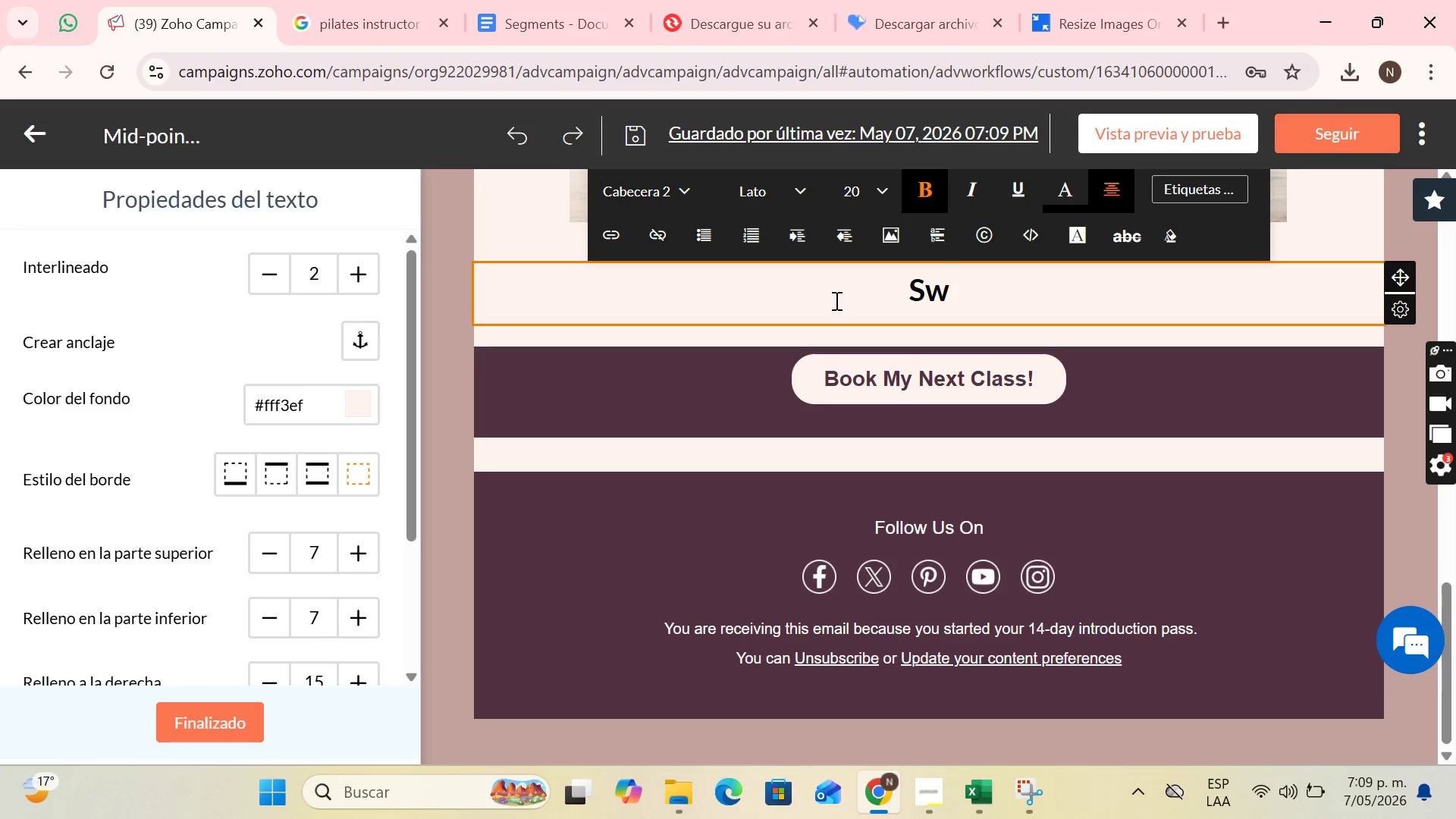 
key(Backspace)
 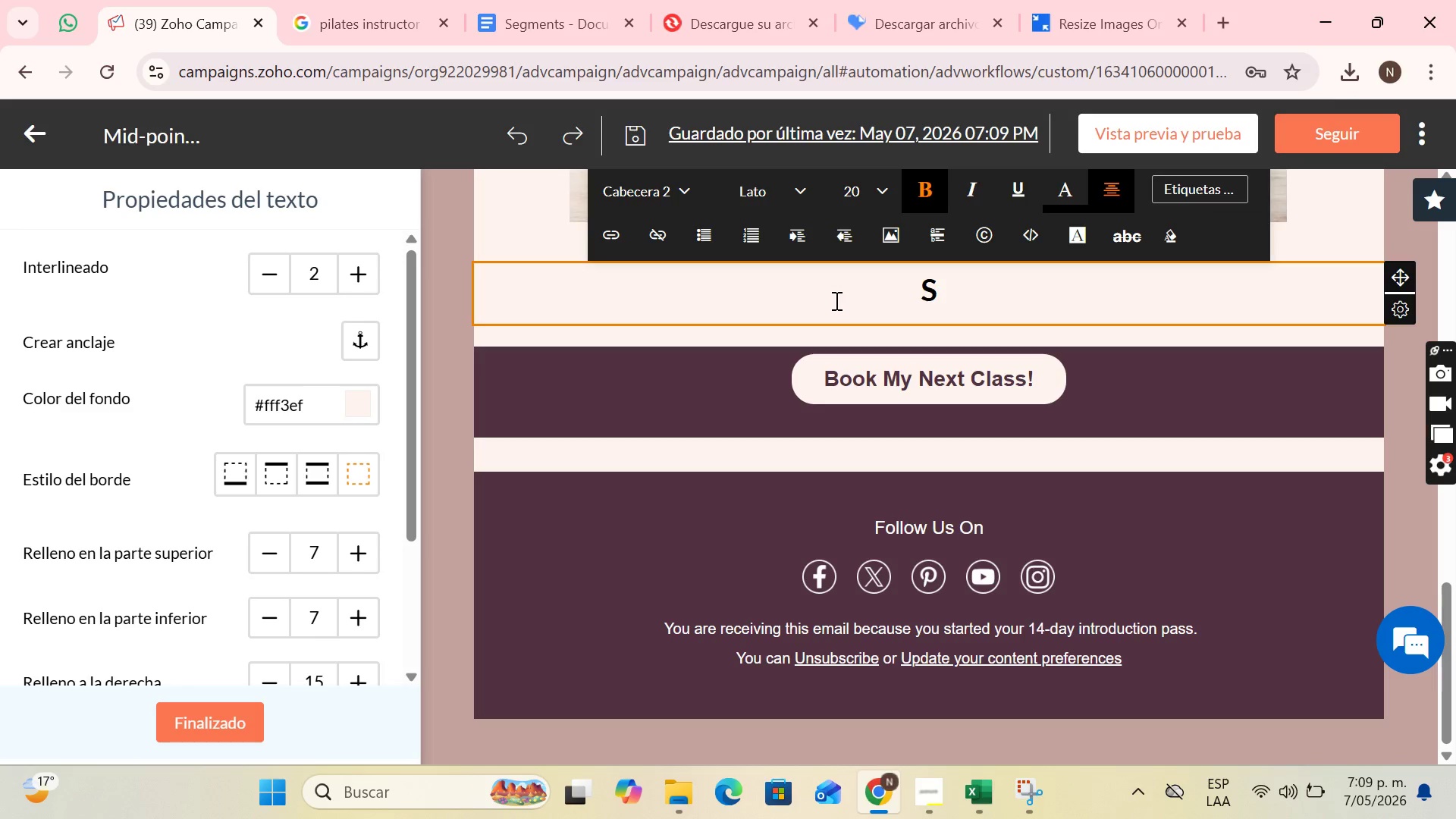 
key(W)
 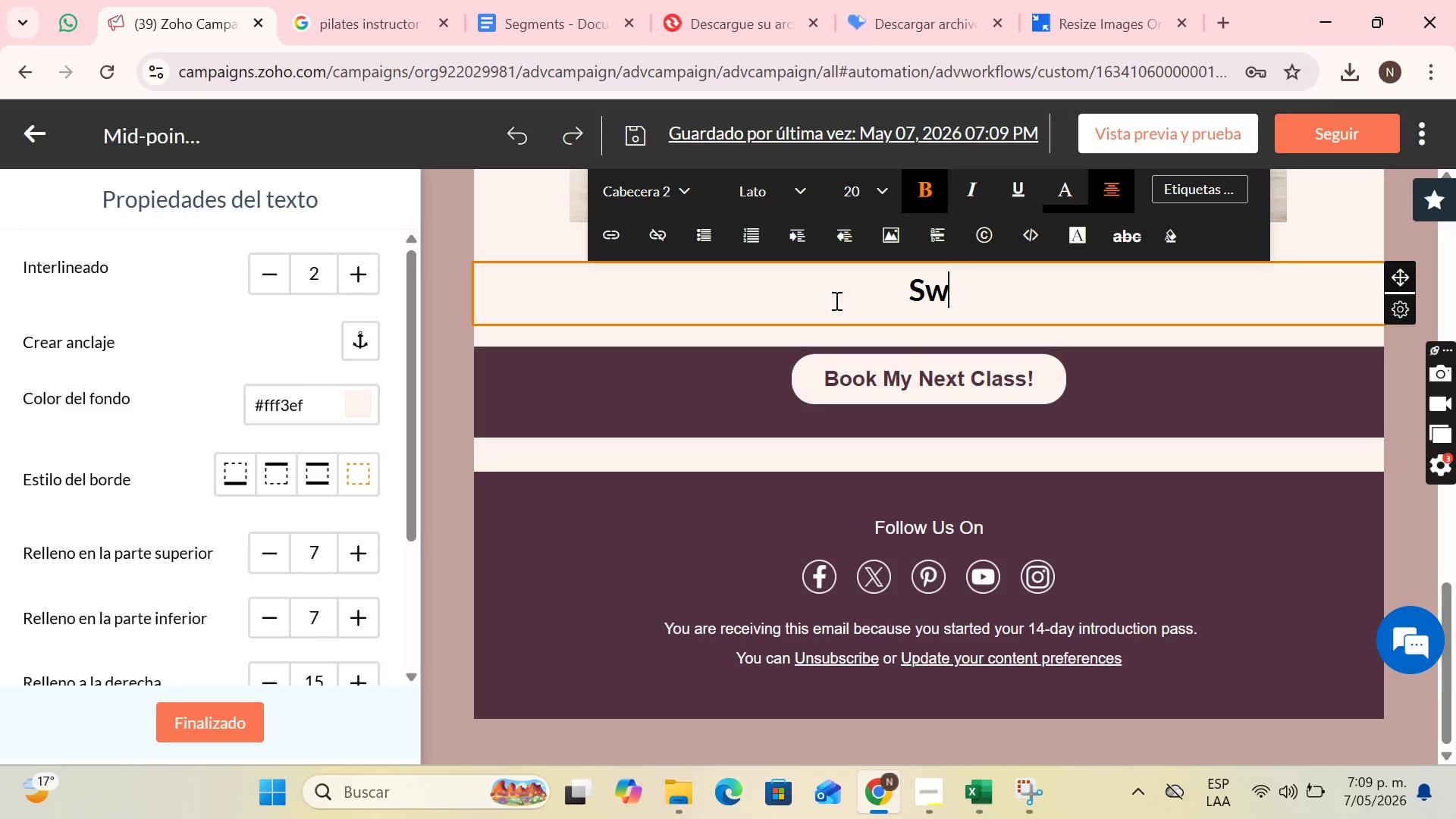 
key(Backspace)
 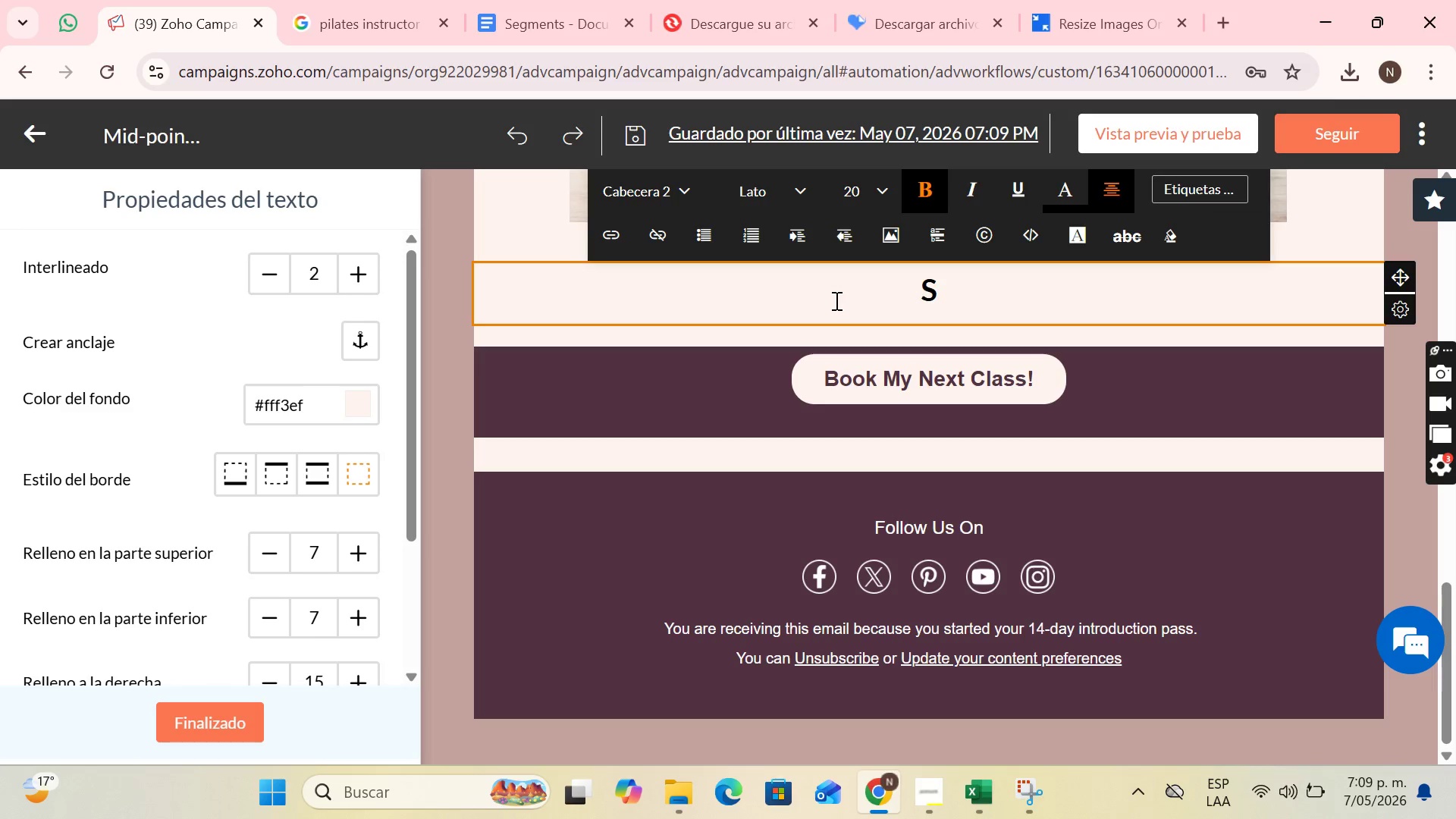 
key(CapsLock)
 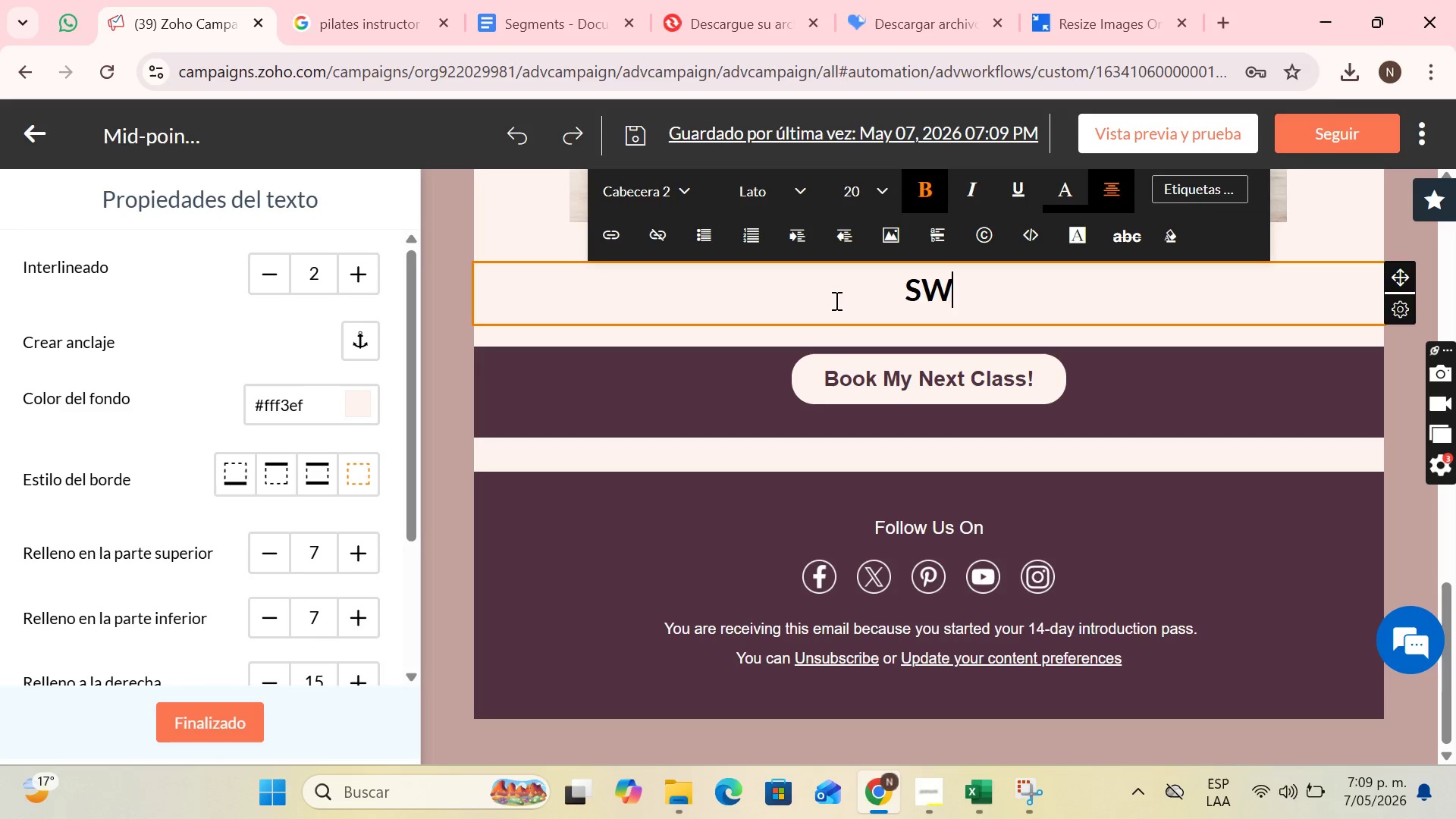 
key(W)
 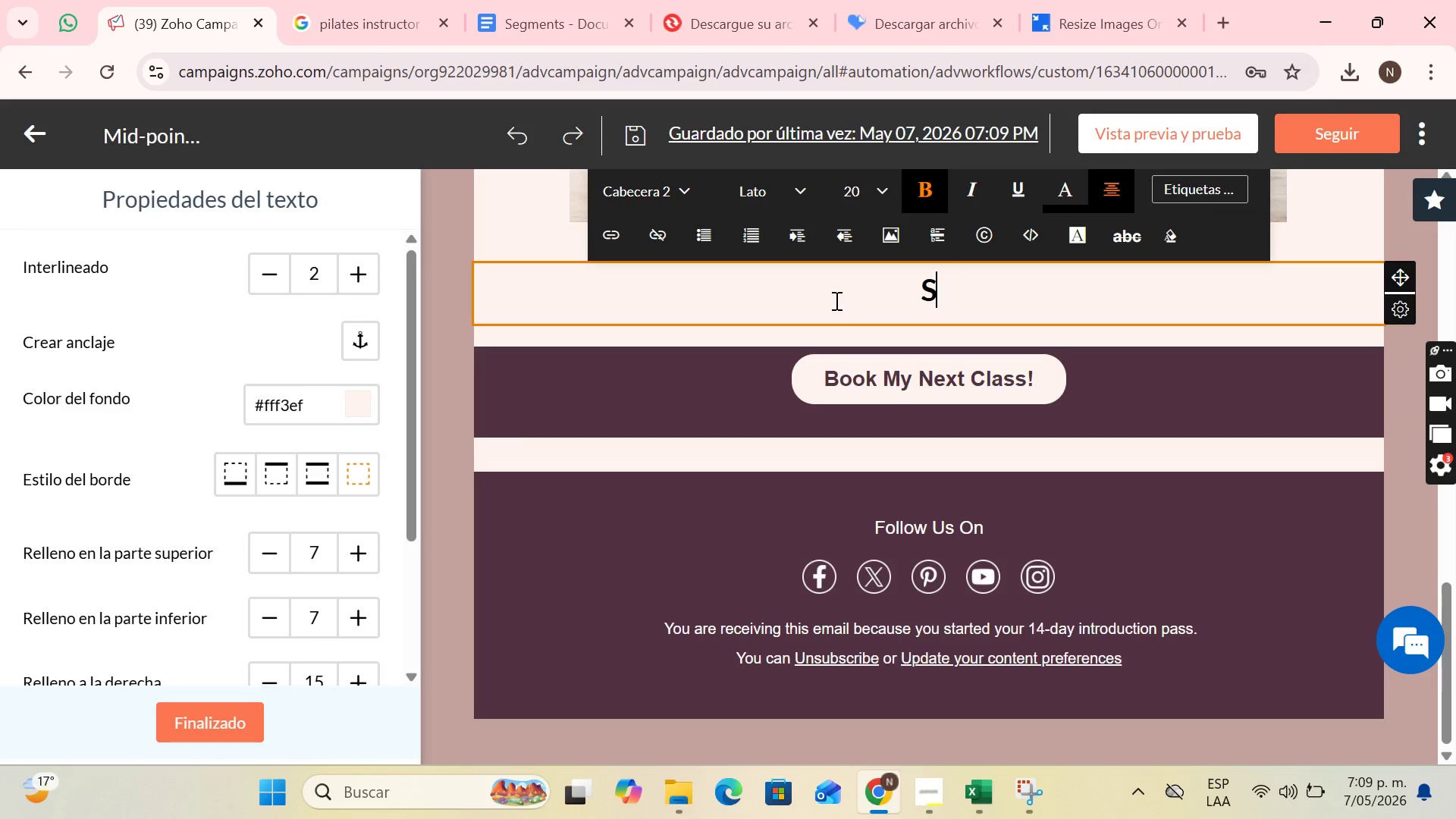 
key(Backspace)
 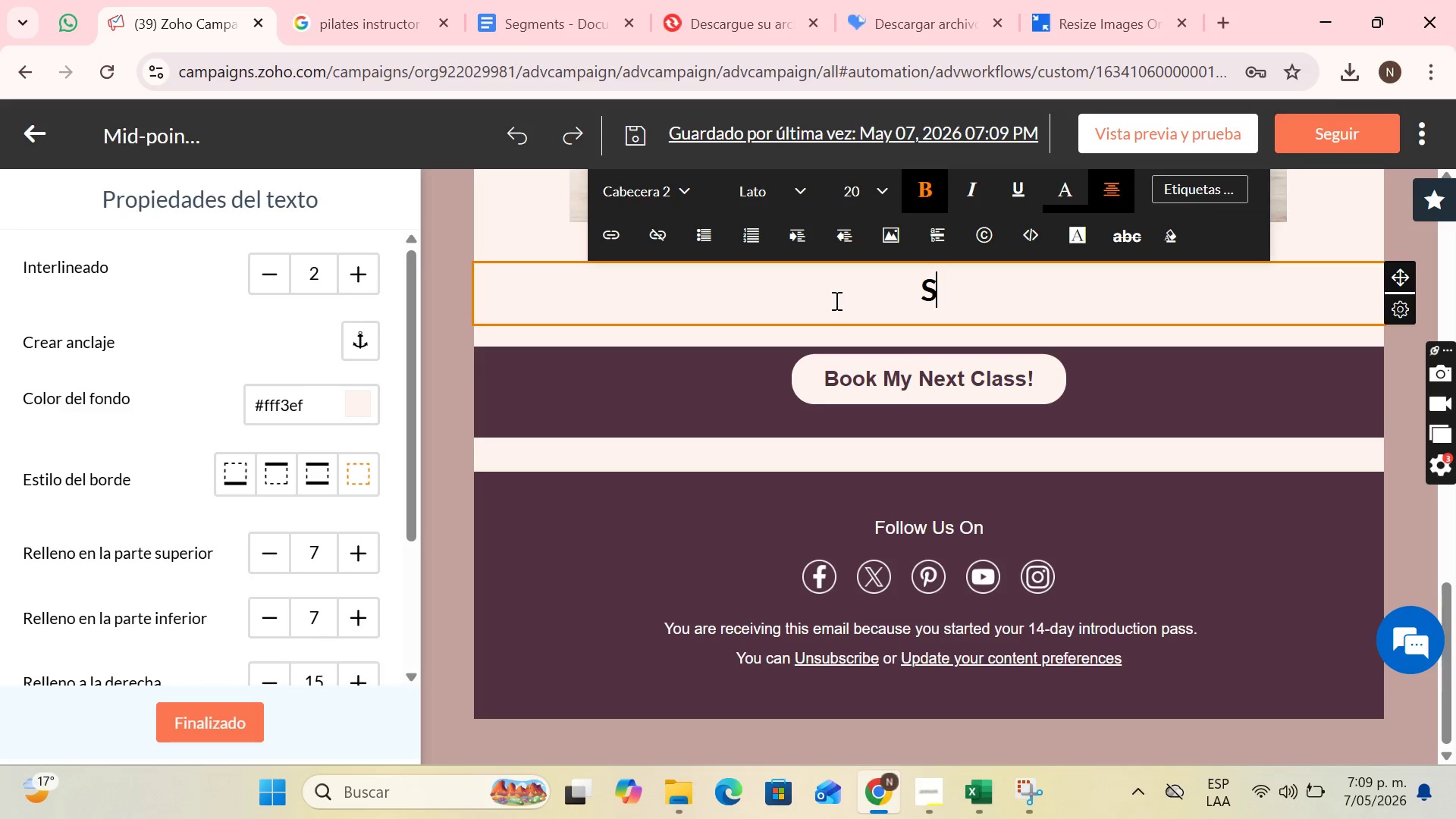 
key(W)
 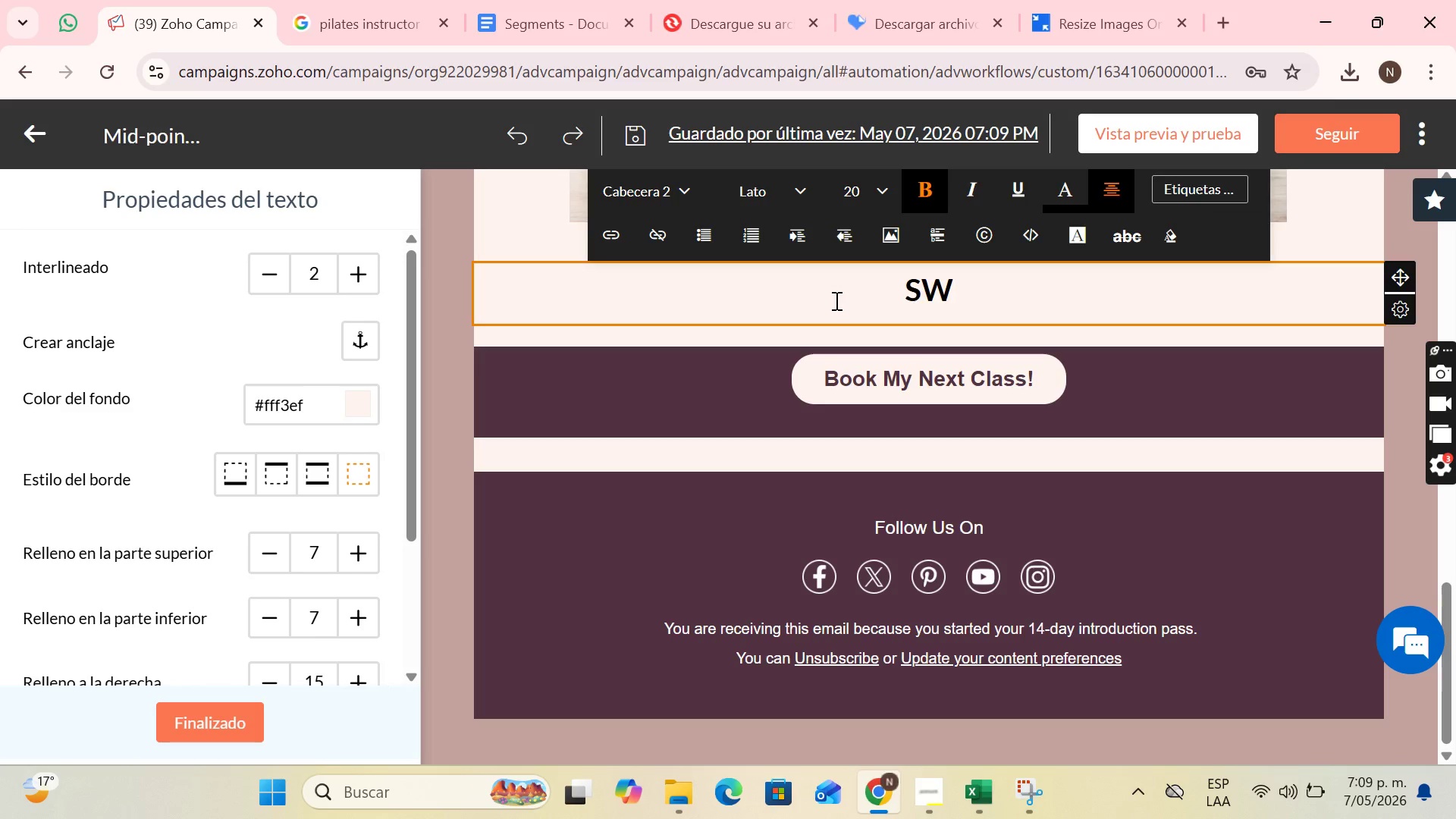 
key(ArrowLeft)
 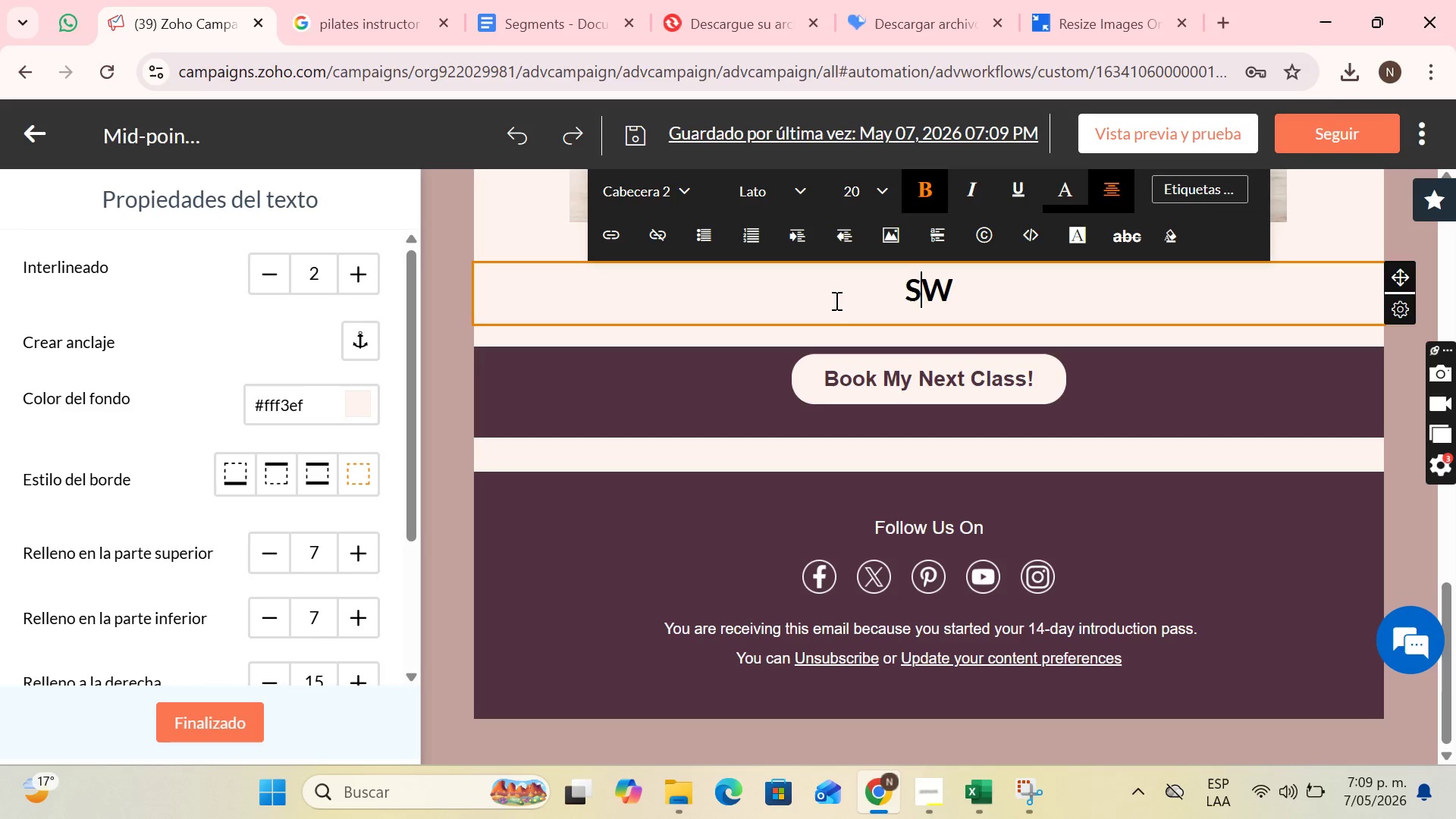 
key(Backspace)
 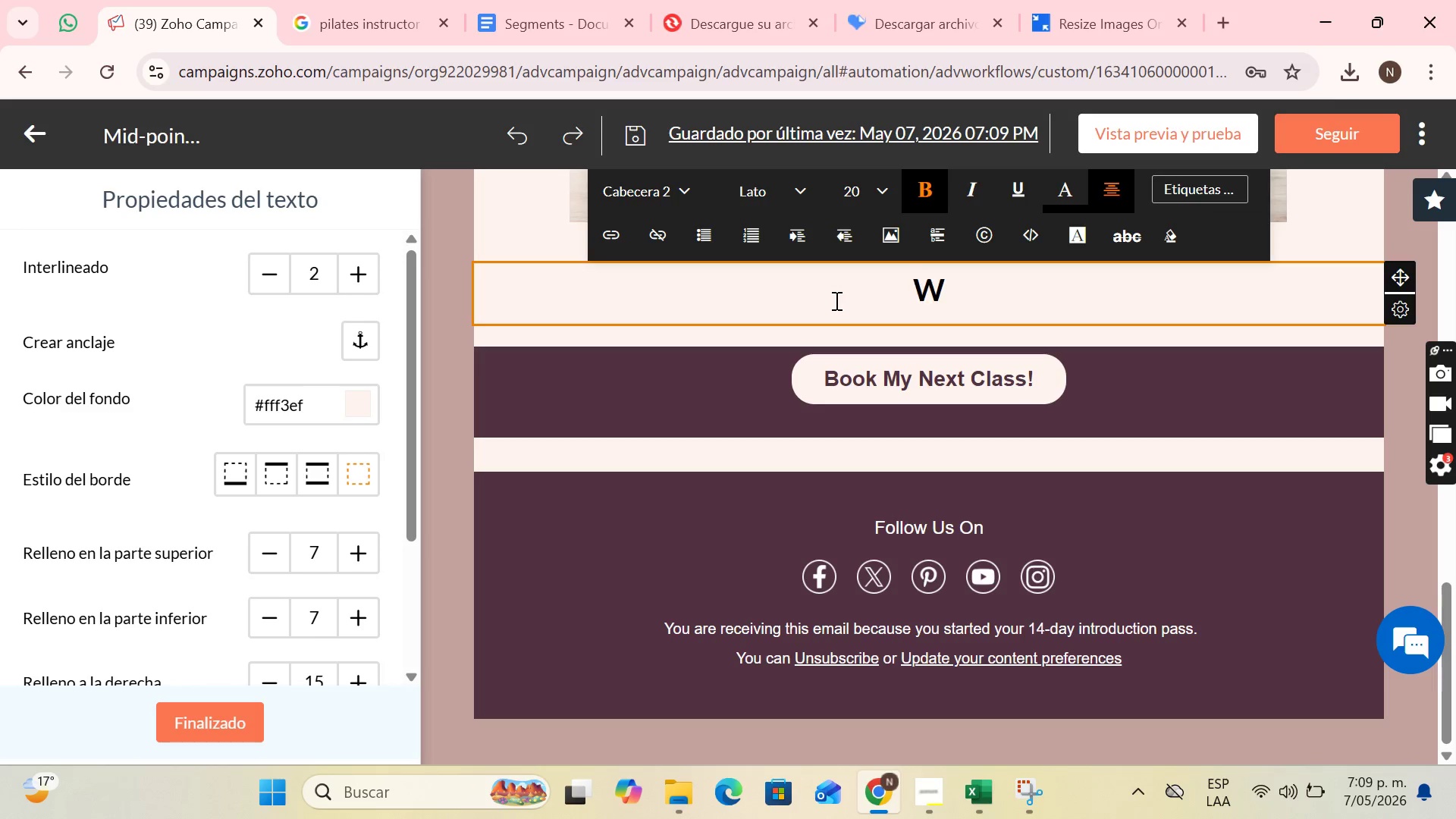 
key(ArrowRight)
 